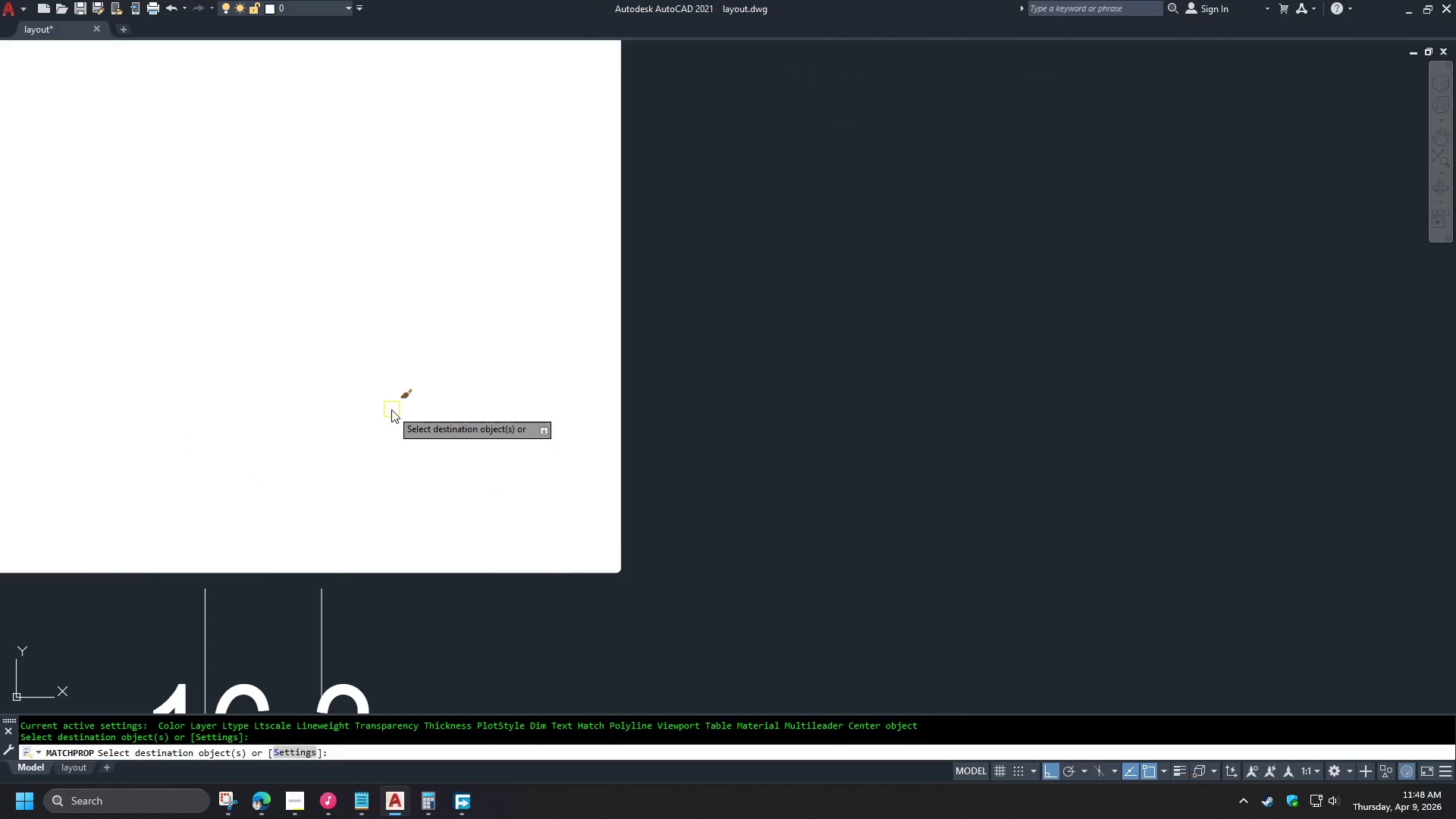 
scroll: coordinate [388, 407], scroll_direction: down, amount: 2.0
 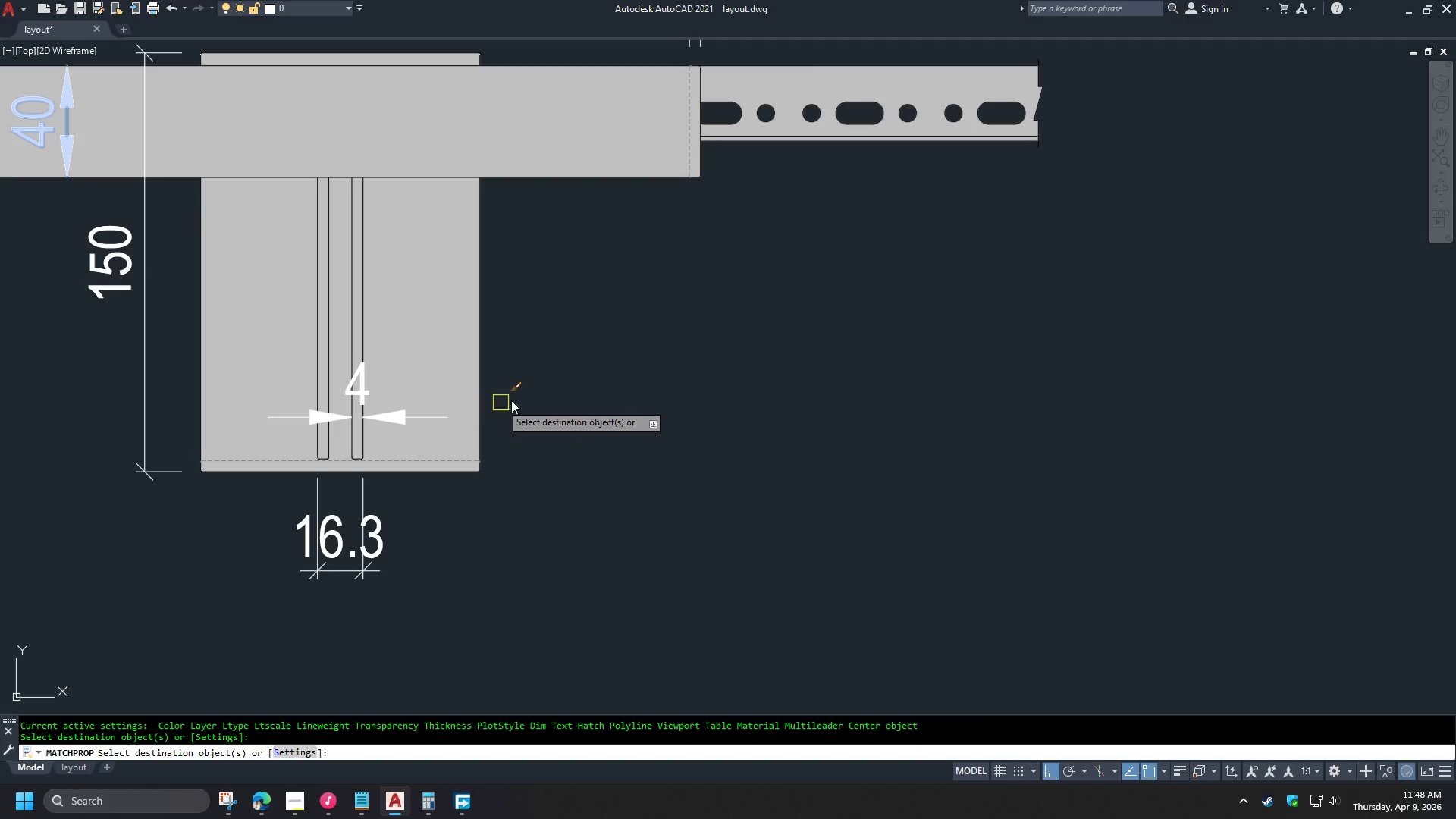 
key(Space)
 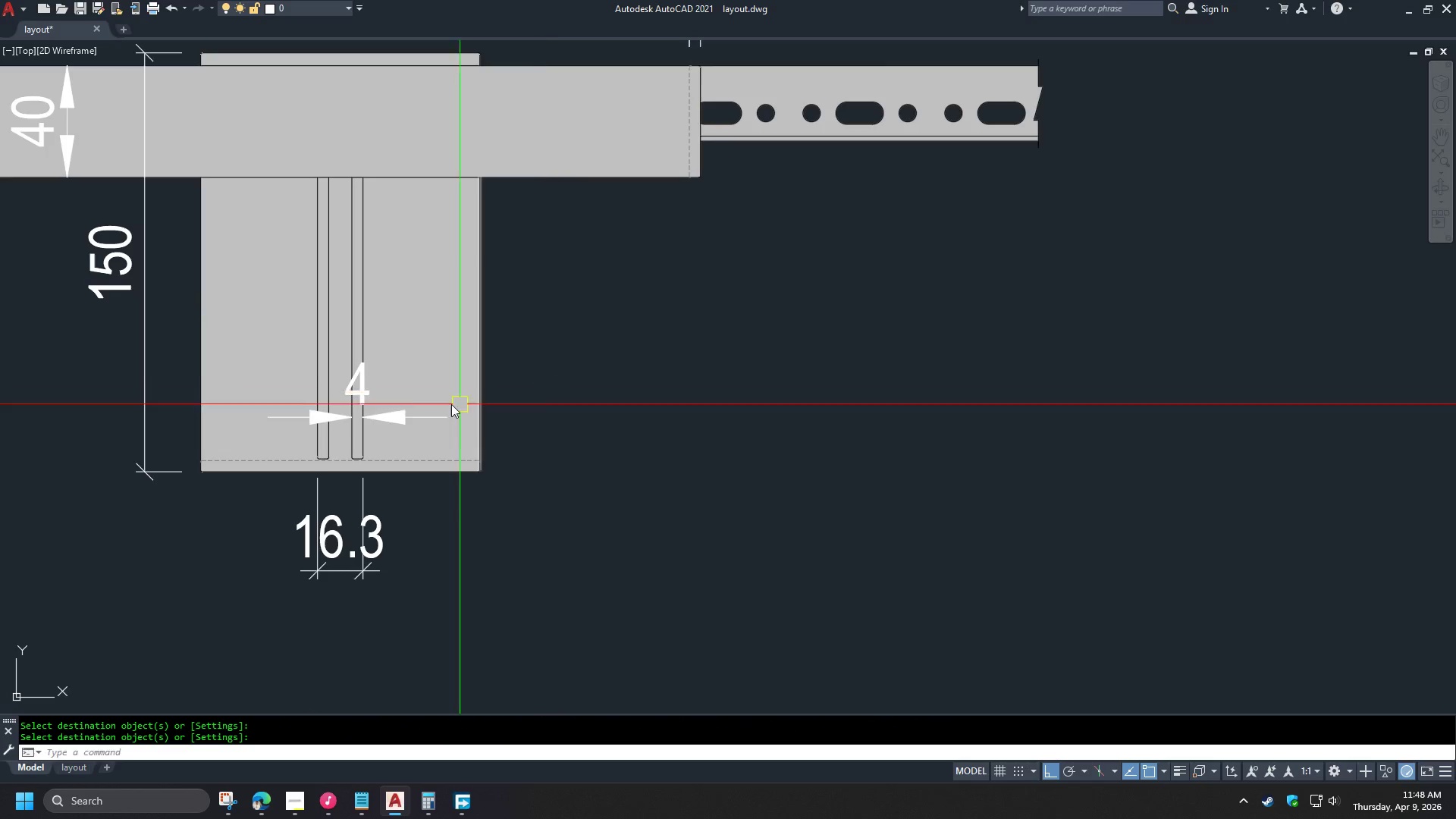 
scroll: coordinate [347, 395], scroll_direction: up, amount: 1.0
 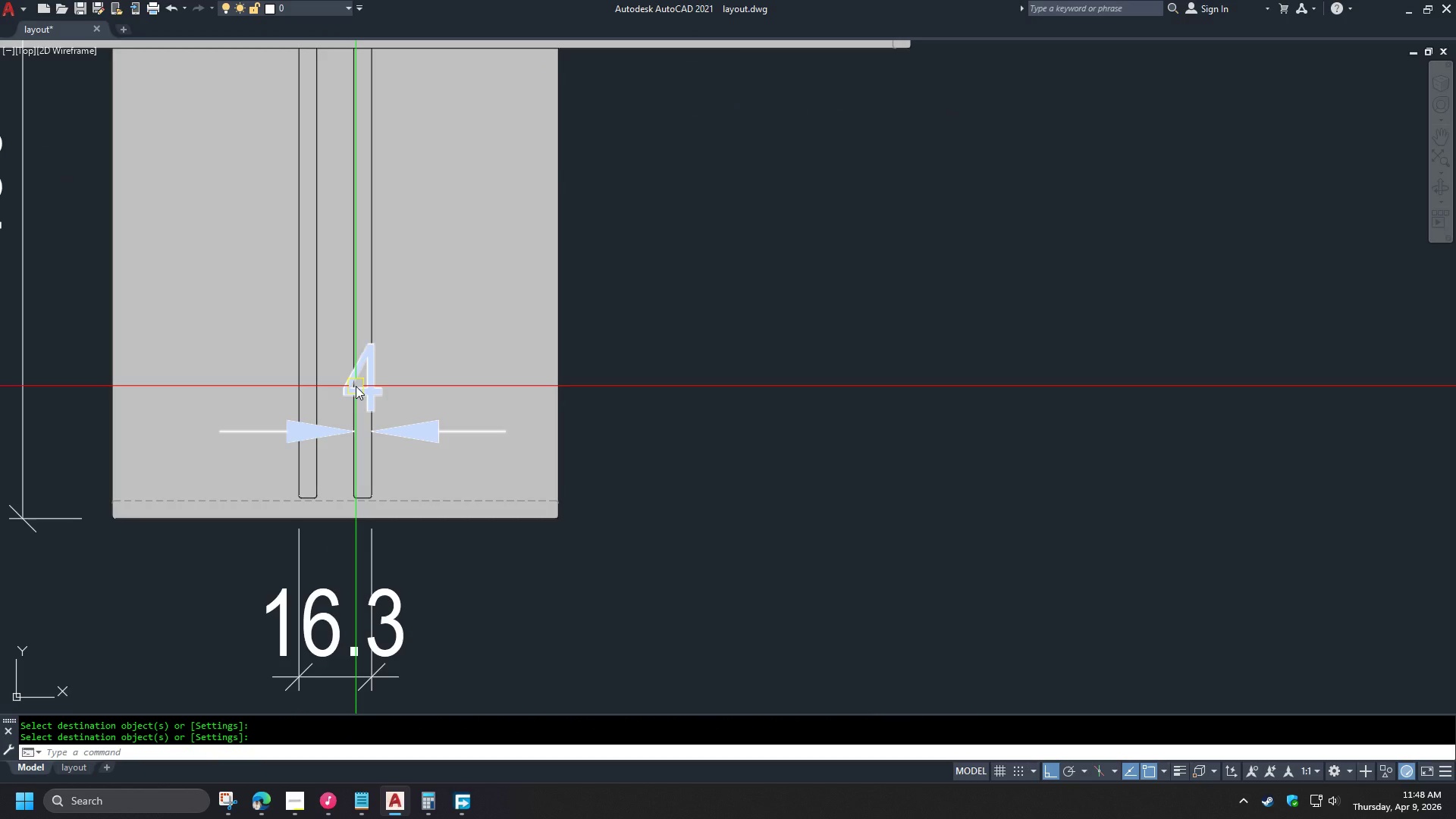 
left_click([356, 386])
 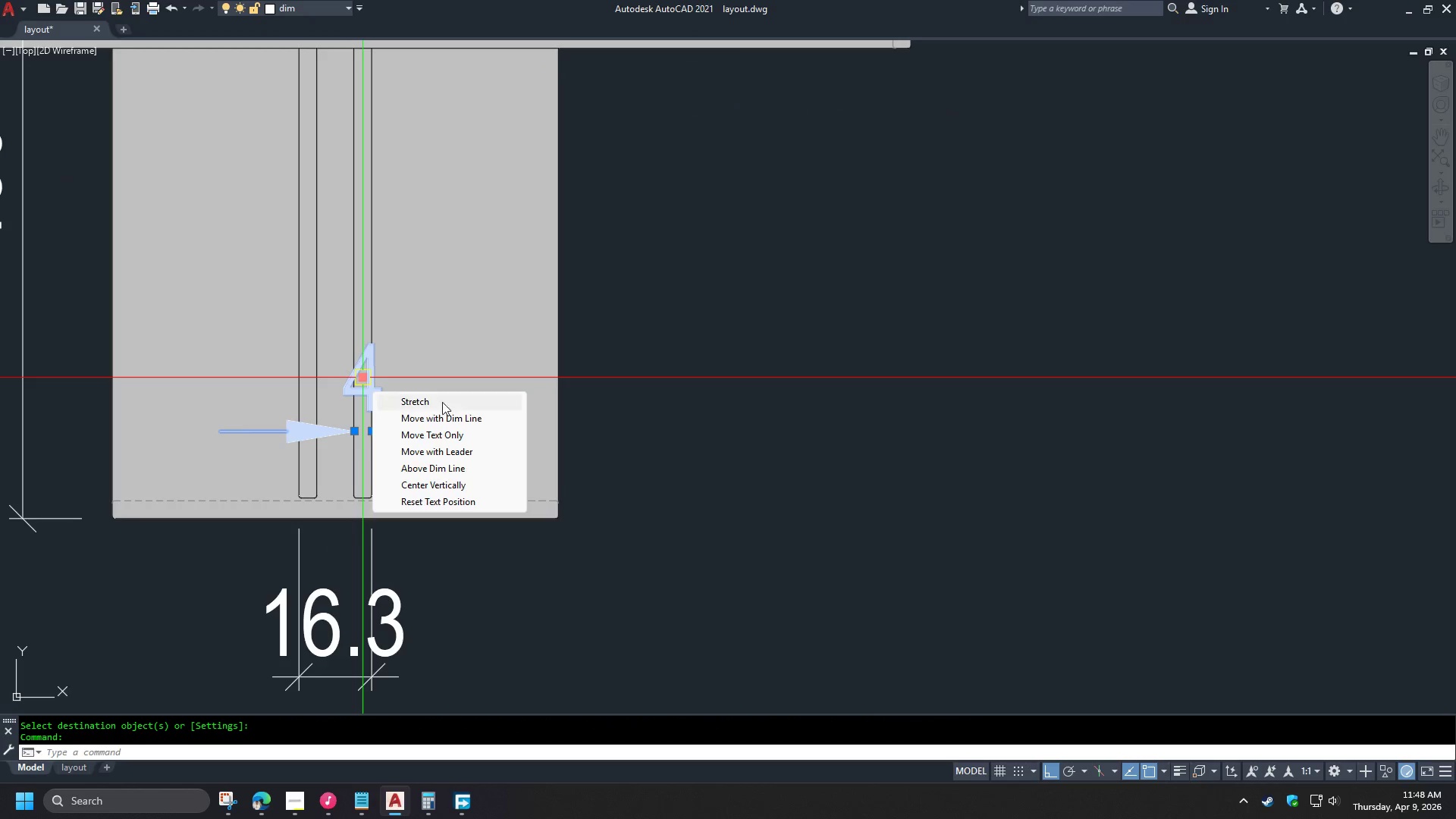 
left_click([451, 419])
 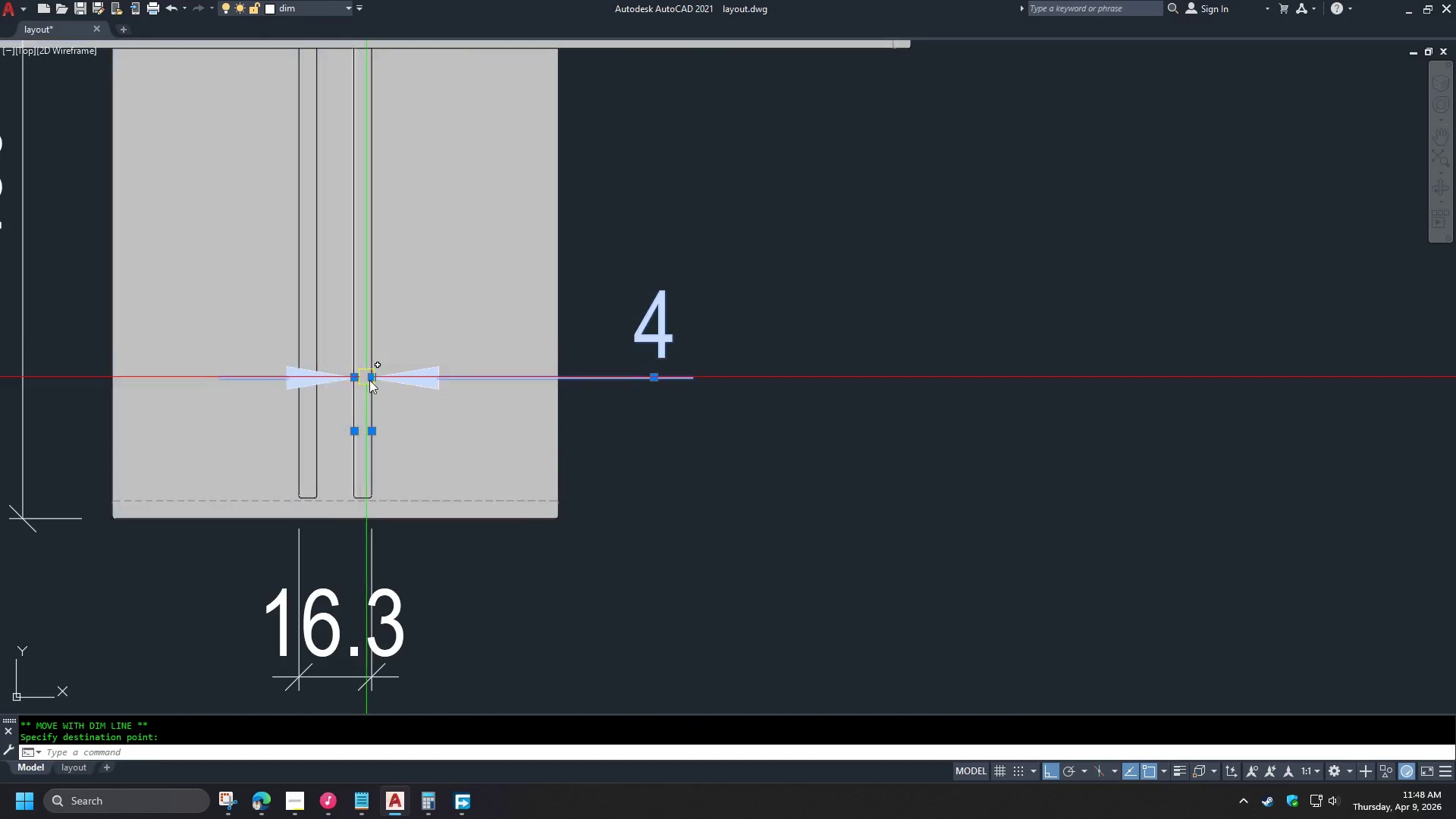 
left_click([379, 428])
 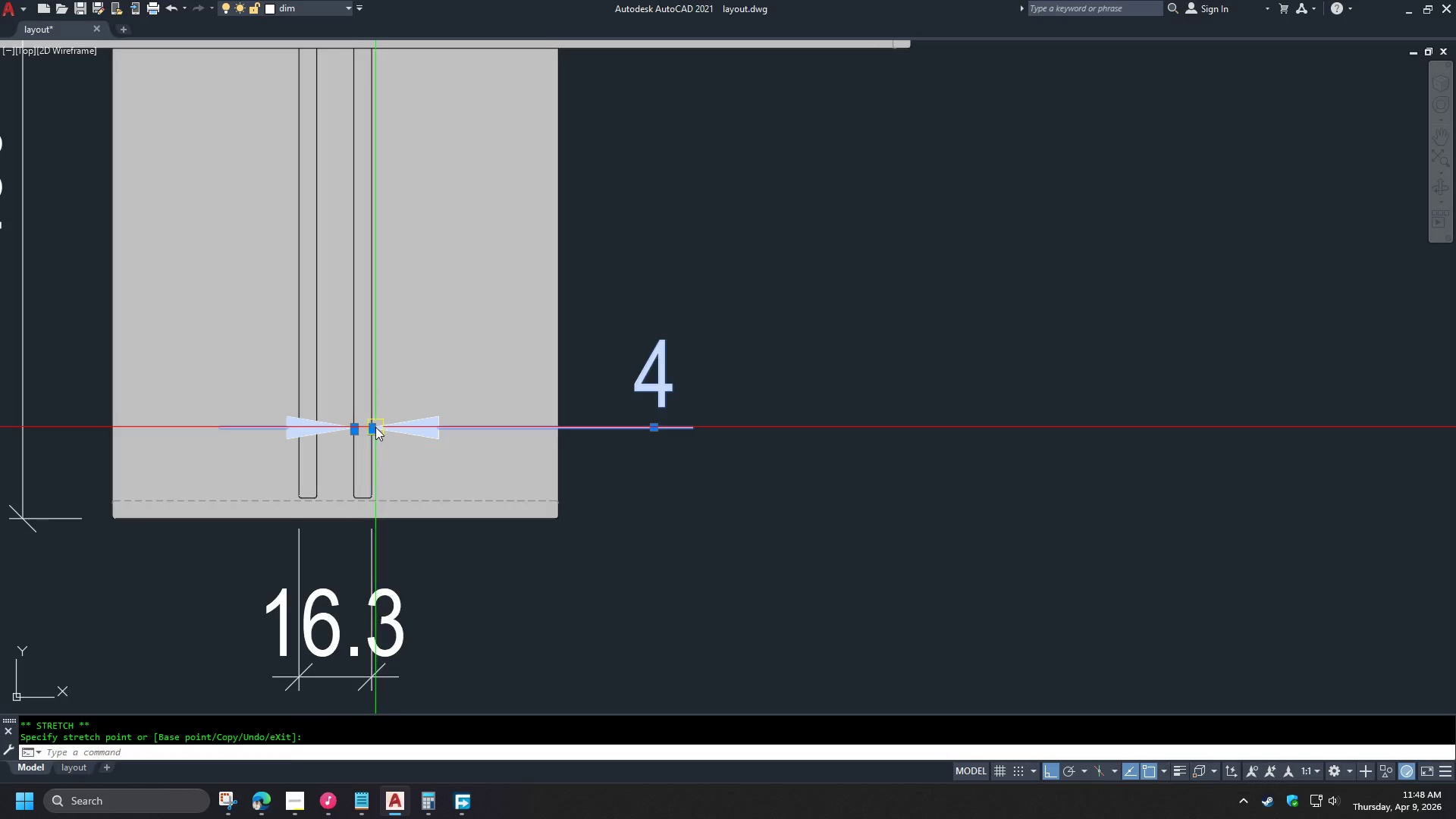 
left_click([374, 428])
 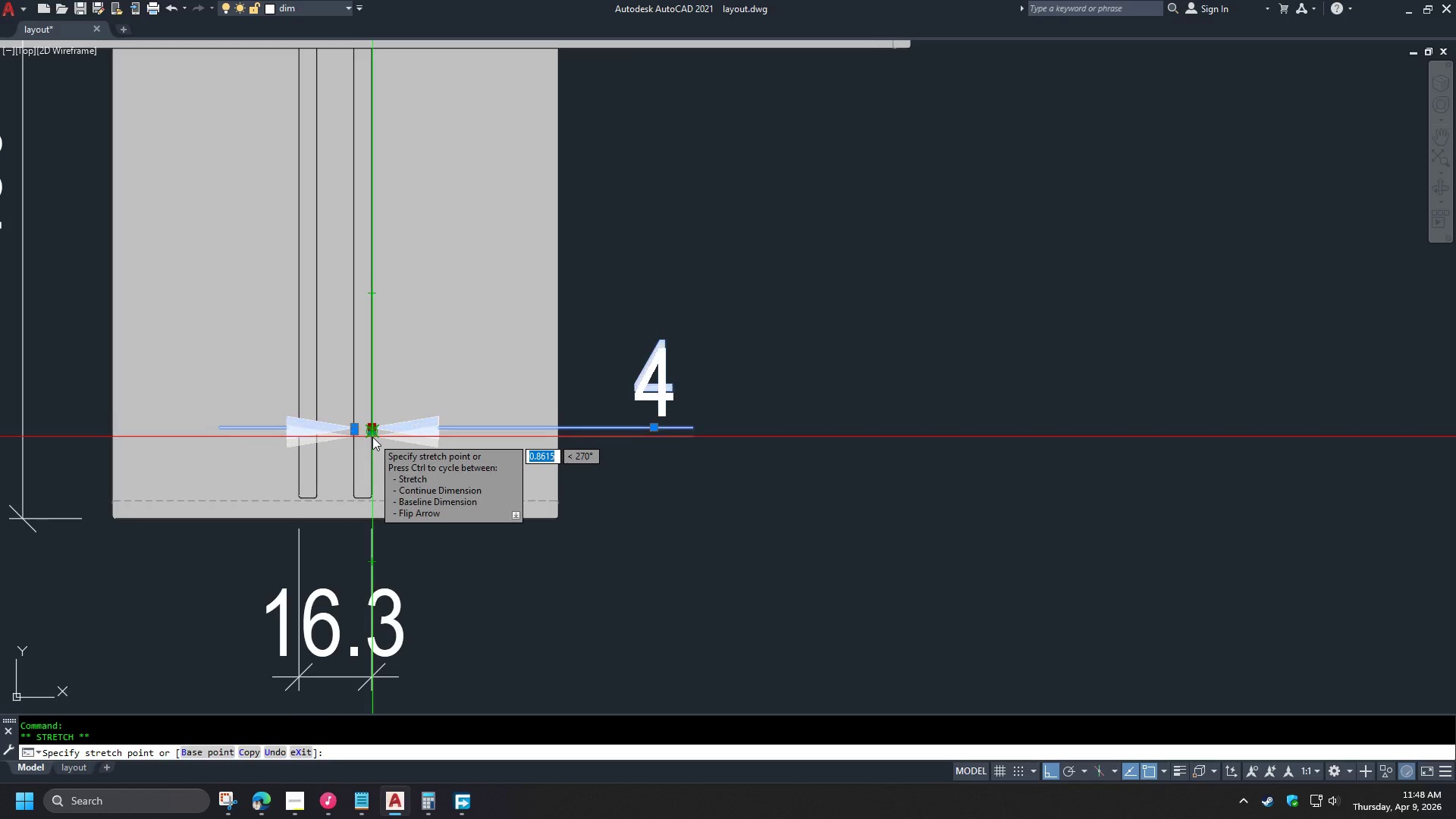 
left_click([372, 437])
 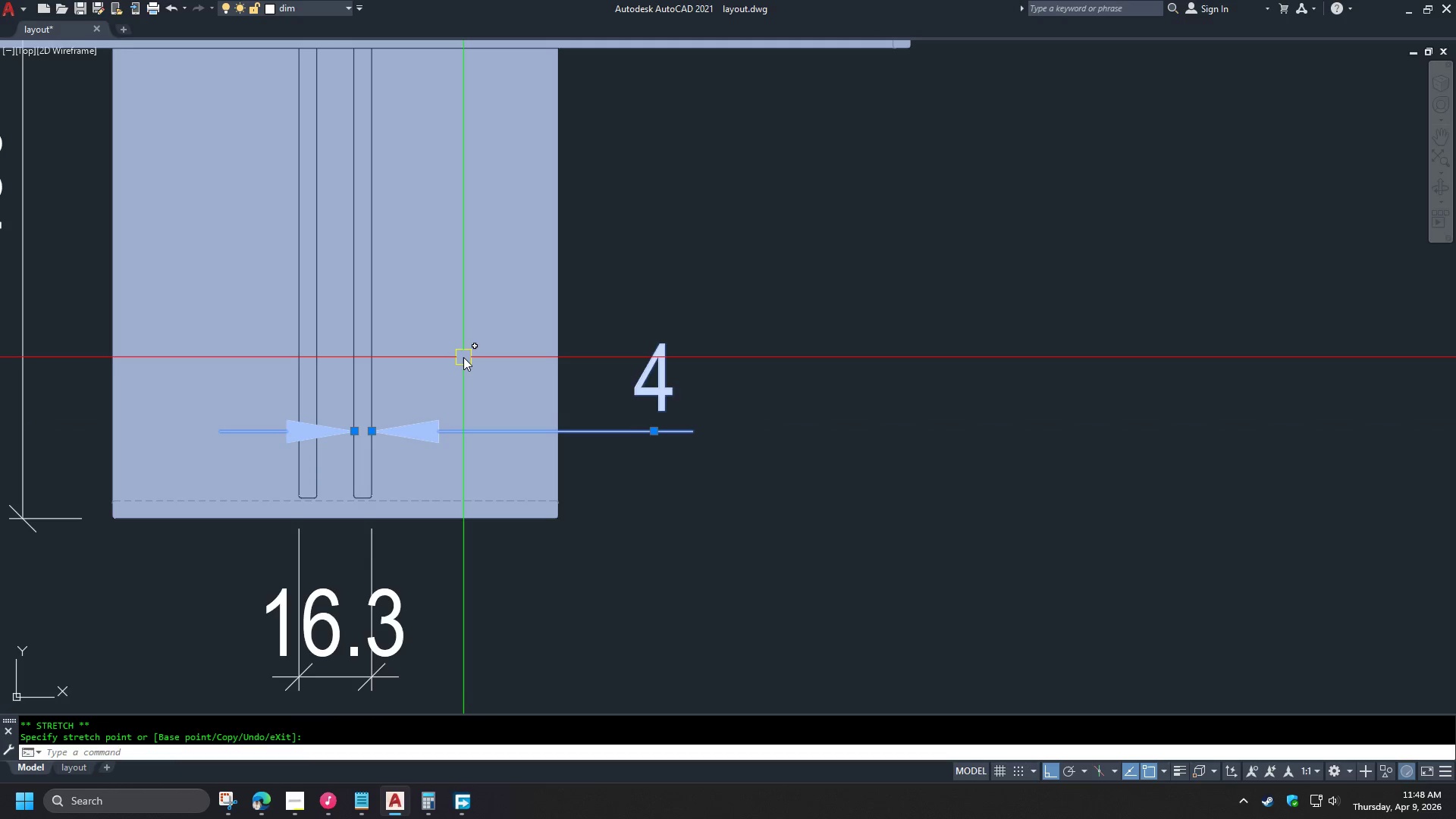 
key(Escape)
 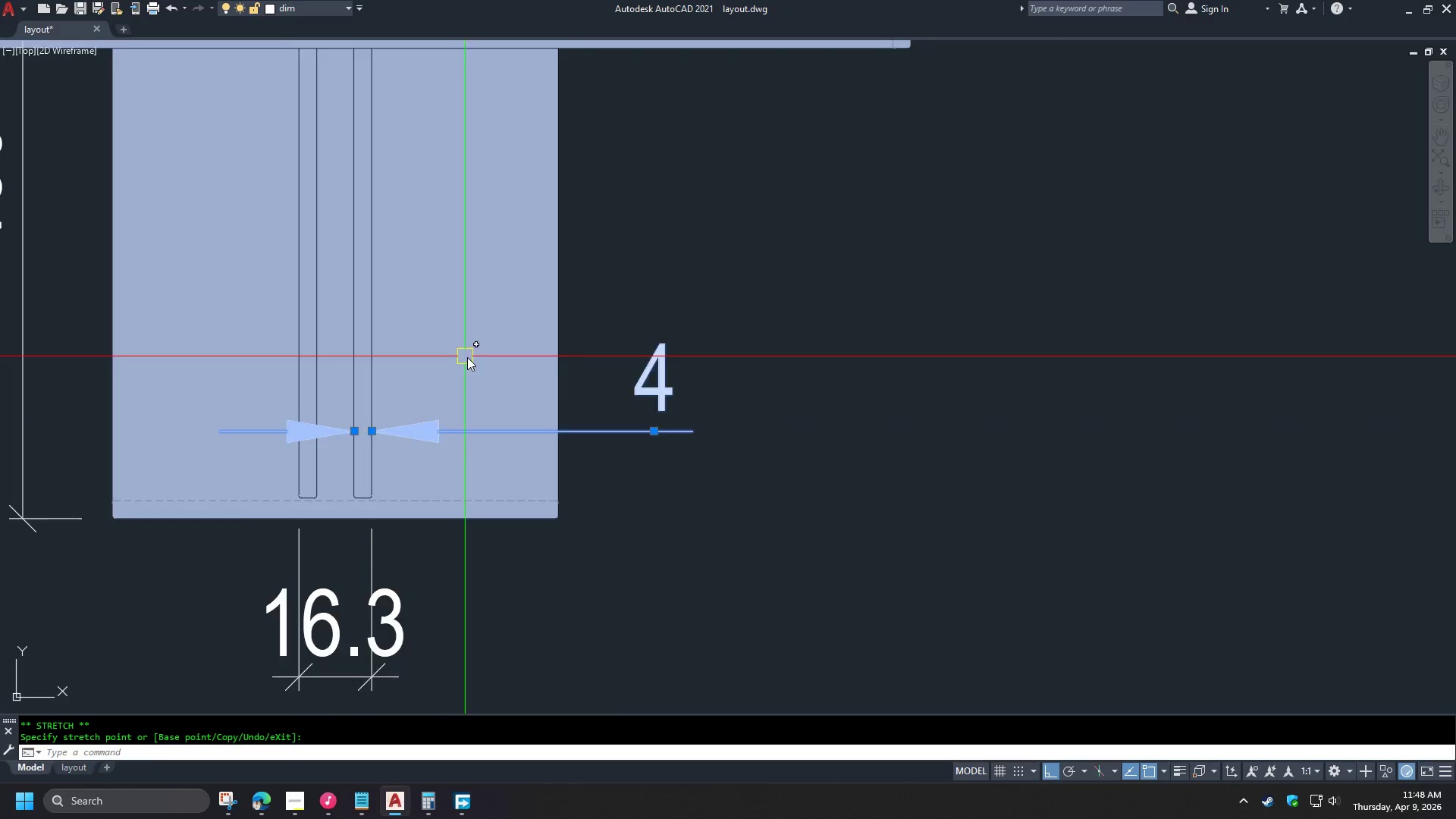 
scroll: coordinate [639, 315], scroll_direction: down, amount: 2.0
 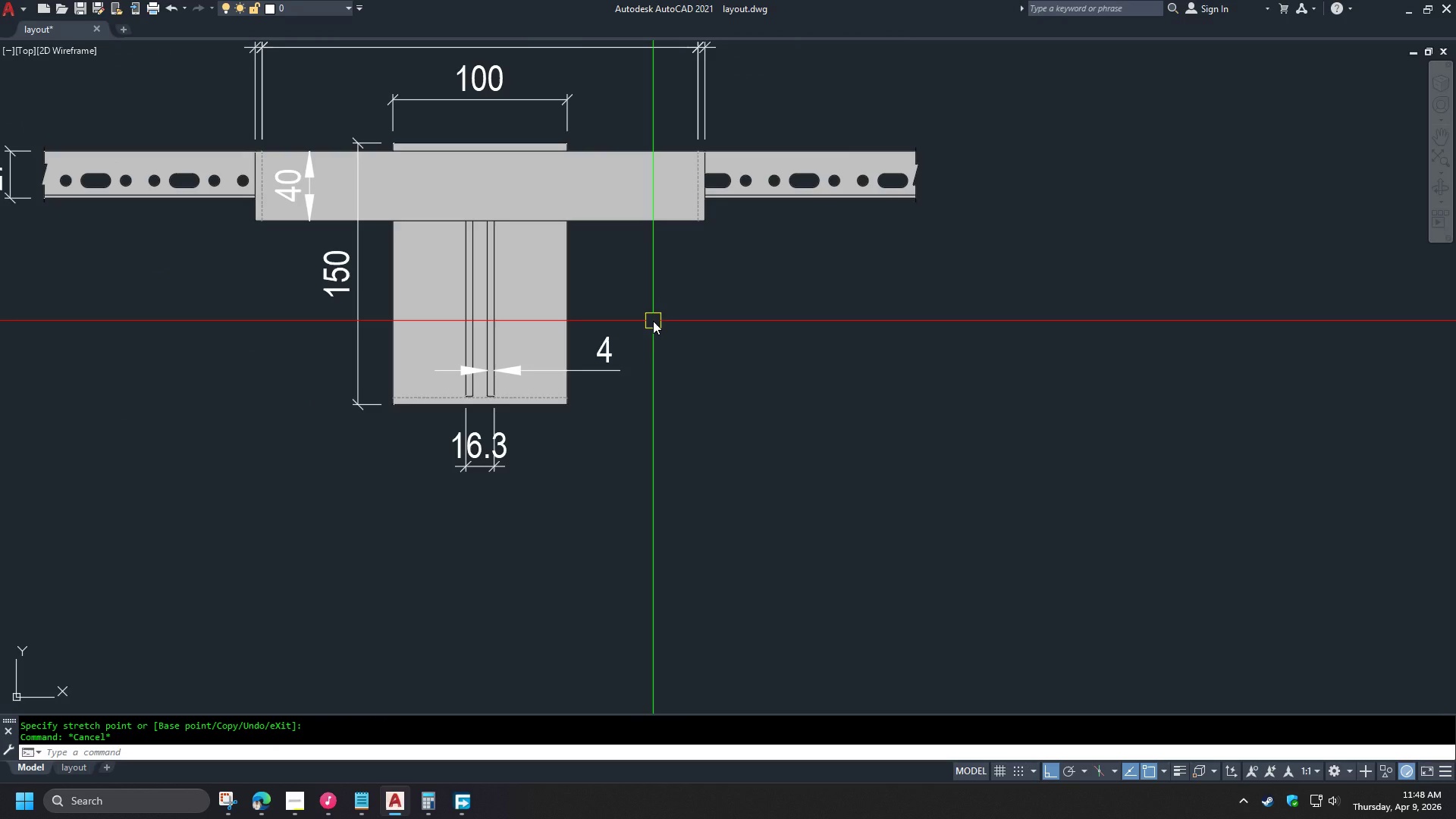 
wait(8.37)
 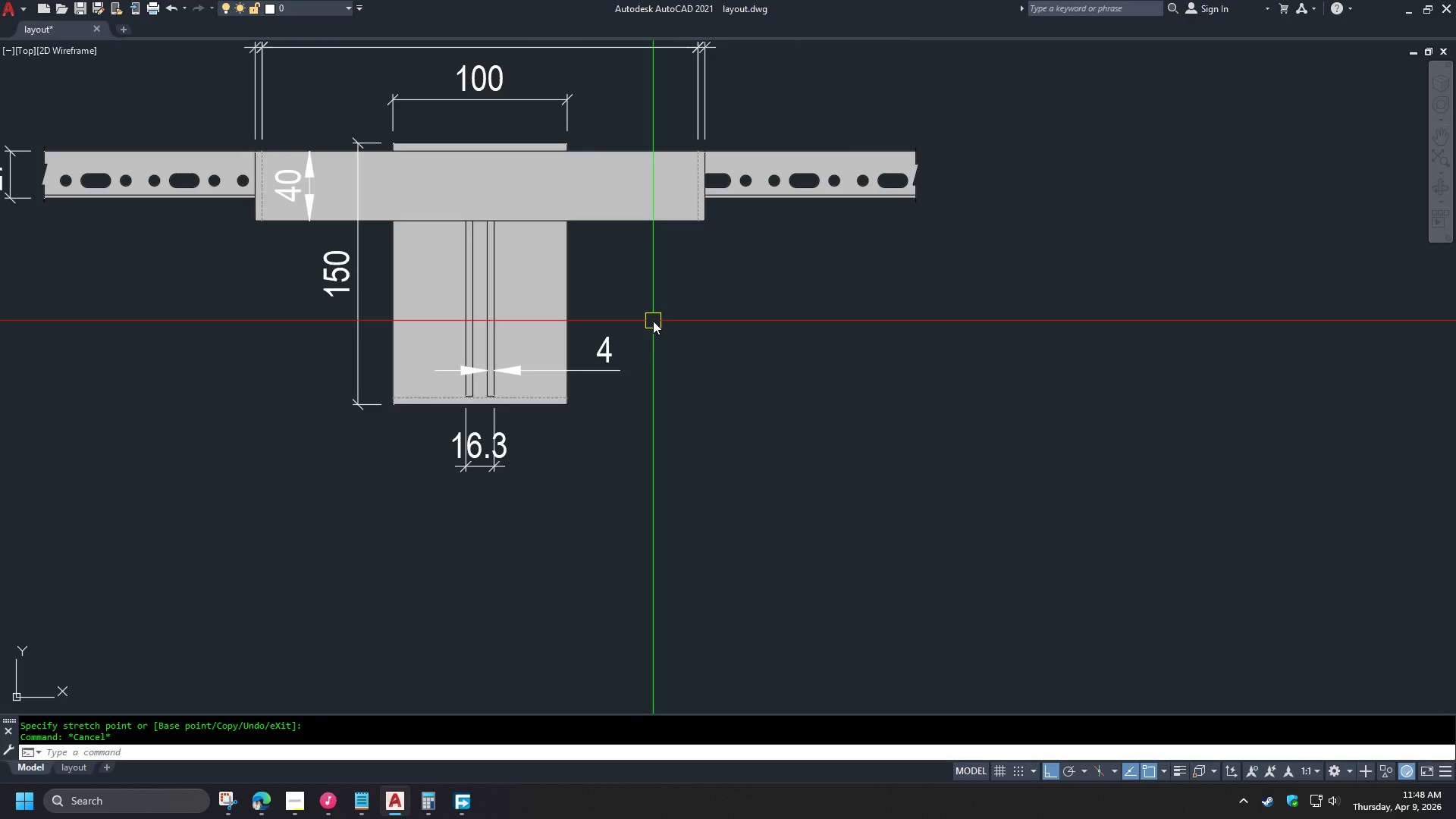 
scroll: coordinate [608, 328], scroll_direction: up, amount: 1.0
 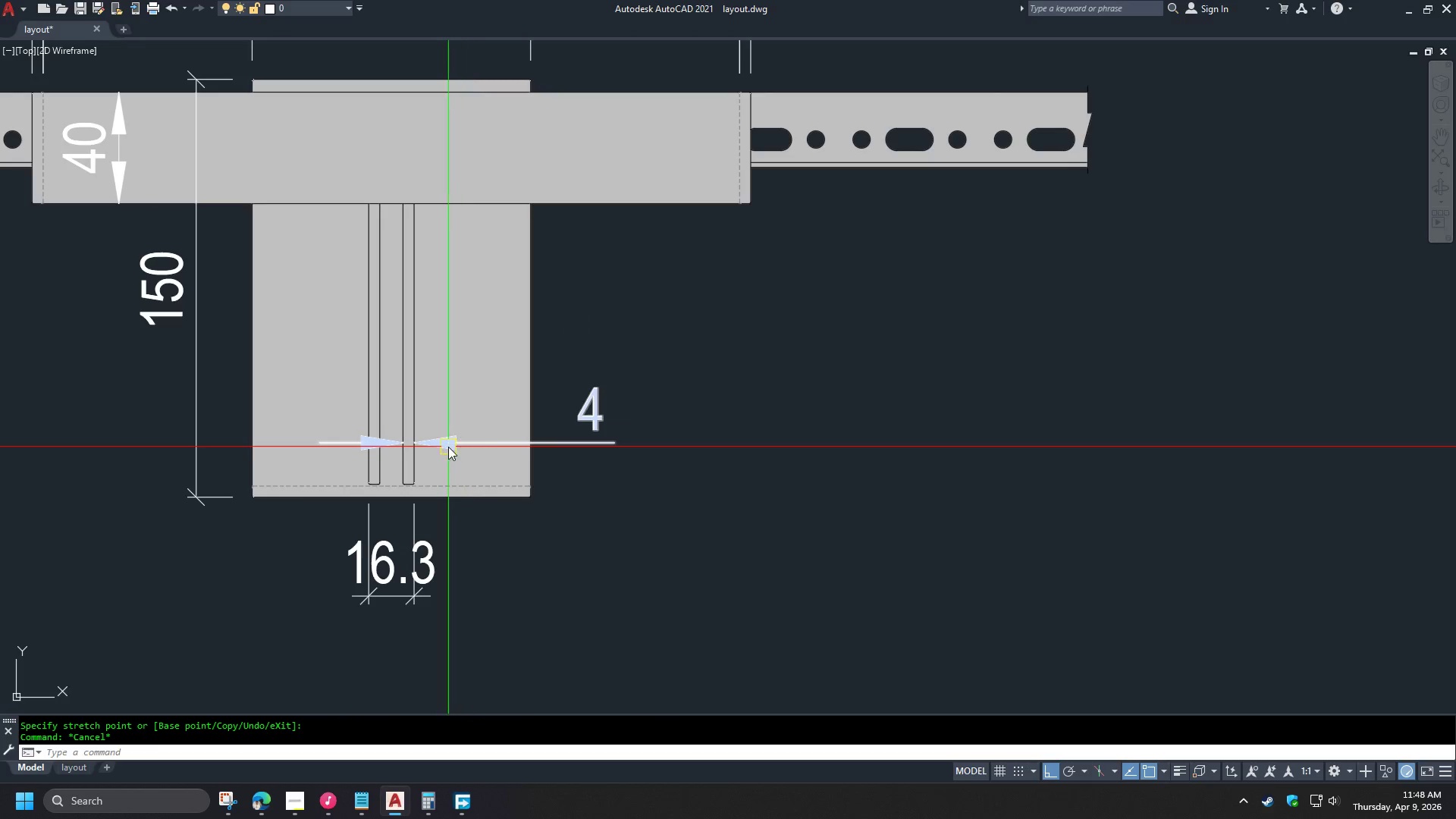 
left_click([440, 447])
 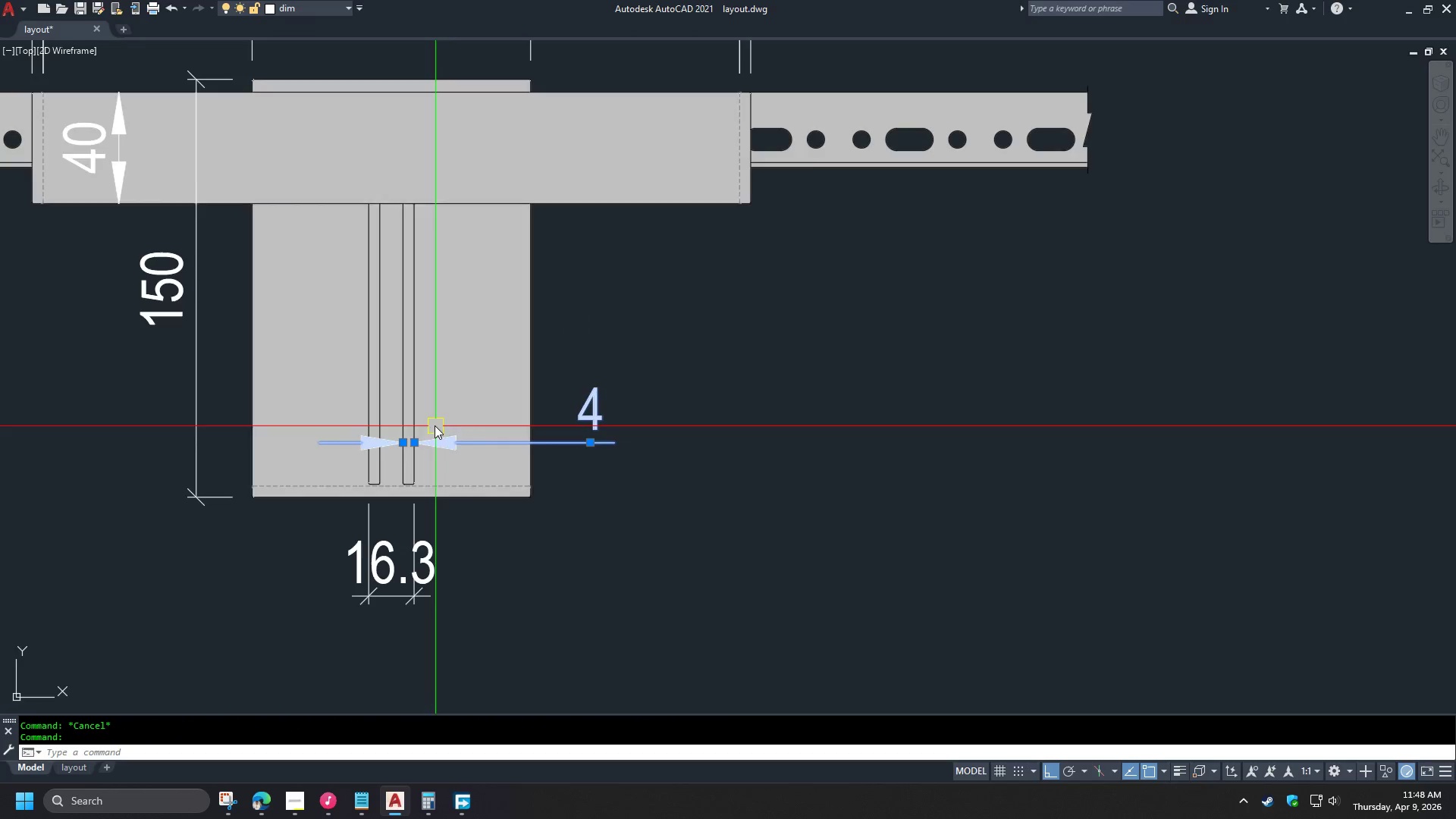 
scroll: coordinate [432, 426], scroll_direction: up, amount: 1.0
 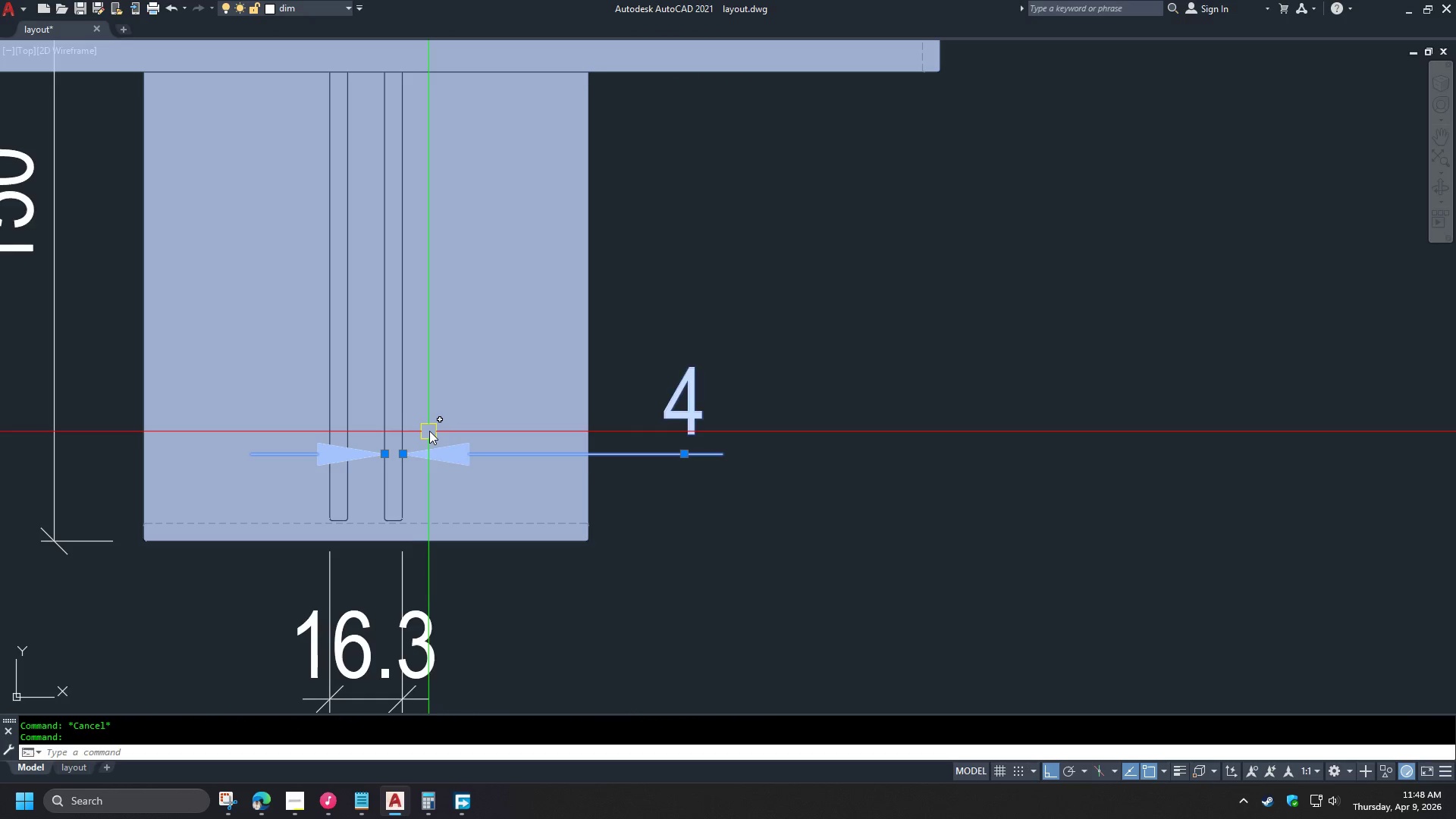 
type(dli)
 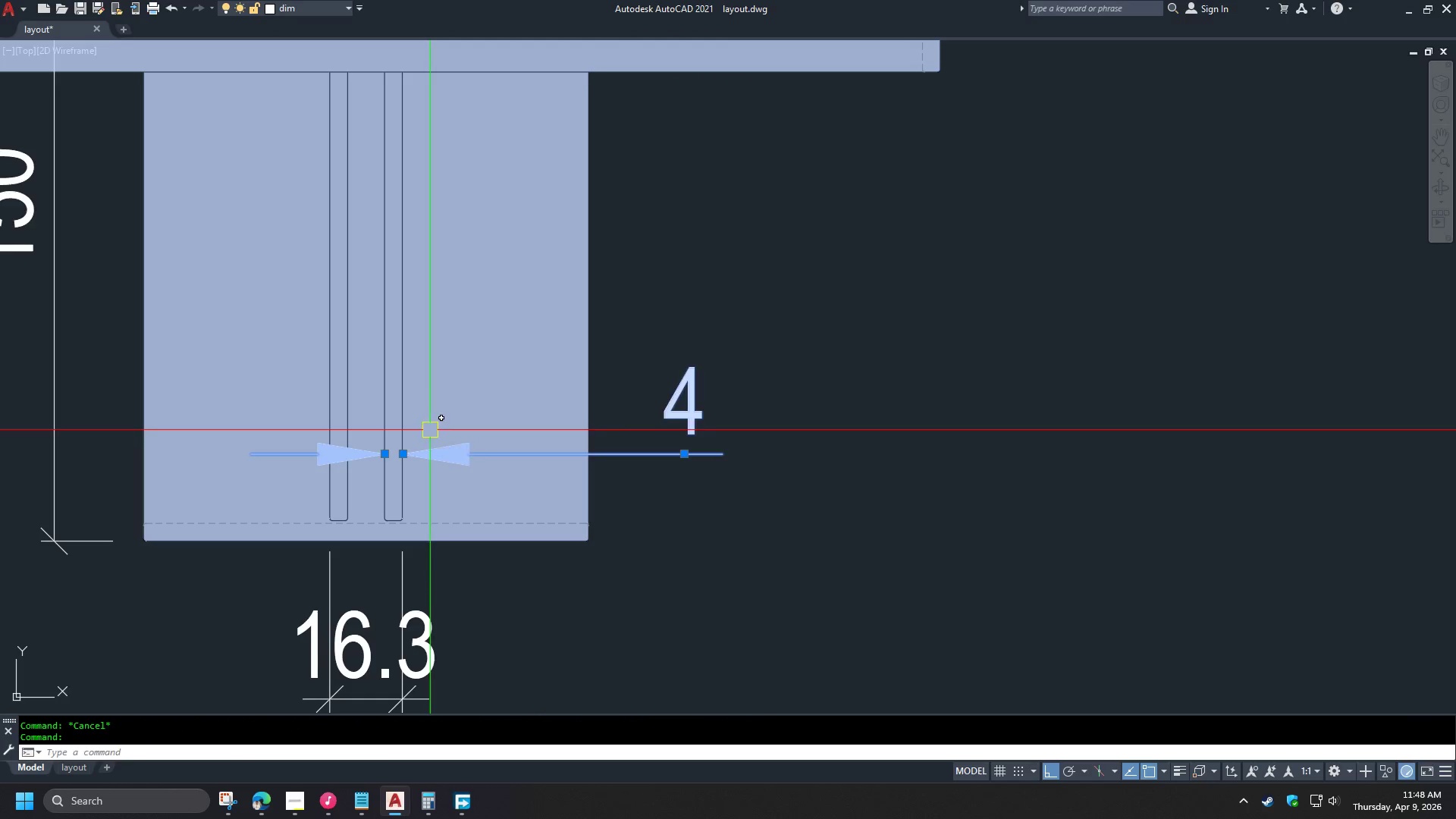 
key(Space)
 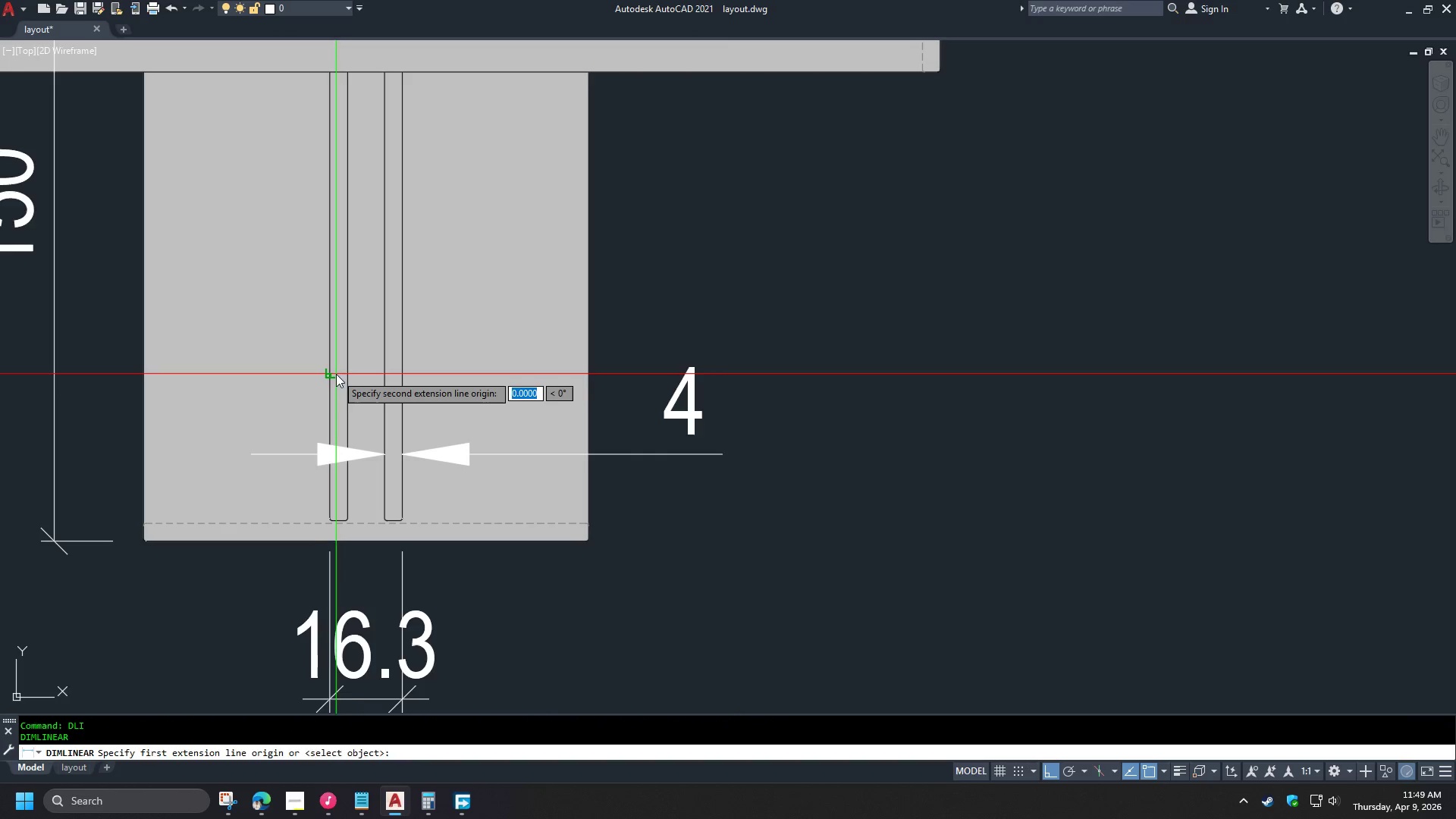 
double_click([356, 374])
 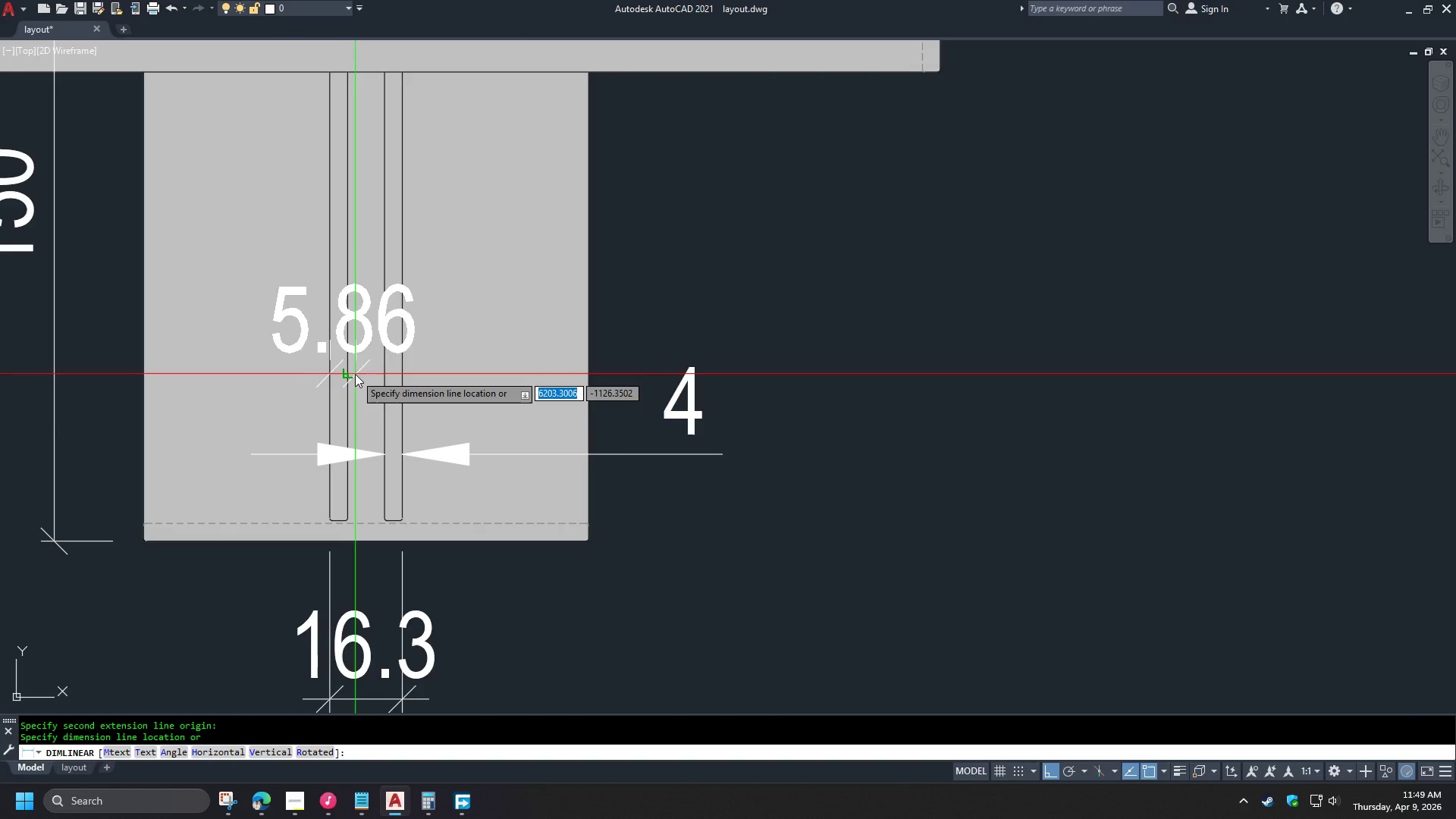 
key(Escape)
 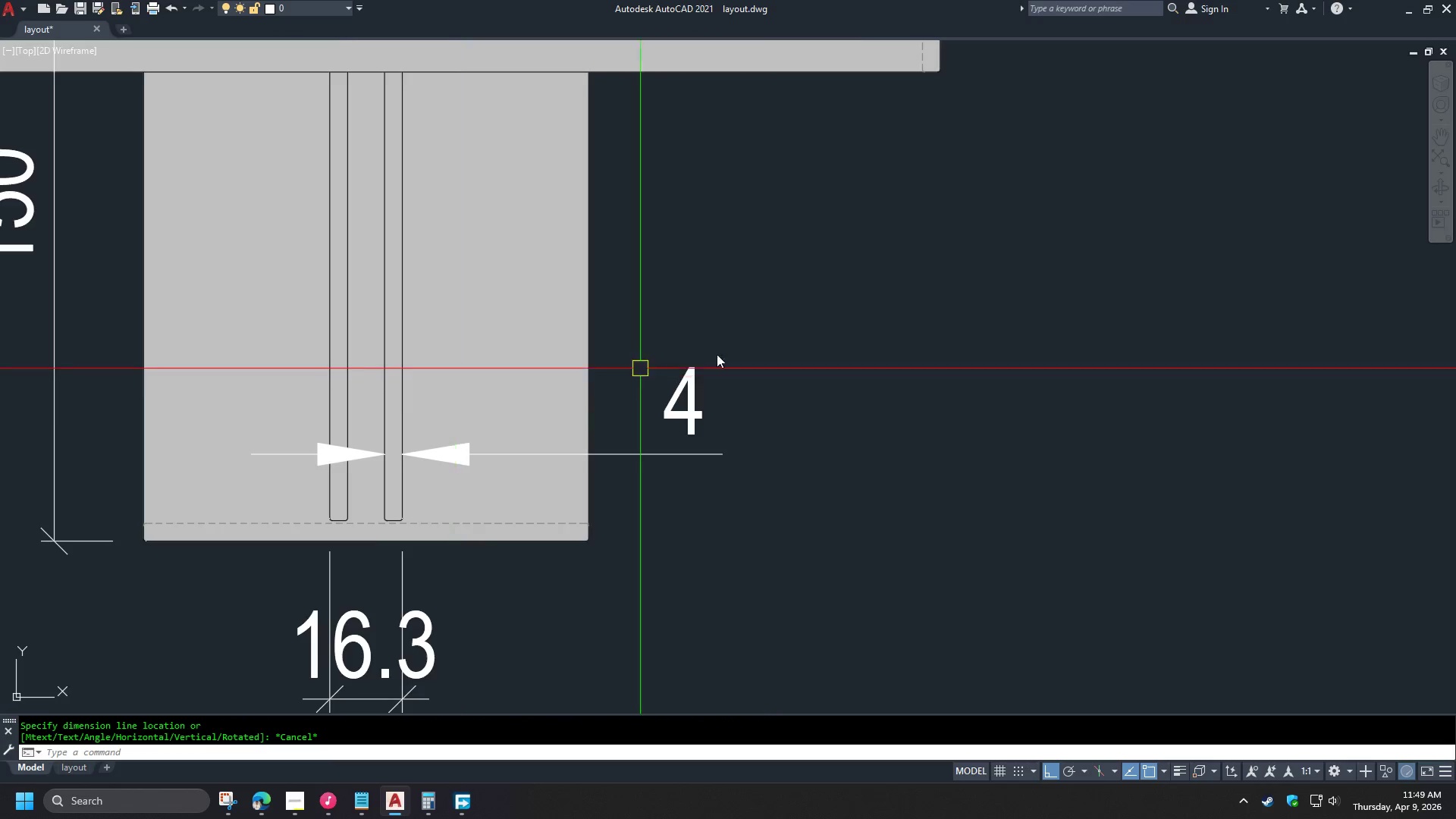 
scroll: coordinate [745, 340], scroll_direction: down, amount: 2.0
 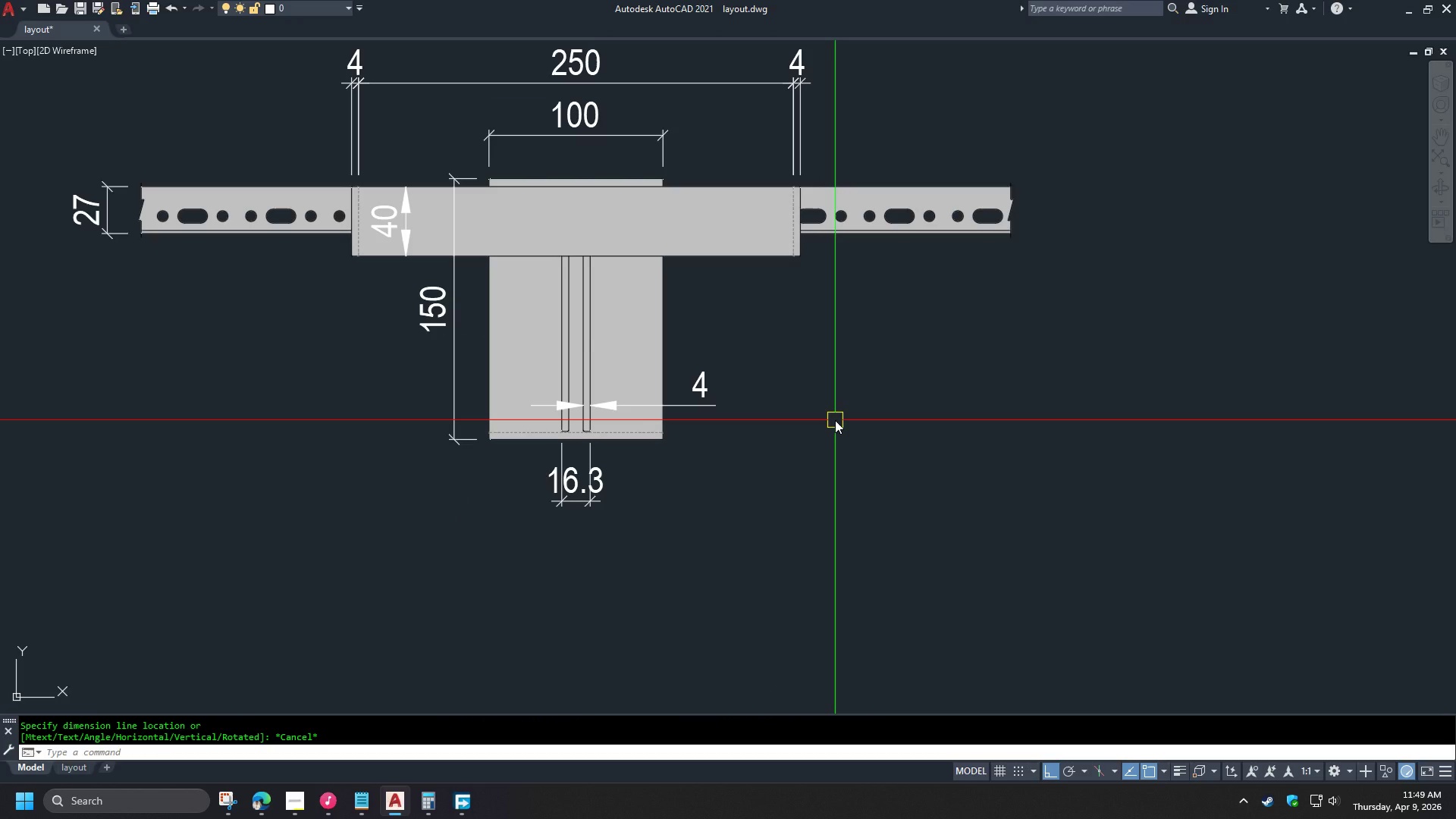 
wait(7.02)
 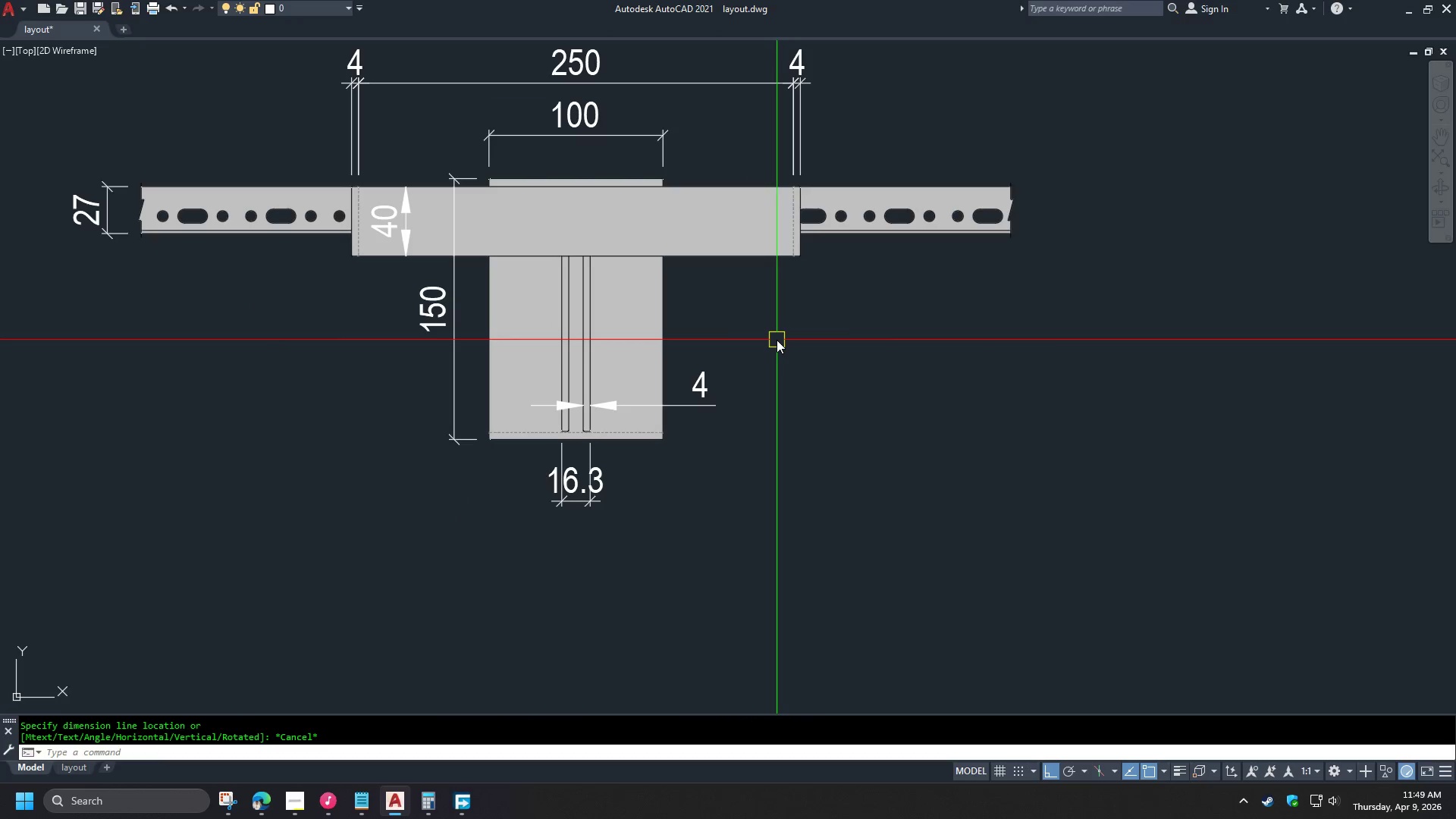 
scroll: coordinate [708, 477], scroll_direction: up, amount: 1.0
 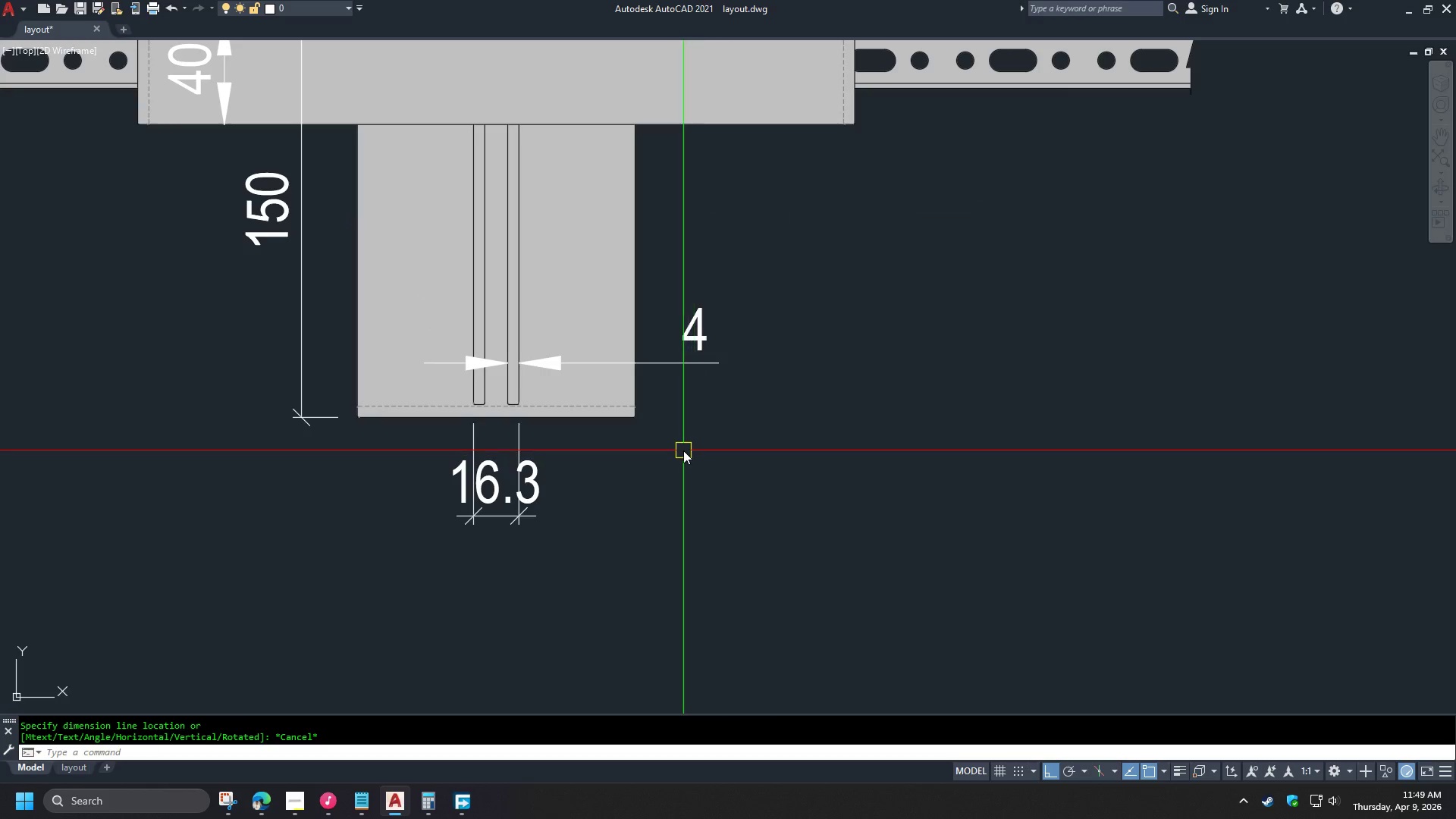 
scroll: coordinate [764, 475], scroll_direction: down, amount: 4.0
 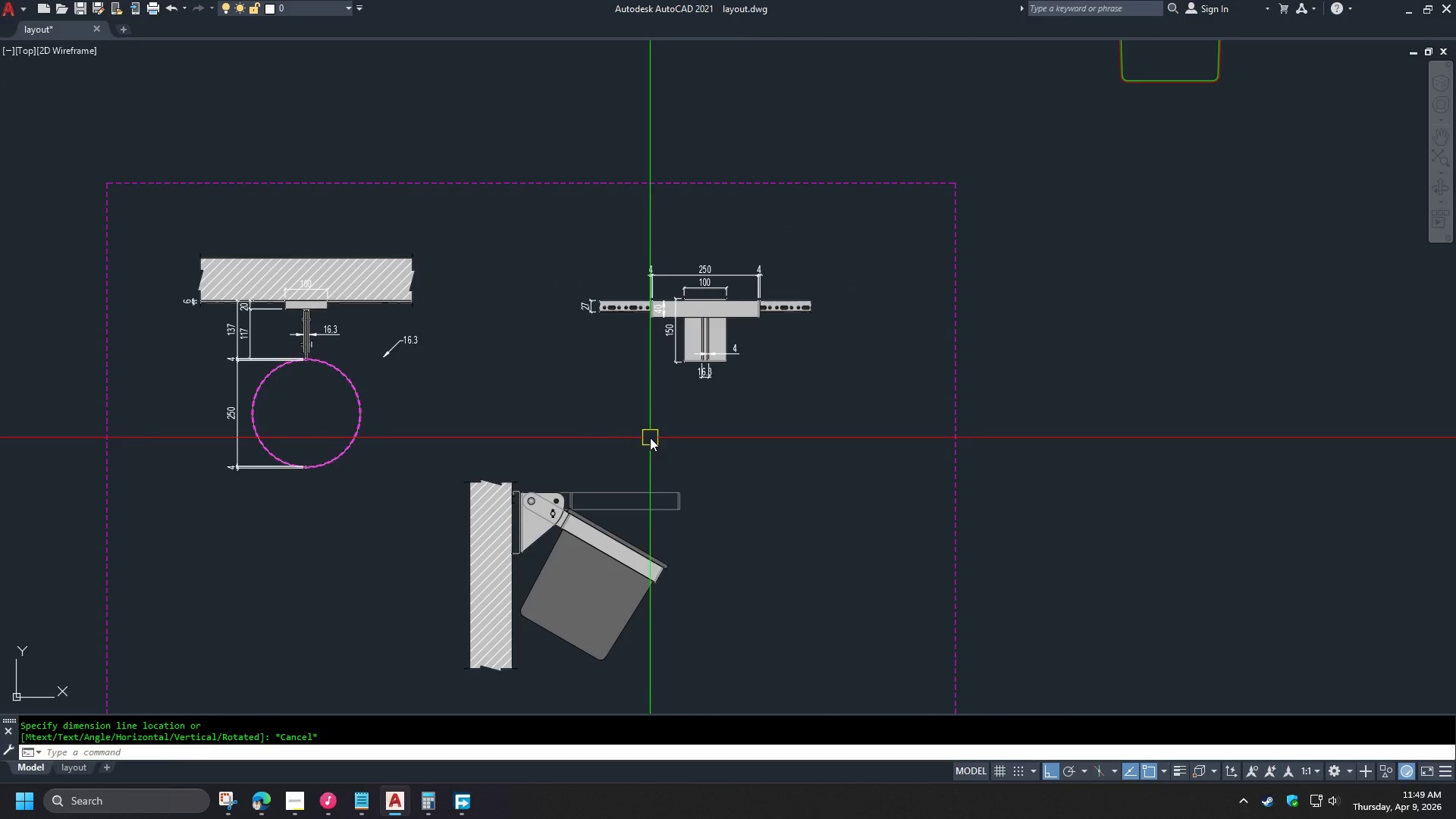 
scroll: coordinate [560, 456], scroll_direction: up, amount: 2.0
 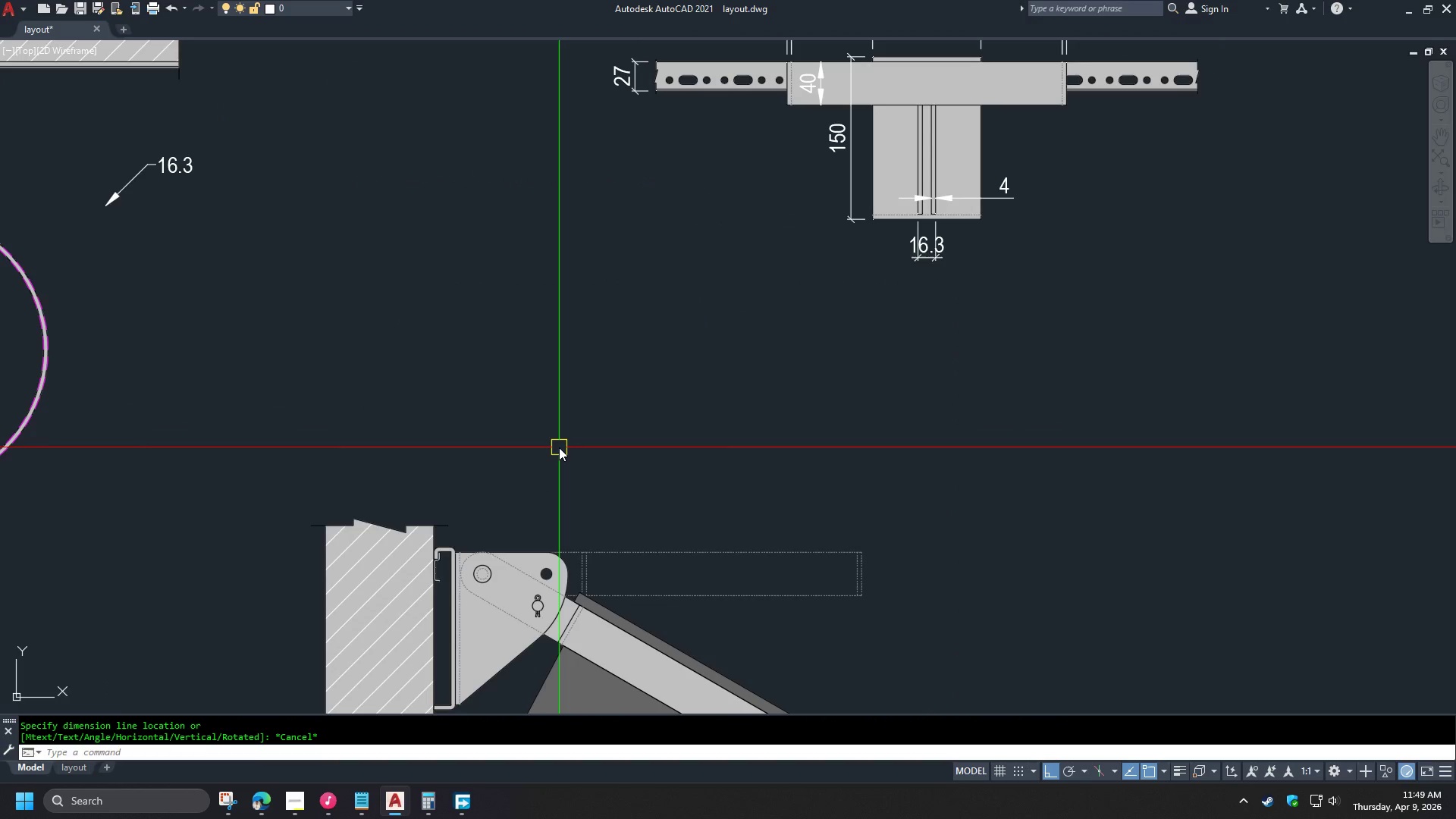 
scroll: coordinate [559, 447], scroll_direction: down, amount: 2.0
 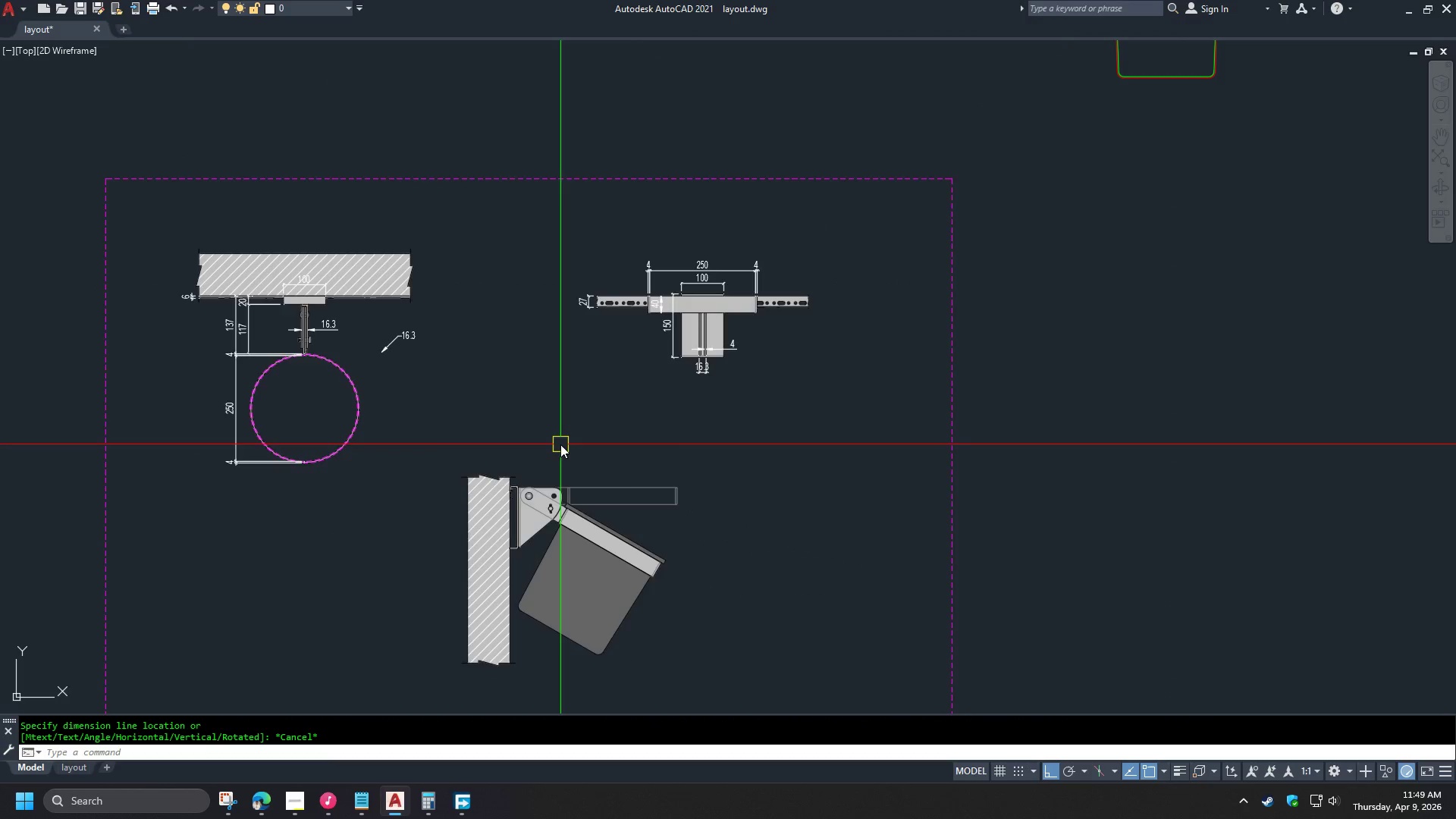 
scroll: coordinate [469, 484], scroll_direction: up, amount: 4.0
 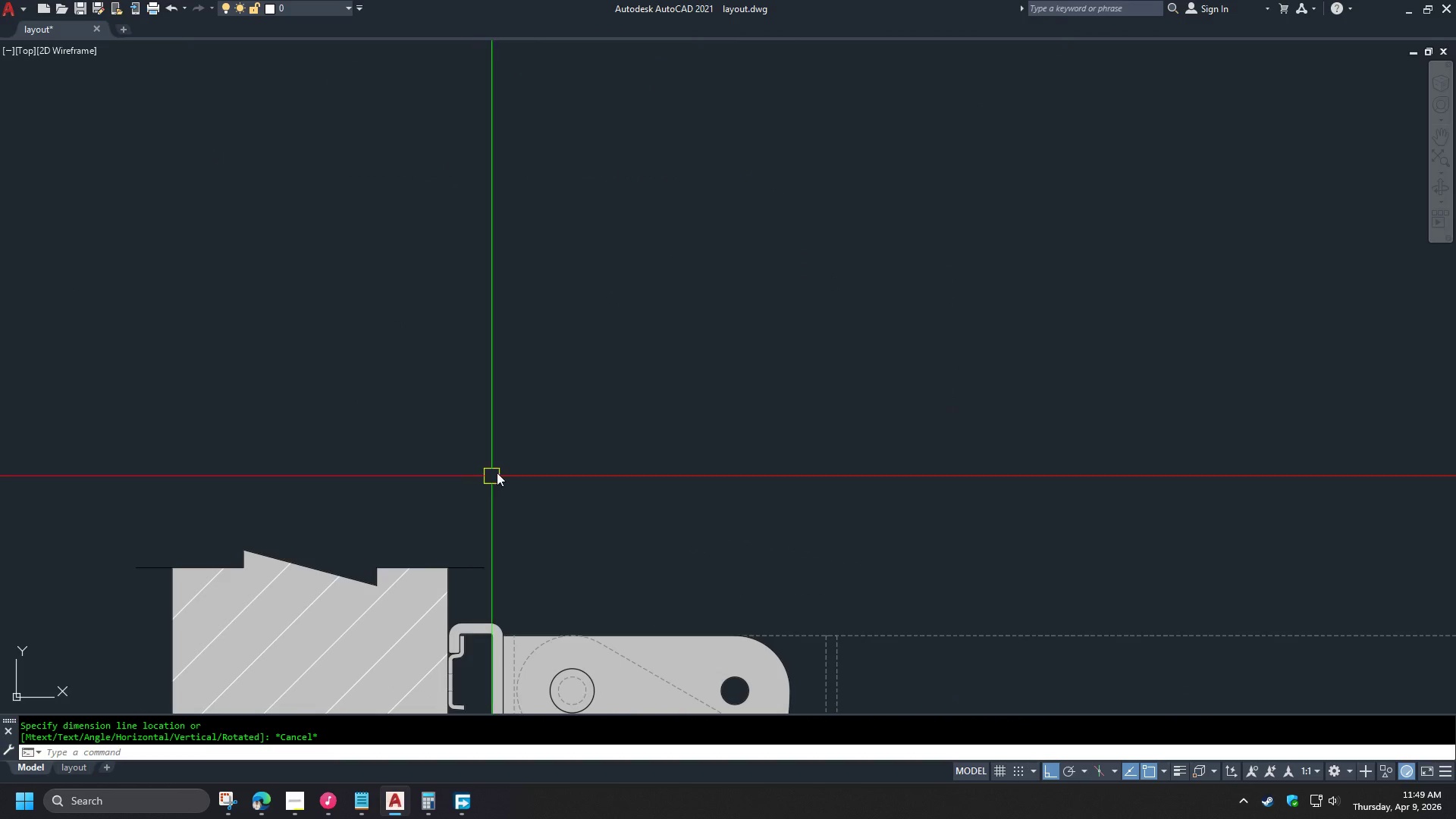 
scroll: coordinate [515, 462], scroll_direction: down, amount: 4.0
 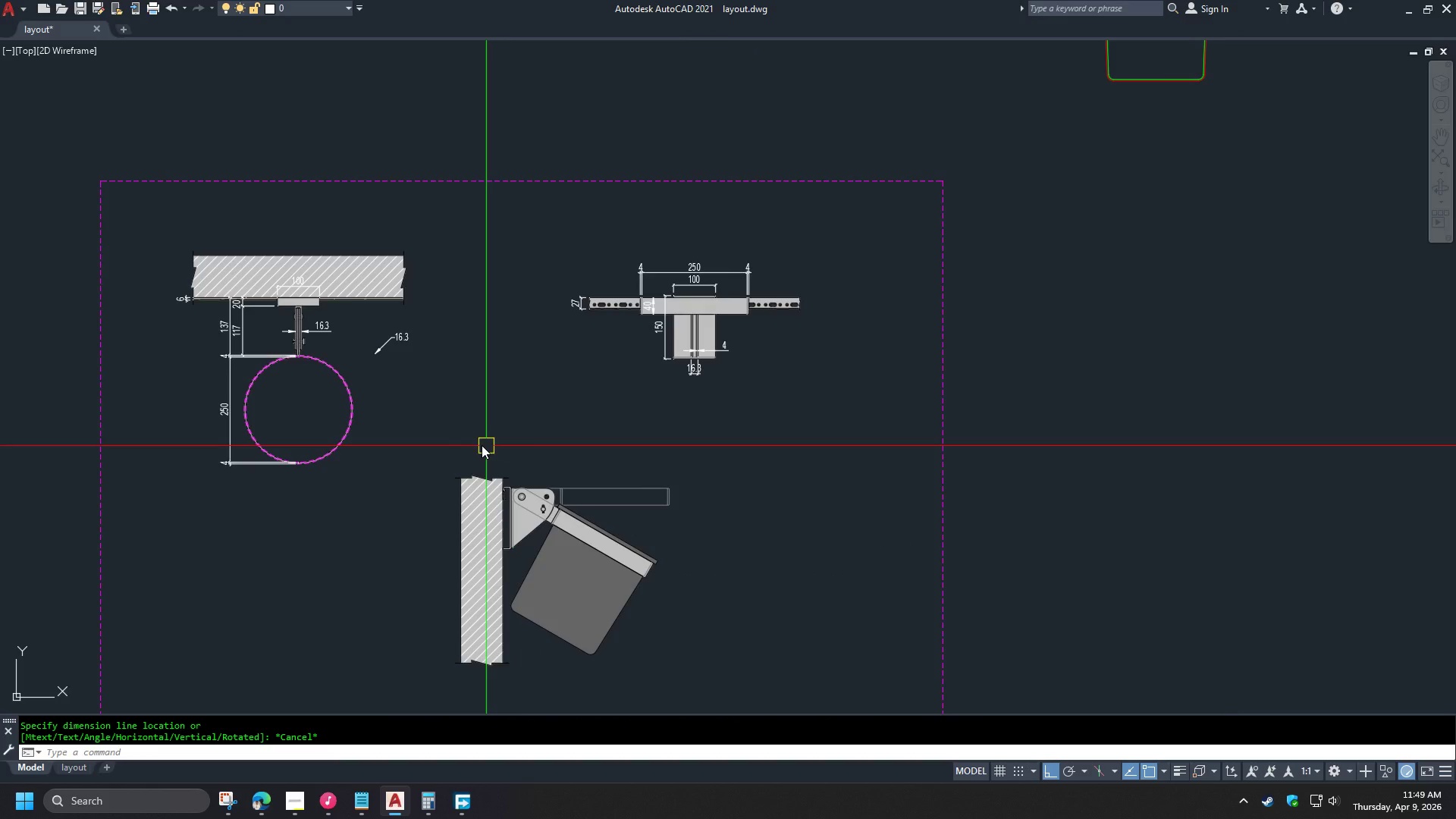 
scroll: coordinate [497, 461], scroll_direction: up, amount: 7.0
 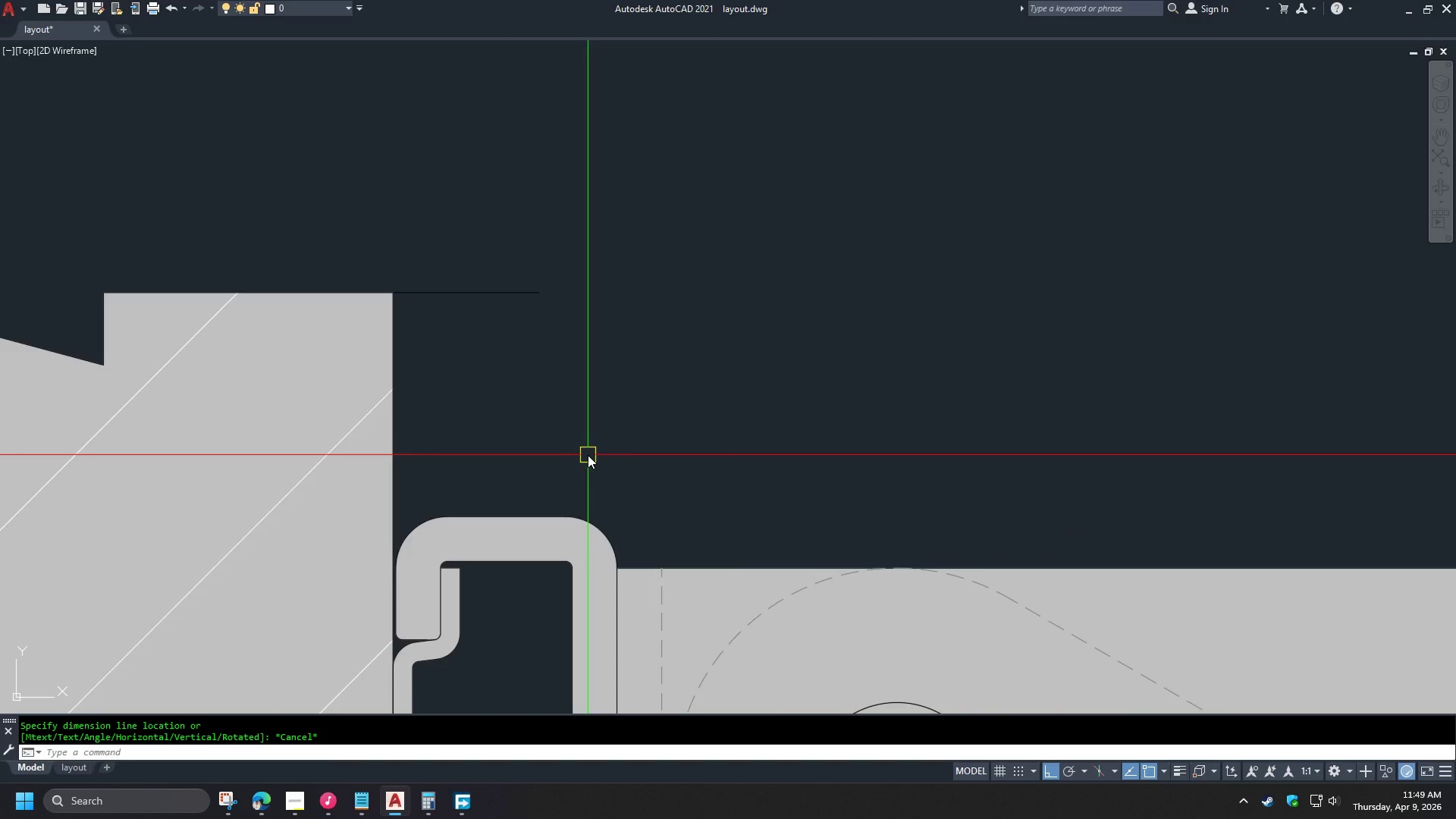 
type(dli)
 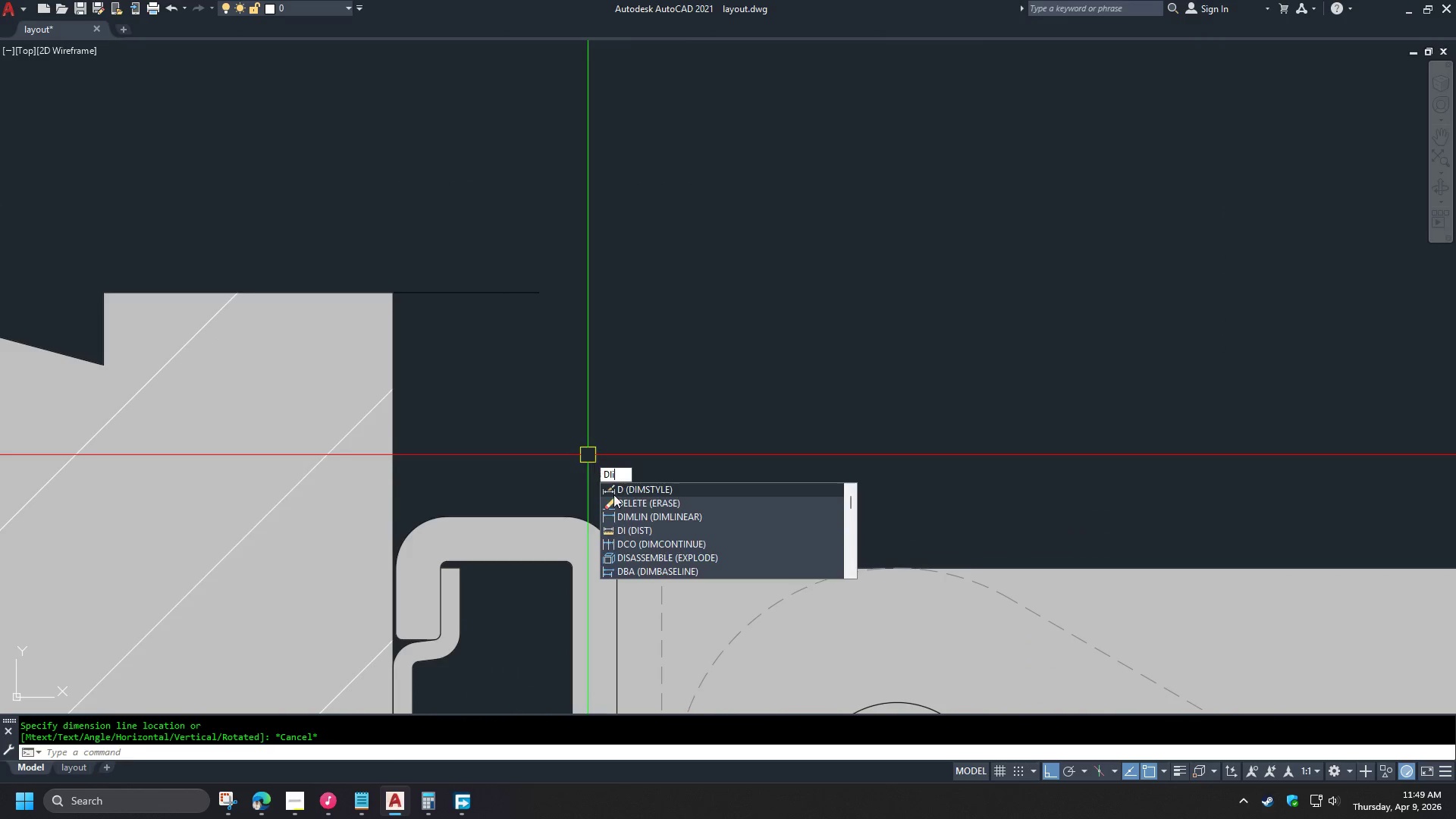 
type( wbs )
key(Escape)
type(dli end )
 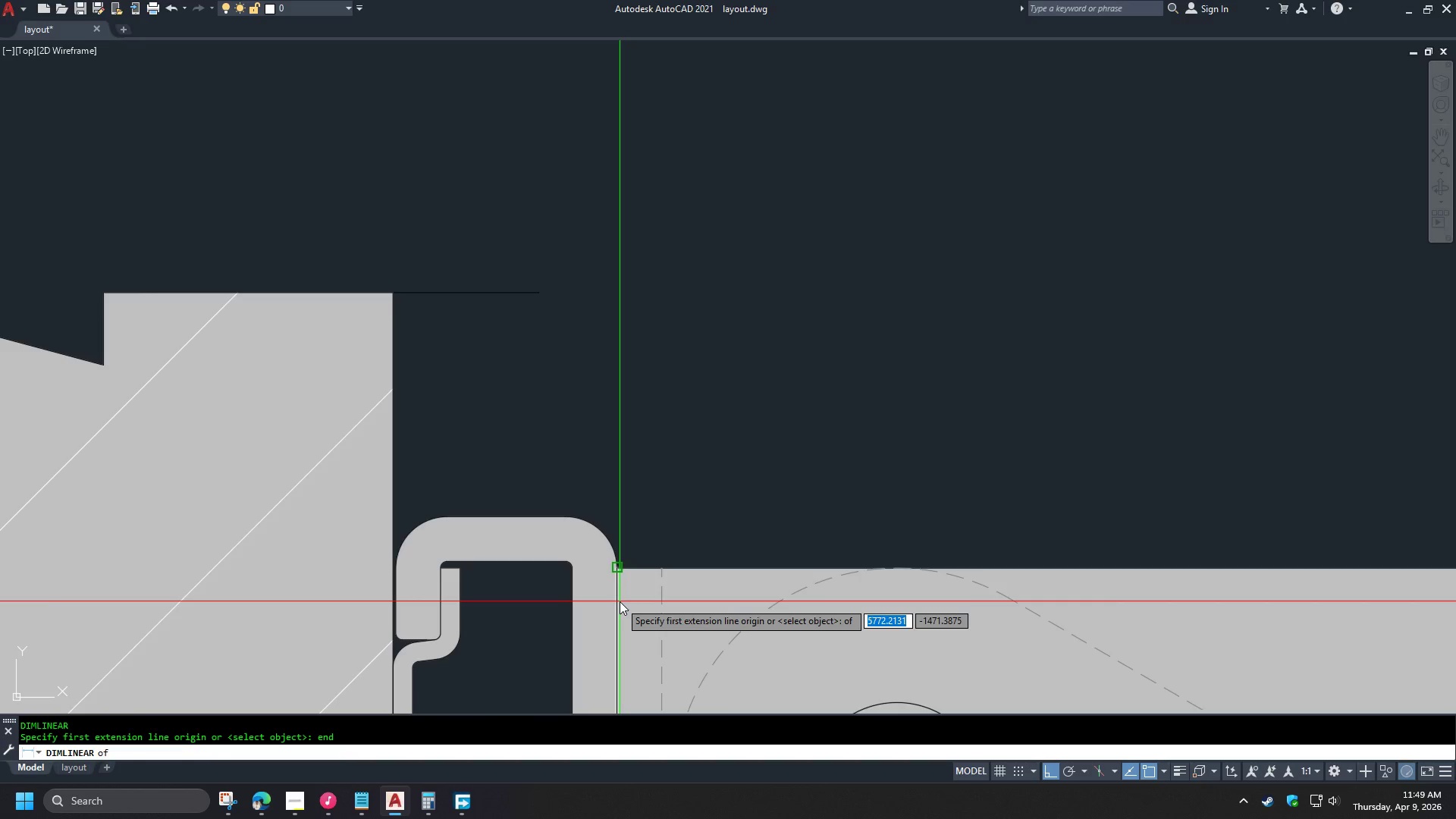 
left_click([620, 601])
 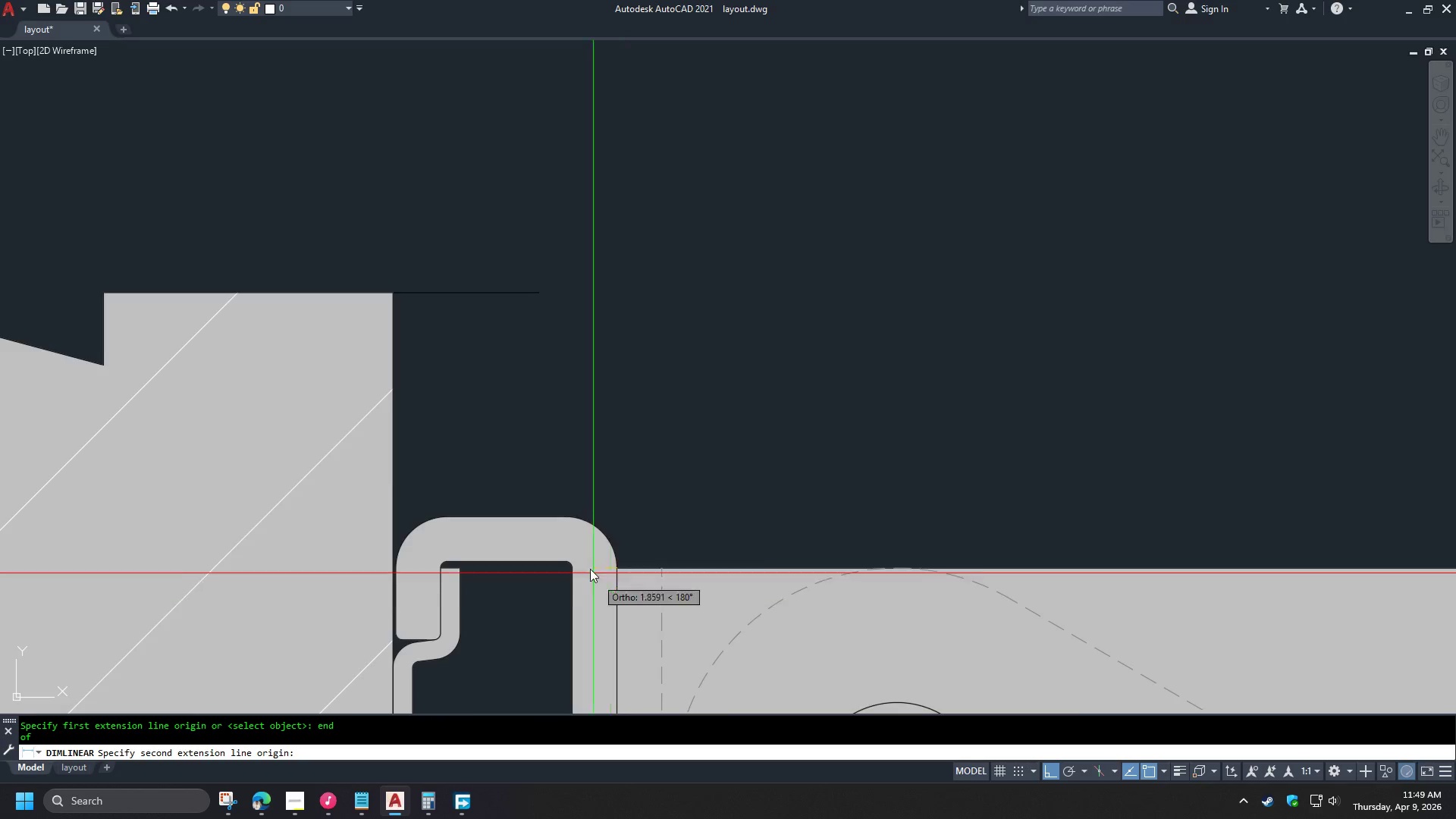 
scroll: coordinate [585, 286], scroll_direction: down, amount: 4.0
 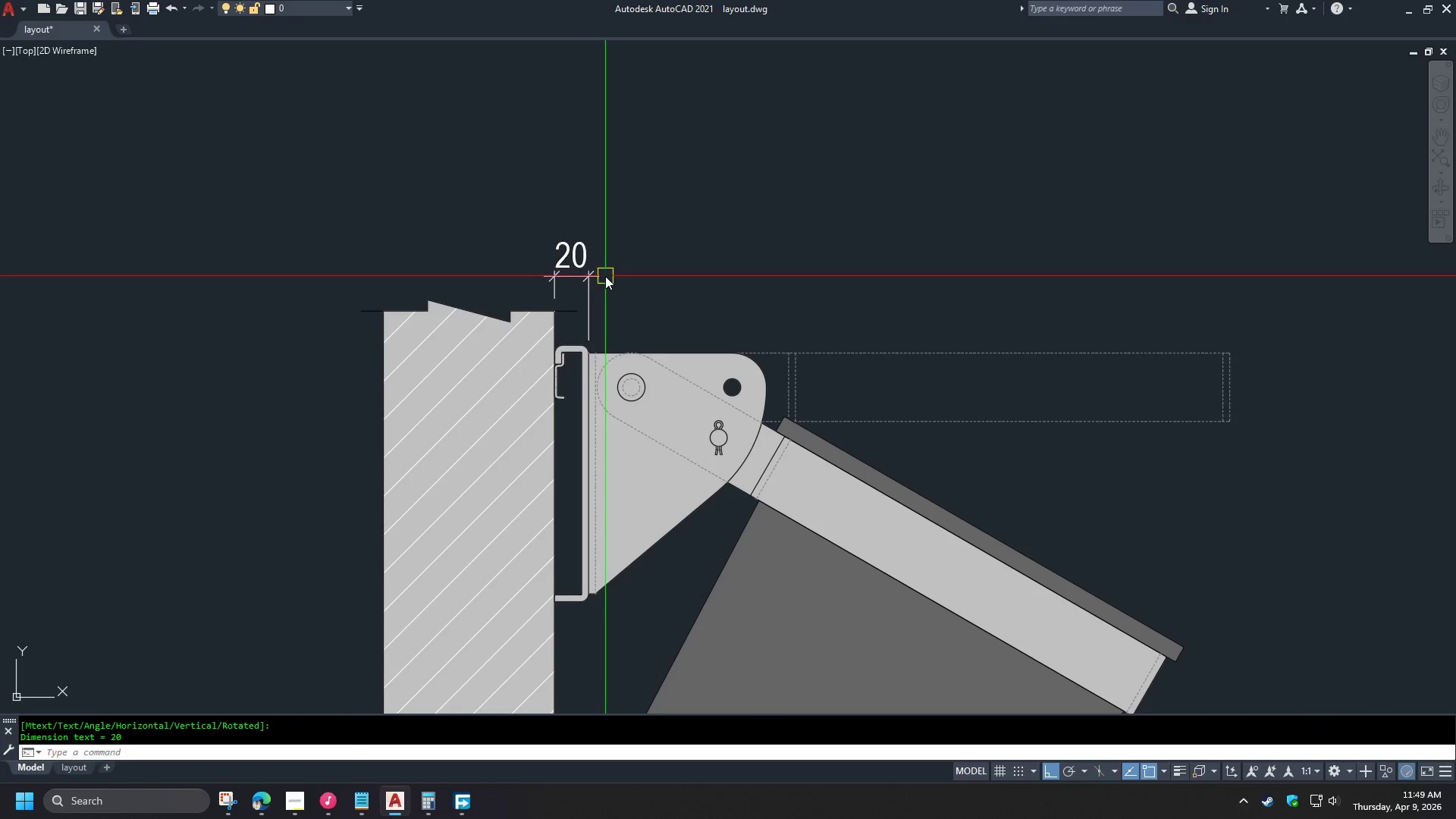 
scroll: coordinate [712, 294], scroll_direction: up, amount: 1.0
 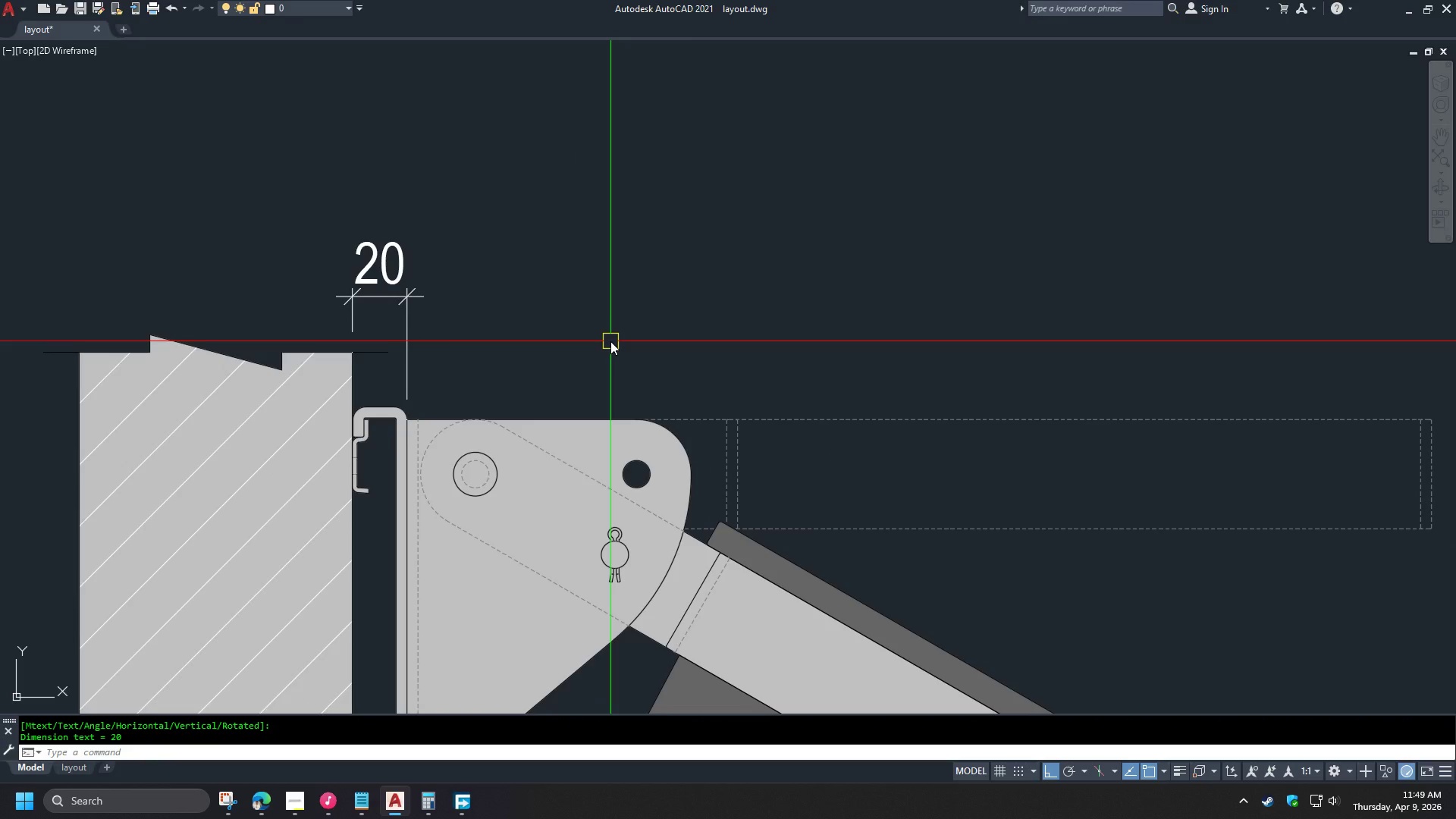 
type(dco )
 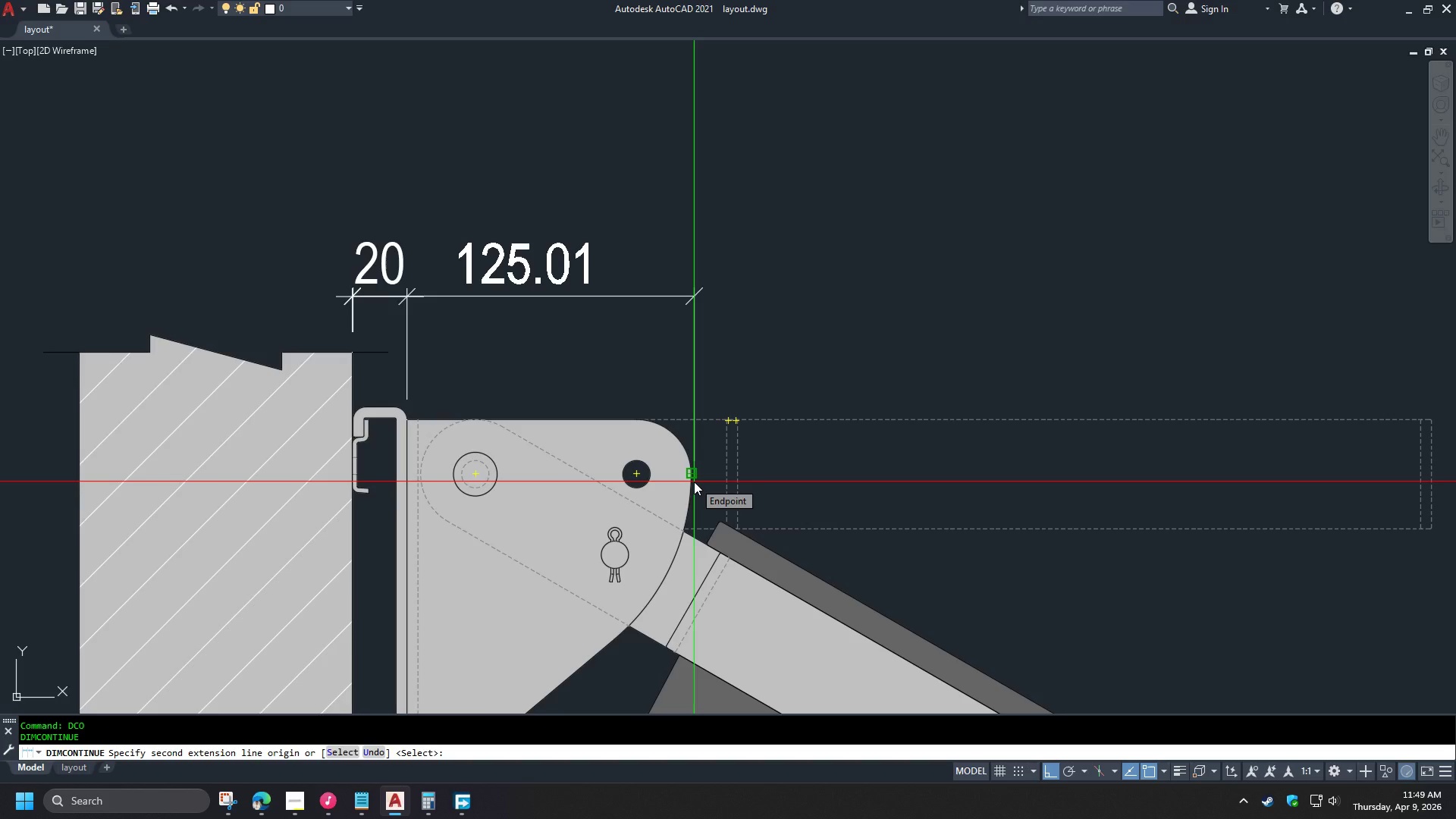 
wait(5.56)
 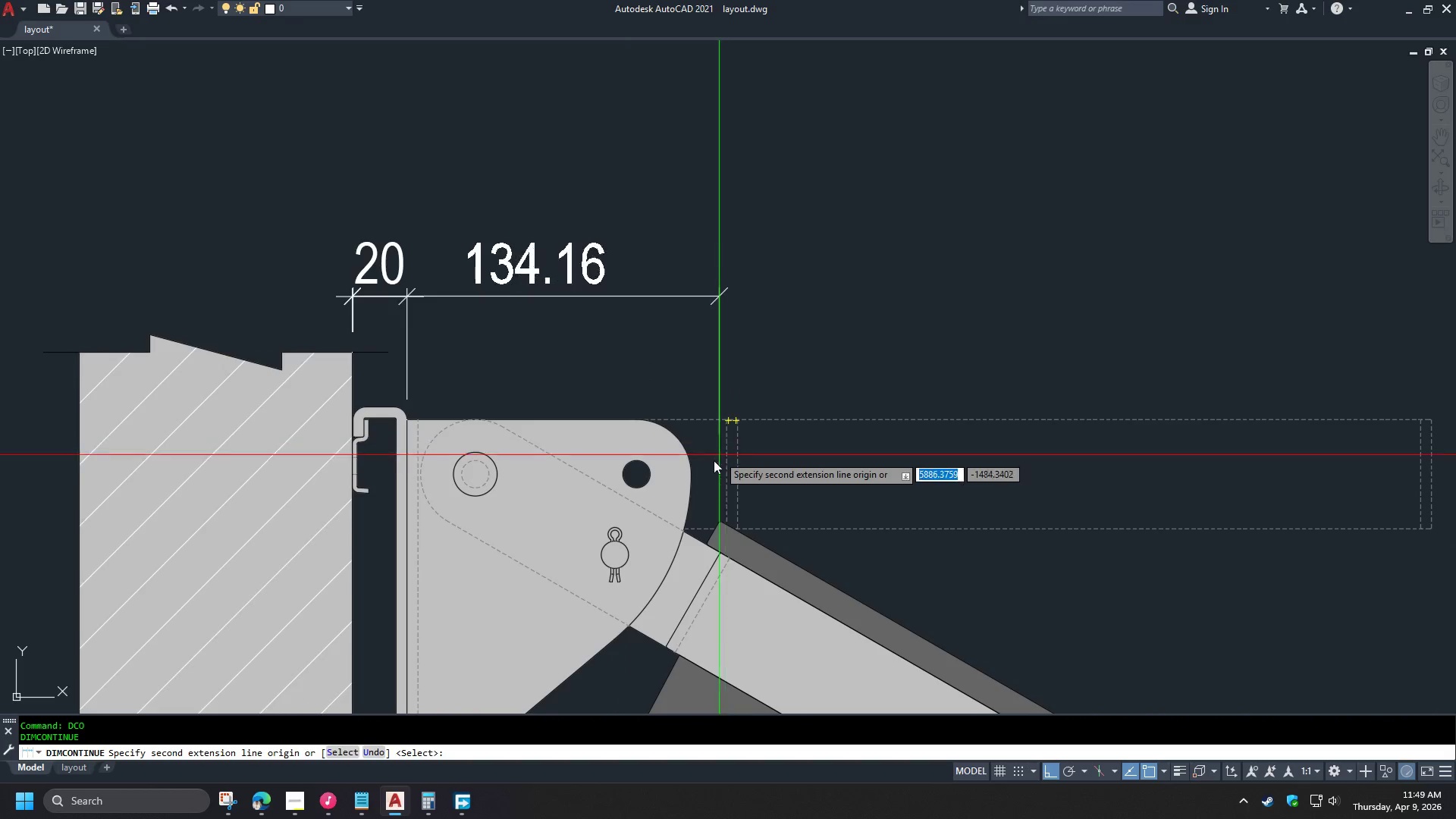 
type(qua )
 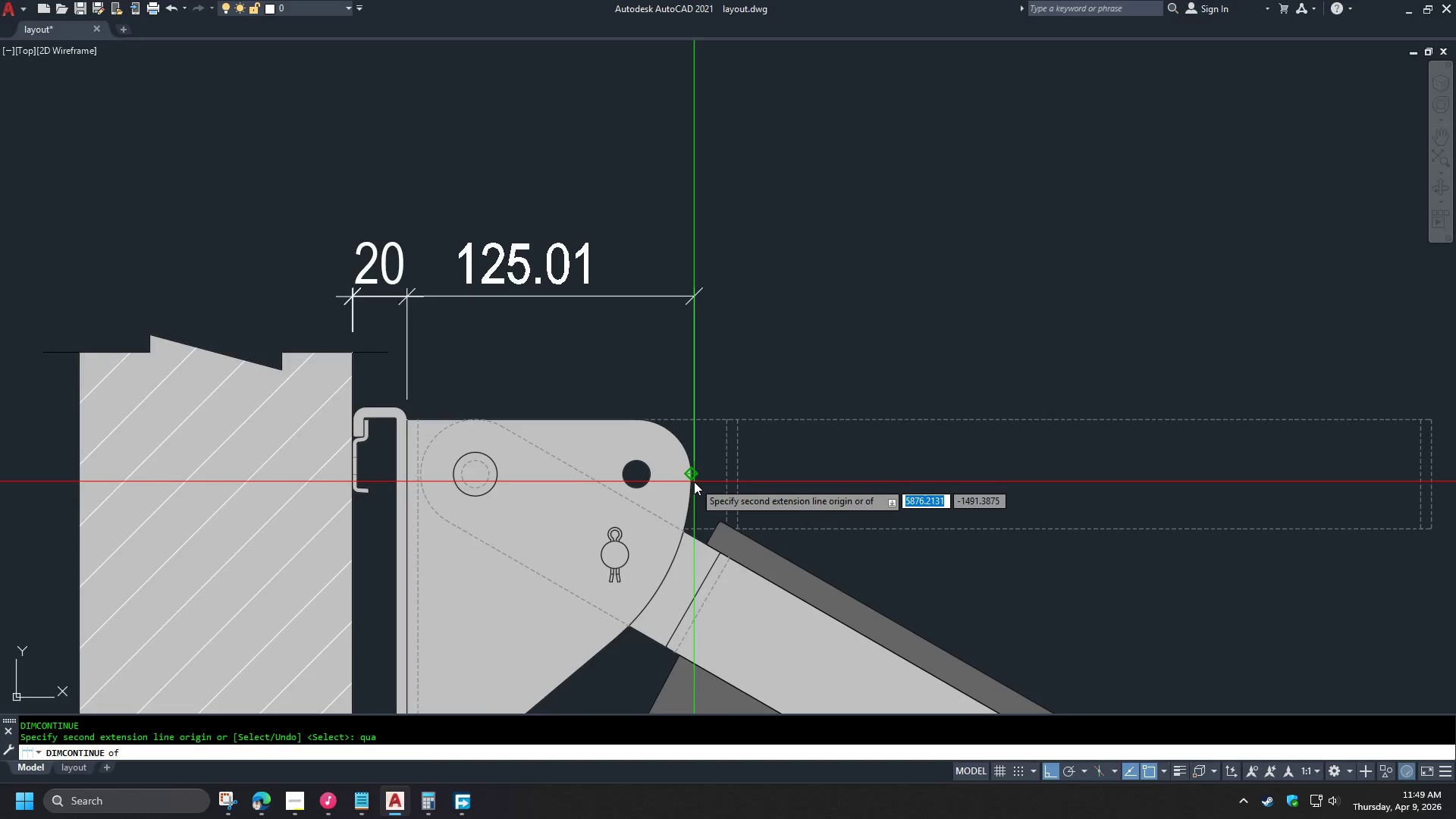 
left_click([694, 482])
 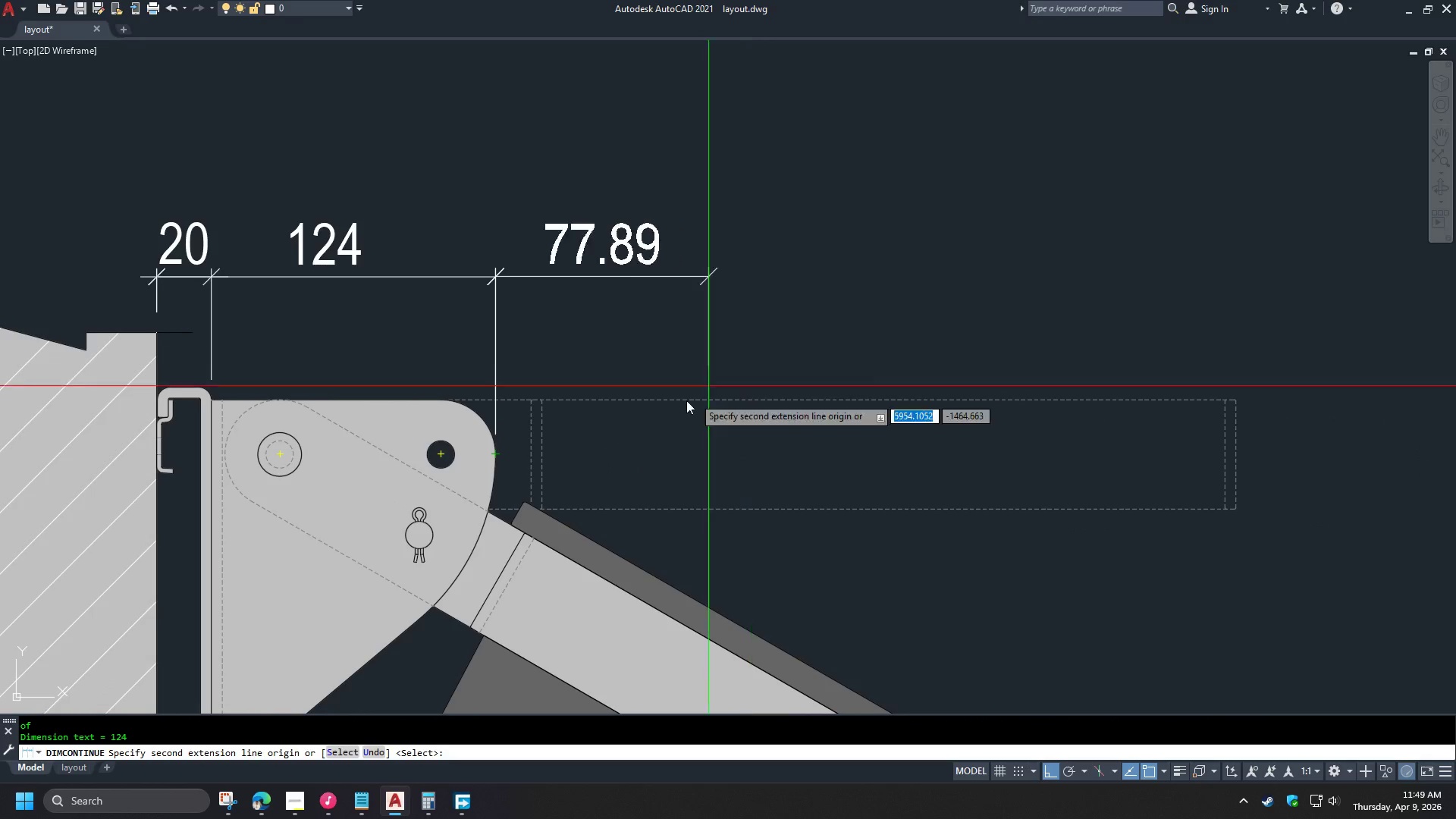 
type(end )
 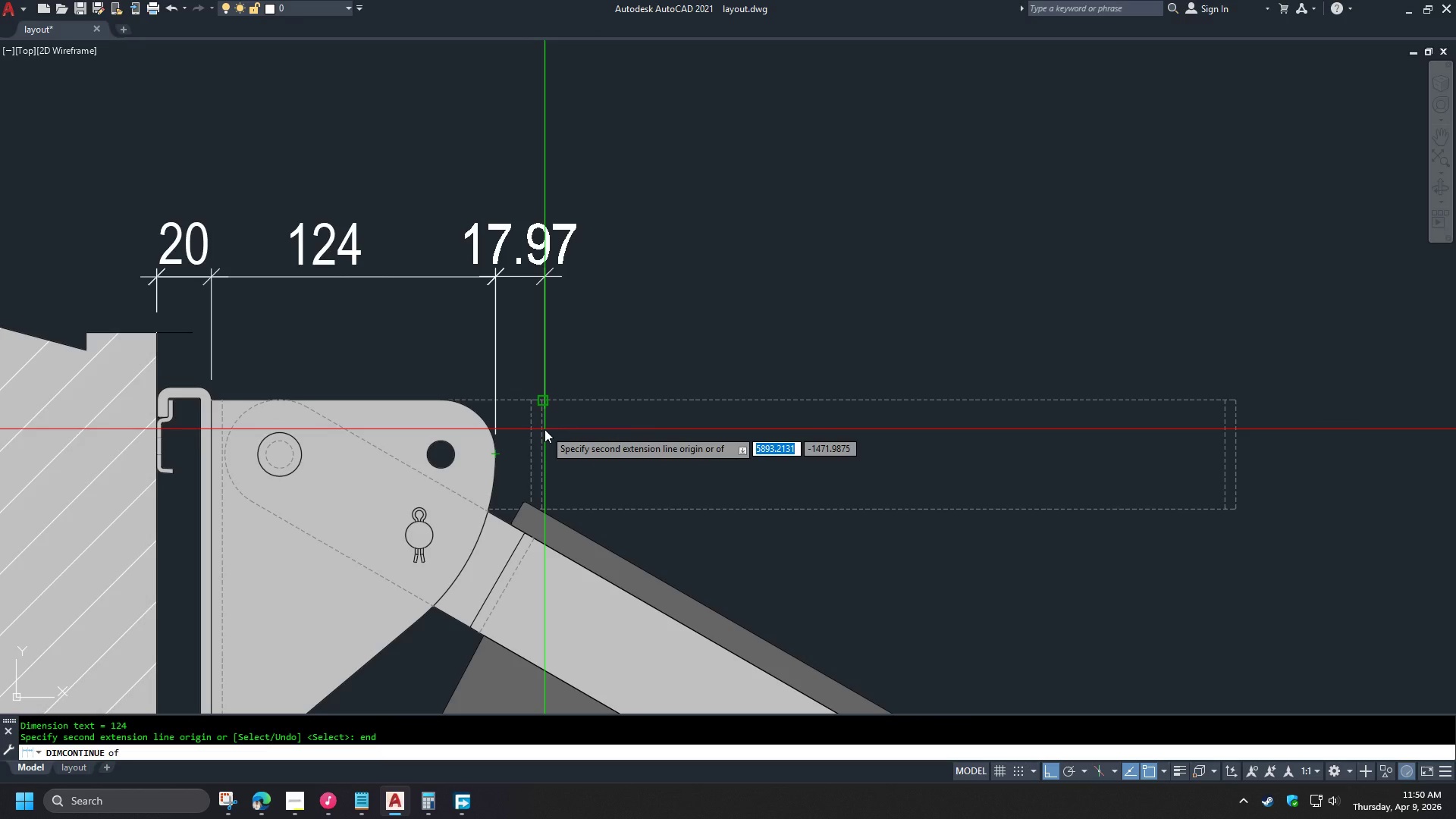 
wait(10.58)
 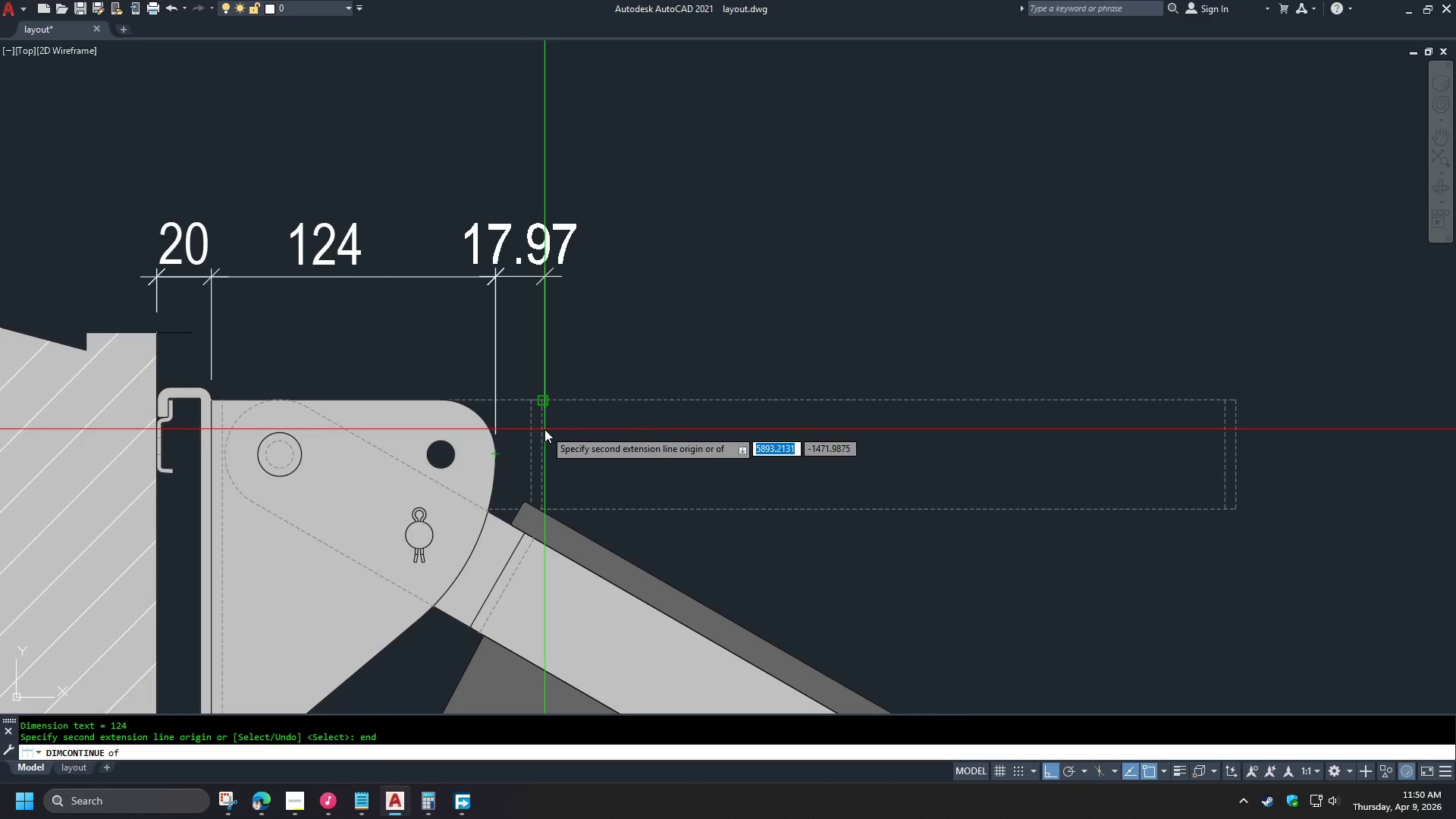 
left_click([533, 431])
 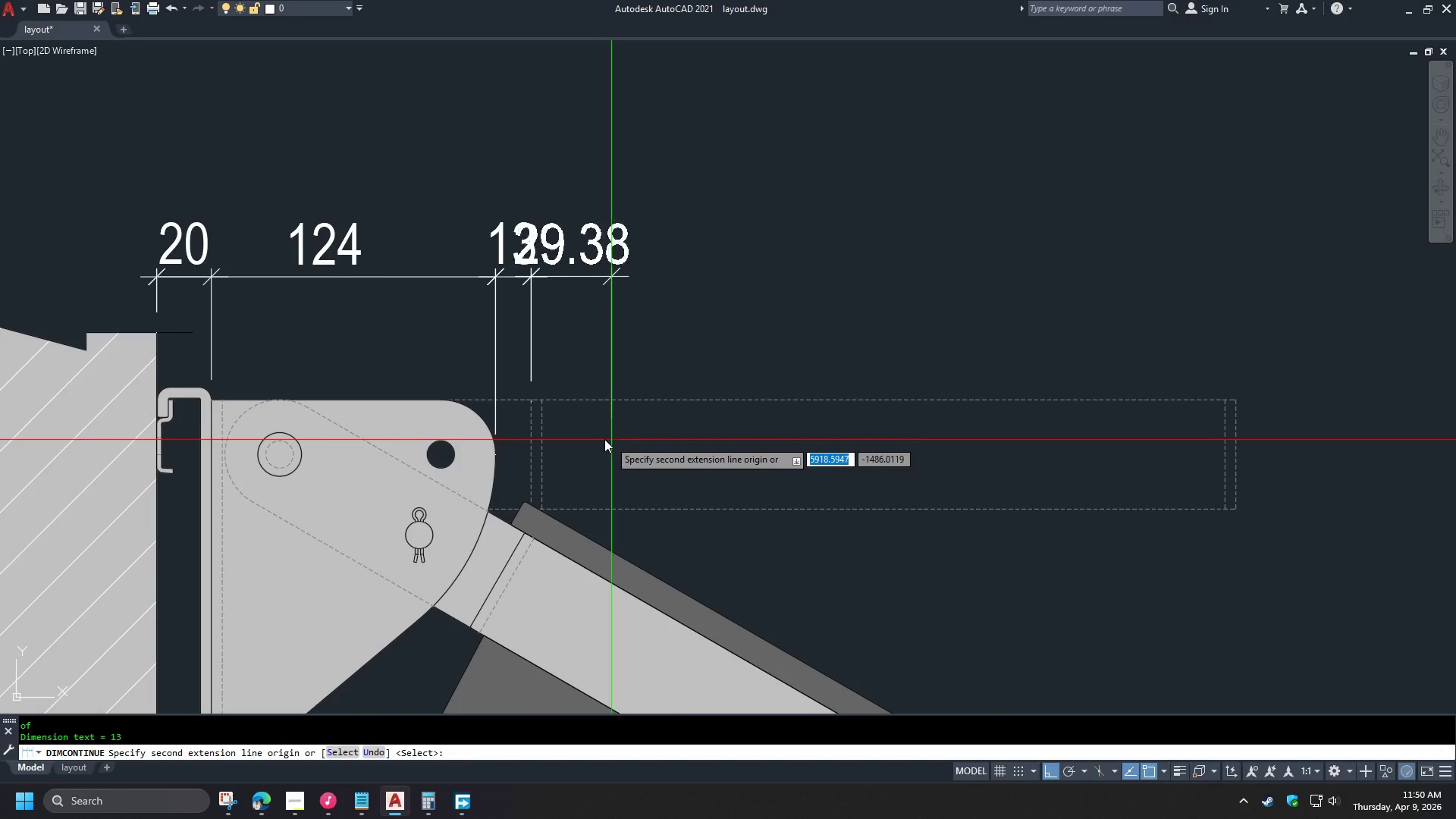 
type(end )
 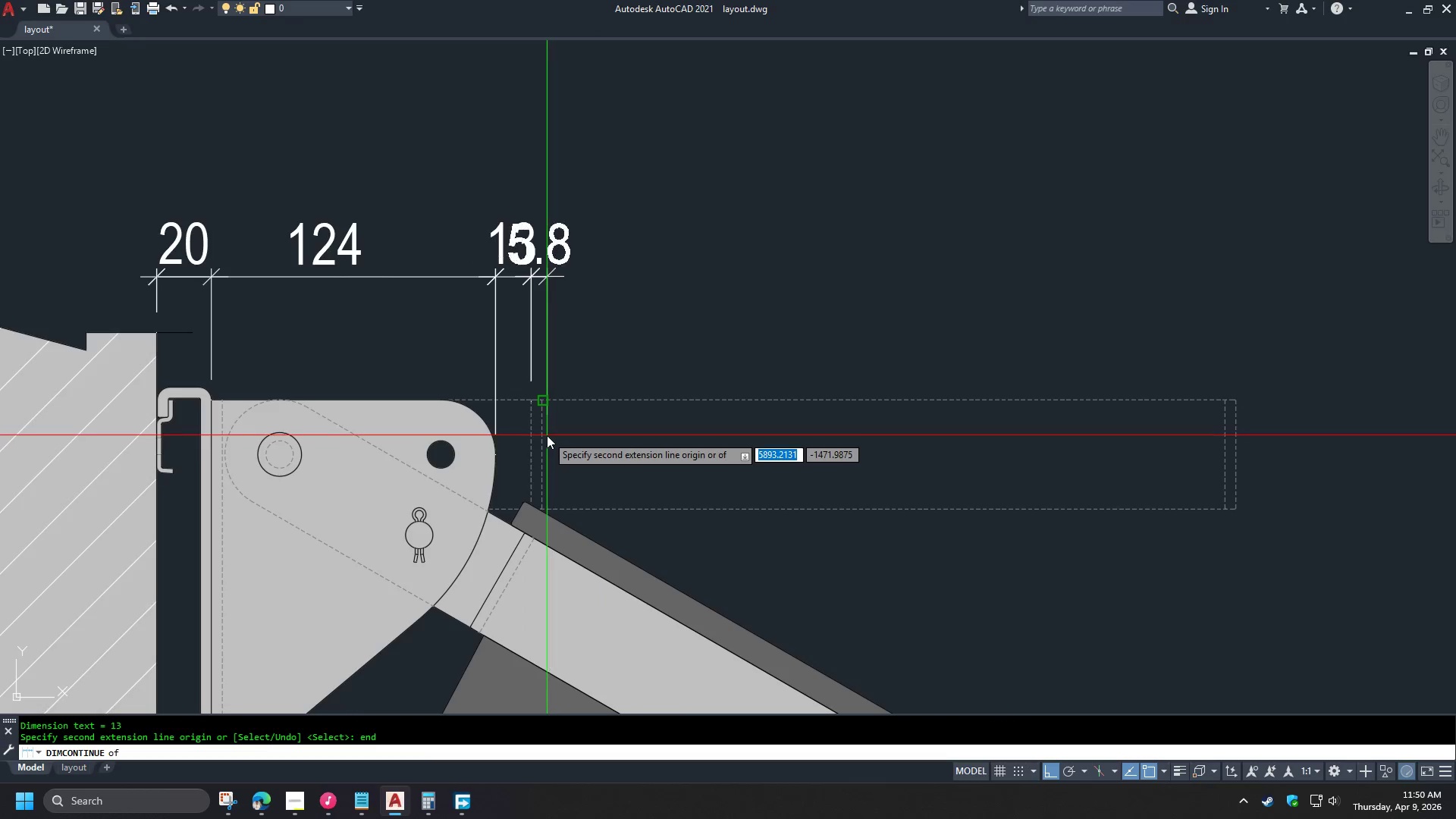 
left_click([547, 435])
 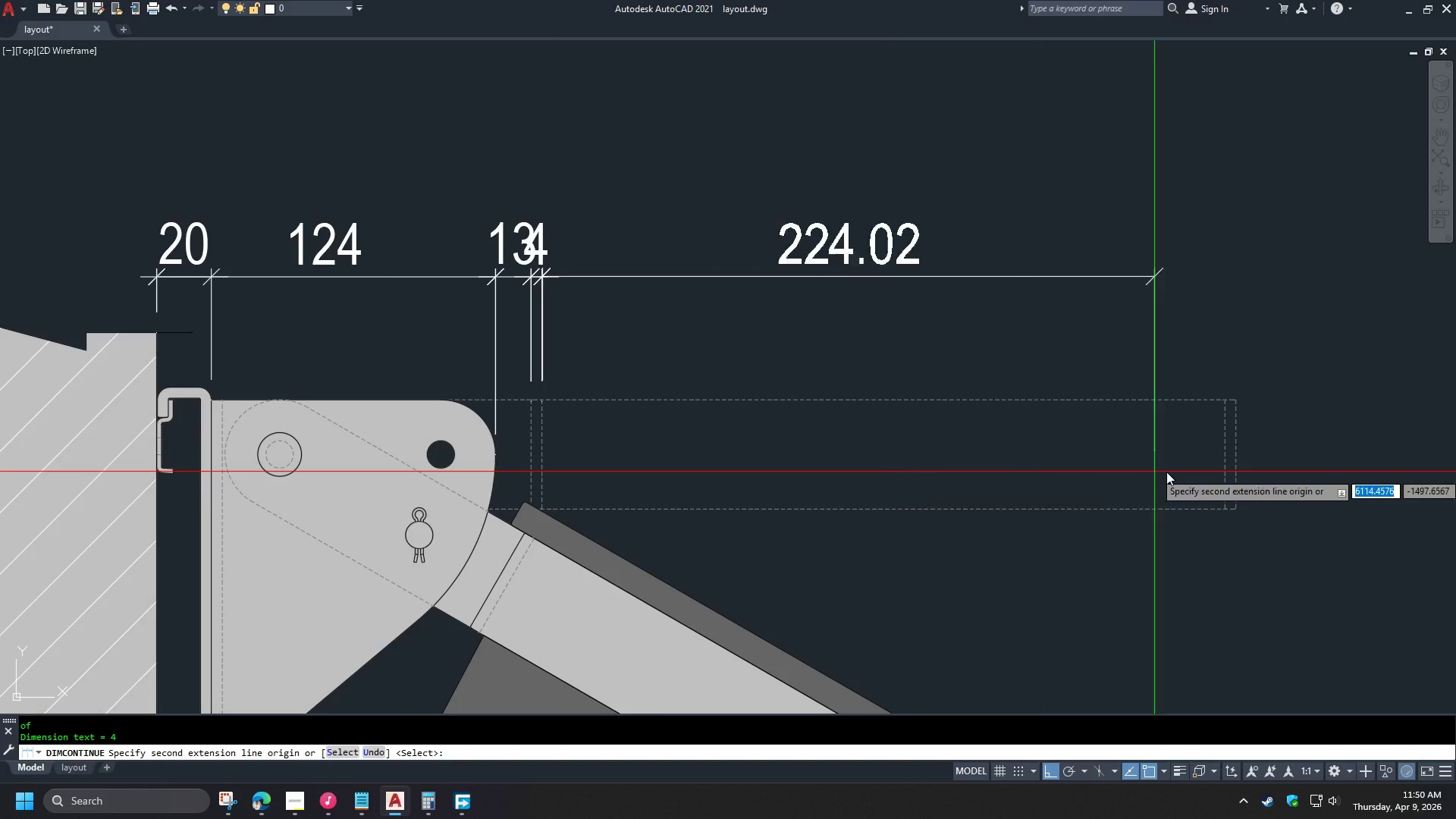 
type(end )
 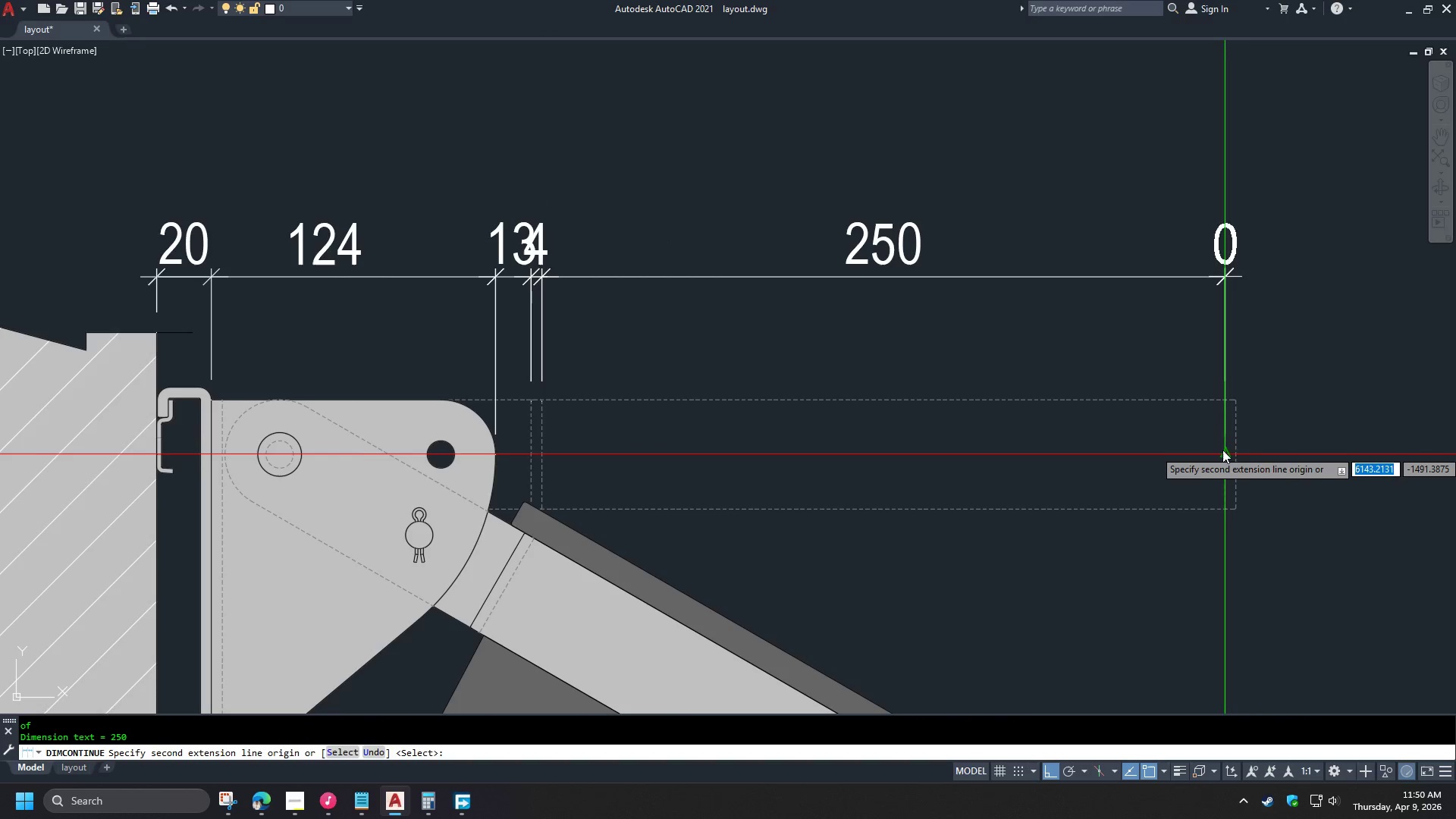 
type(end )
 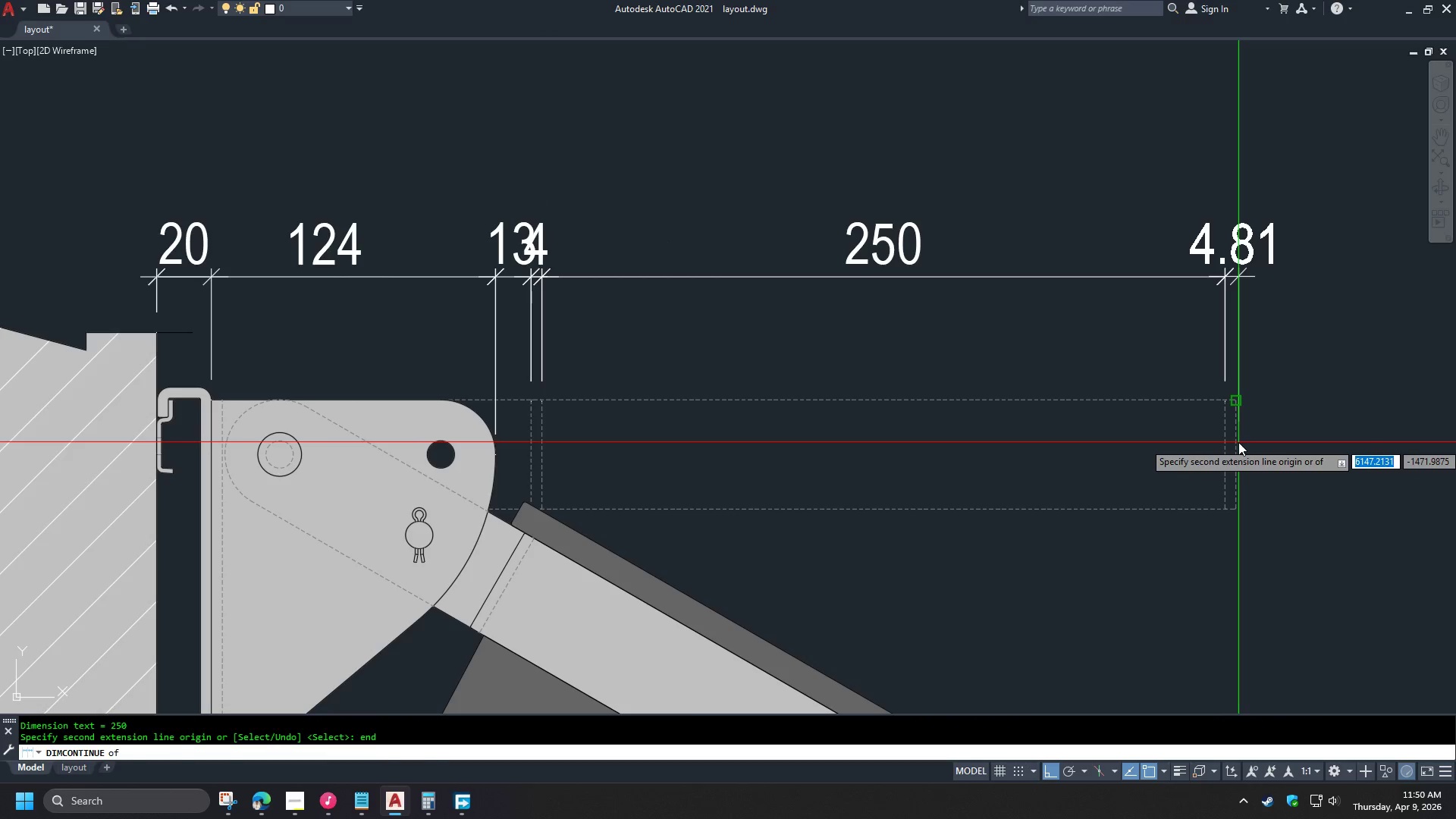 
left_click([1238, 441])
 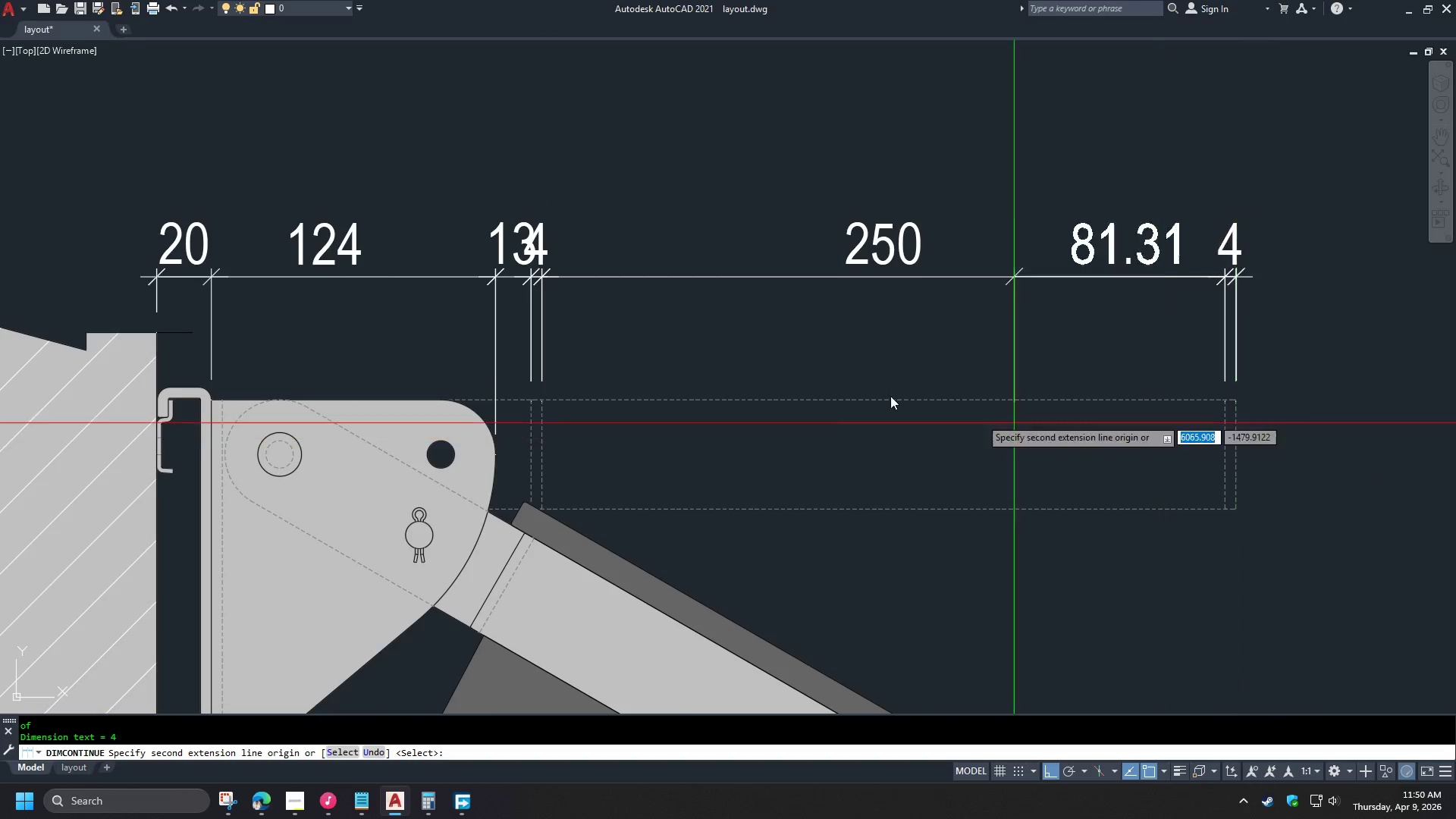 
key(Space)
 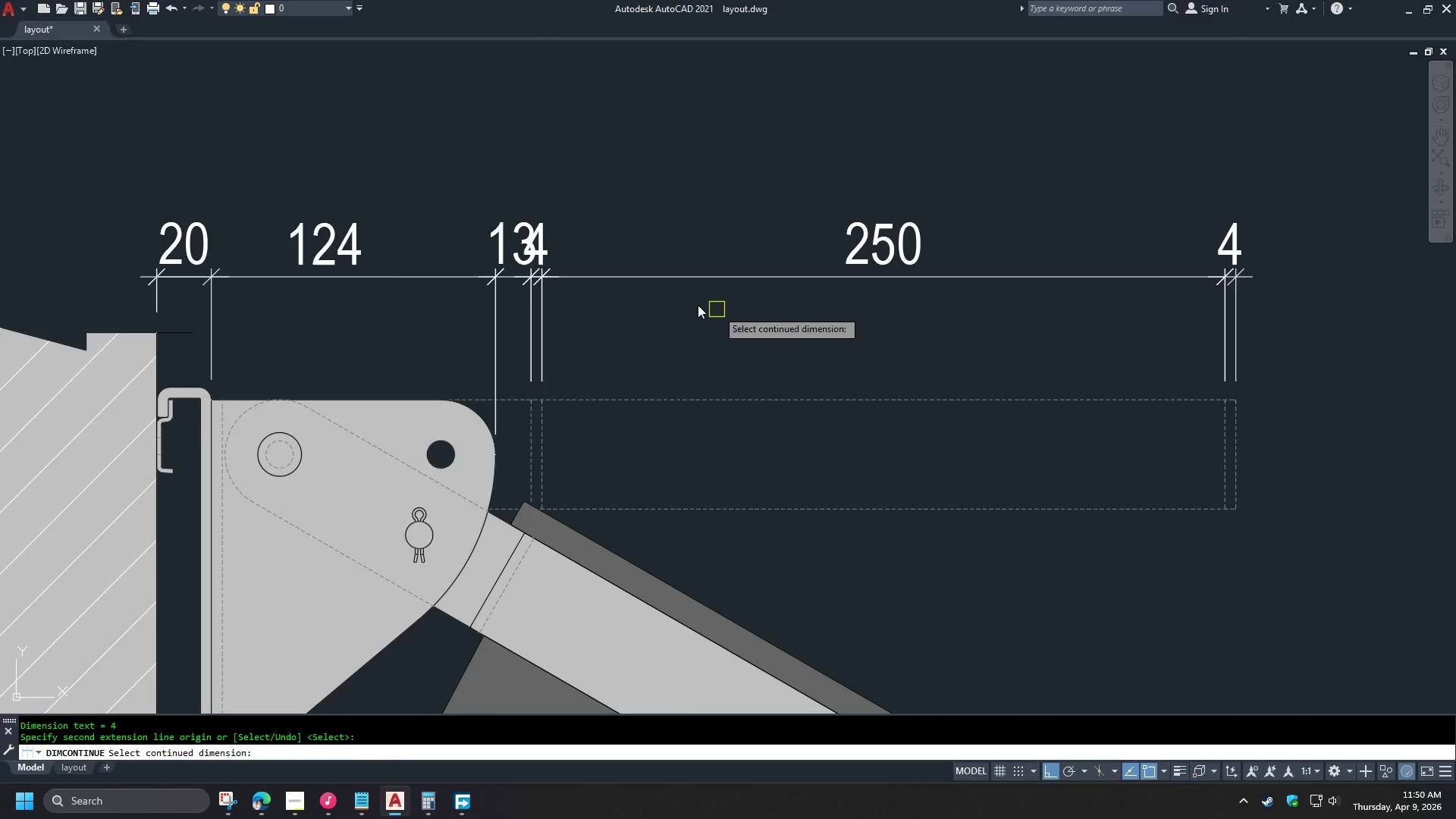 
key(Space)
 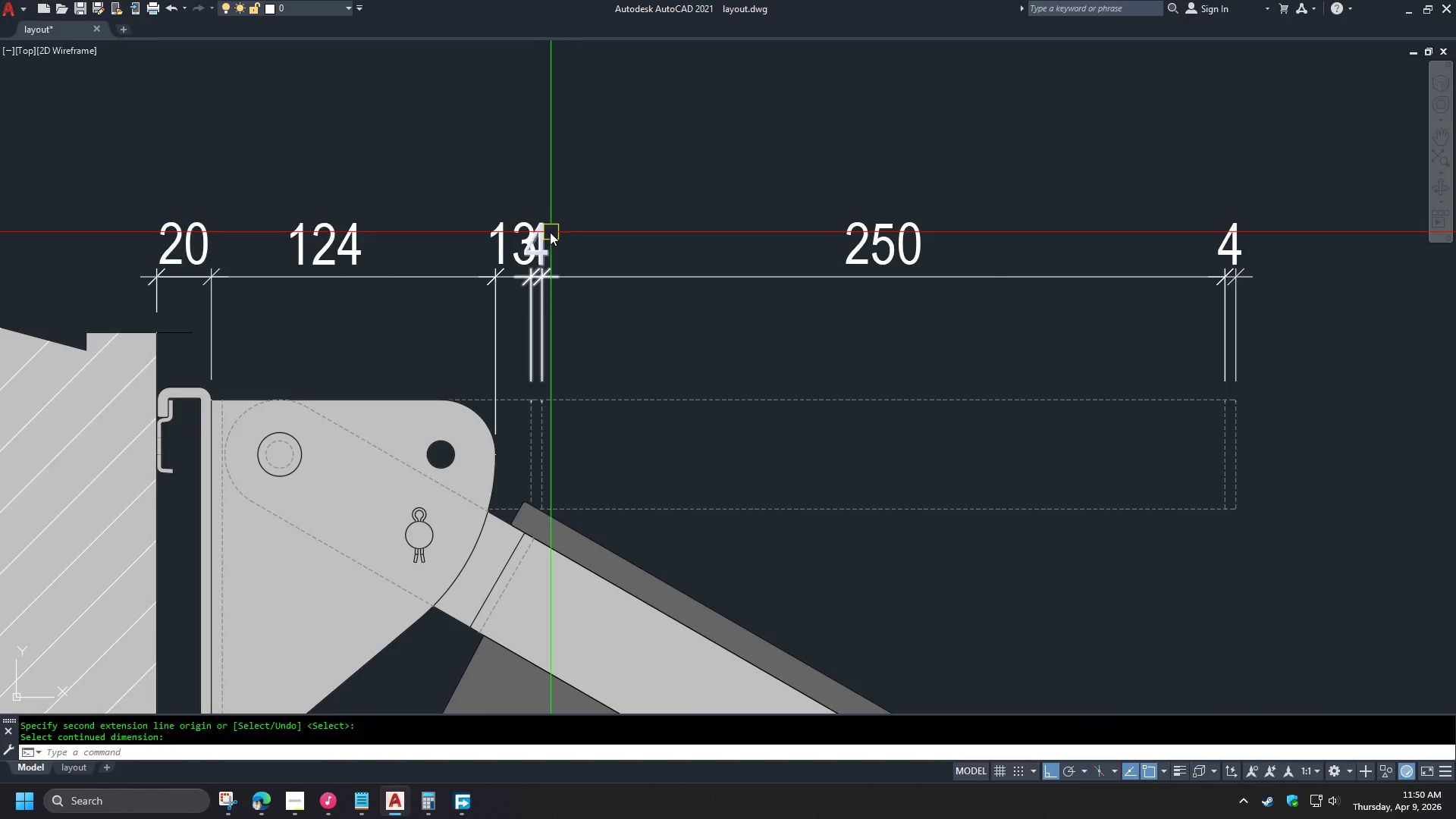 
left_click([545, 234])
 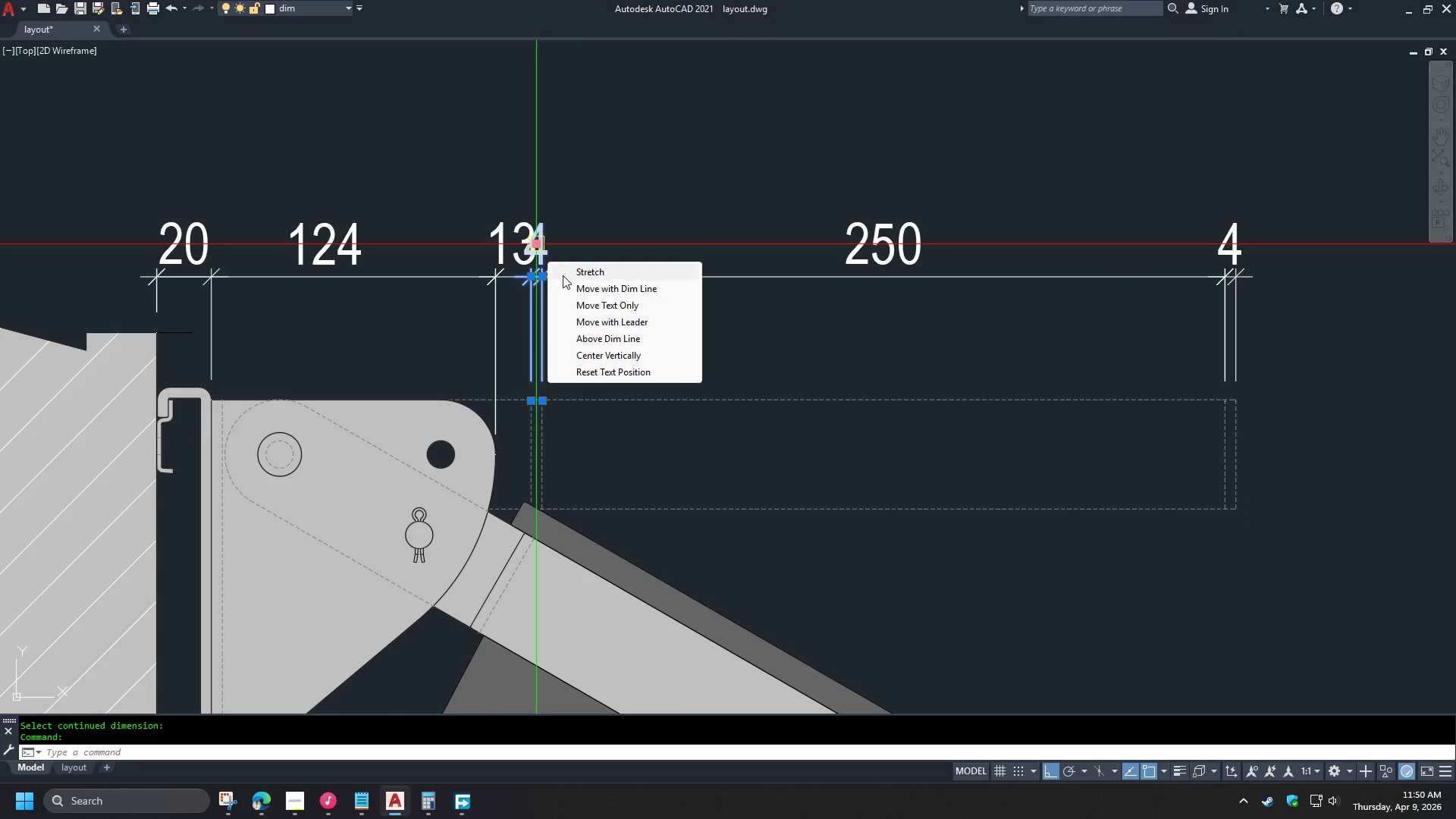 
left_click([570, 287])
 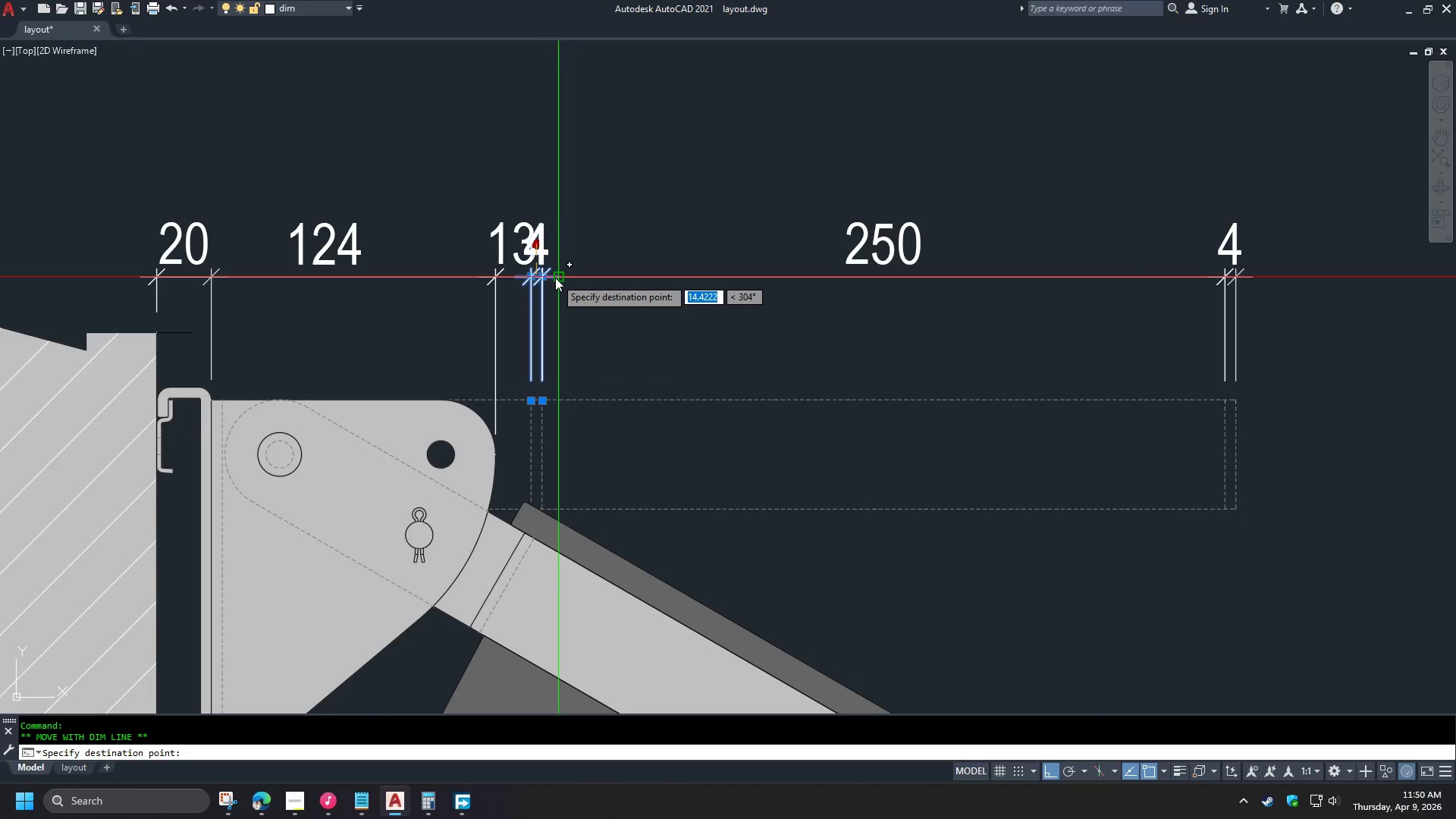 
left_click([555, 278])
 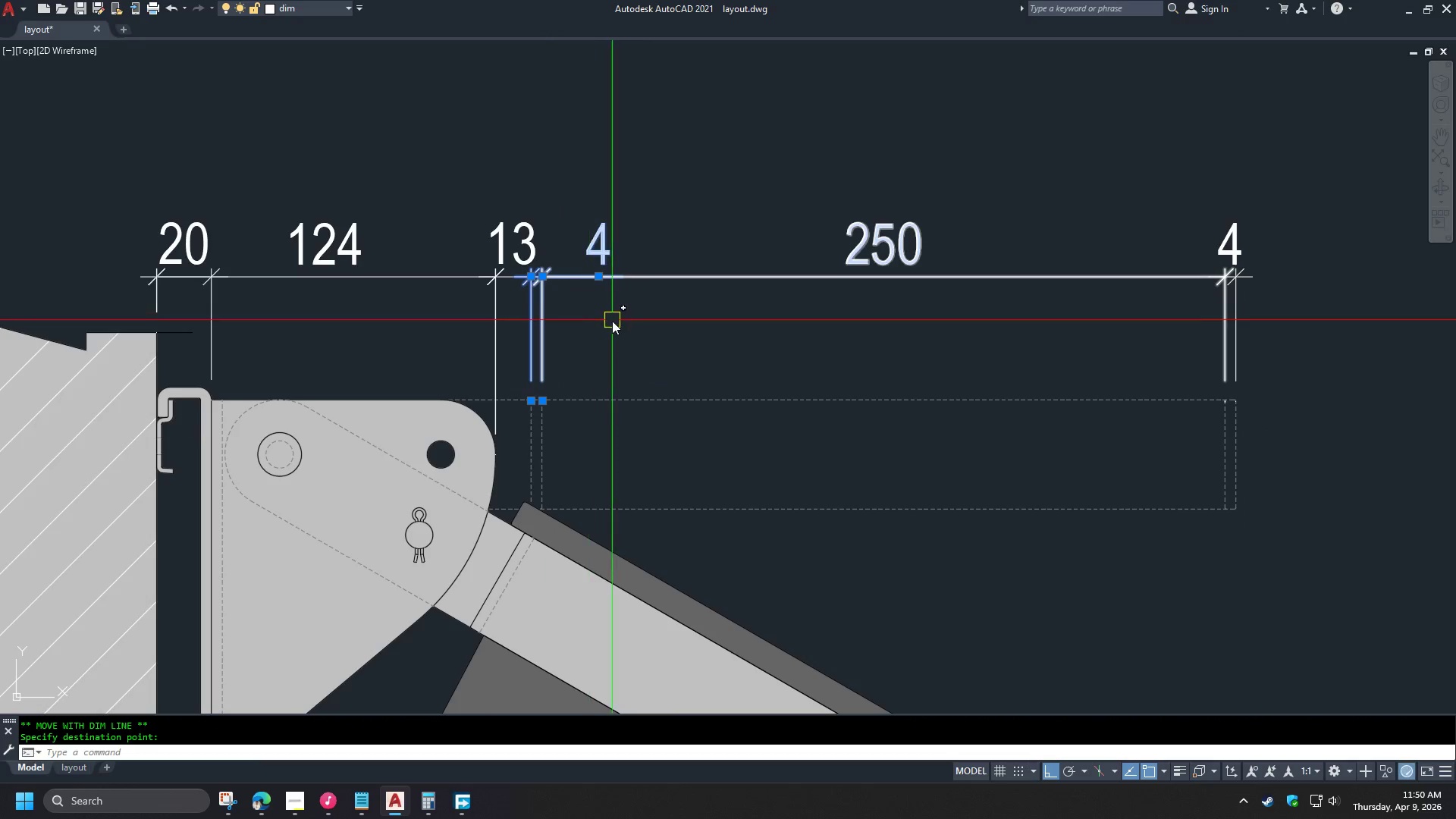 
key(Escape)
type(dba  )
 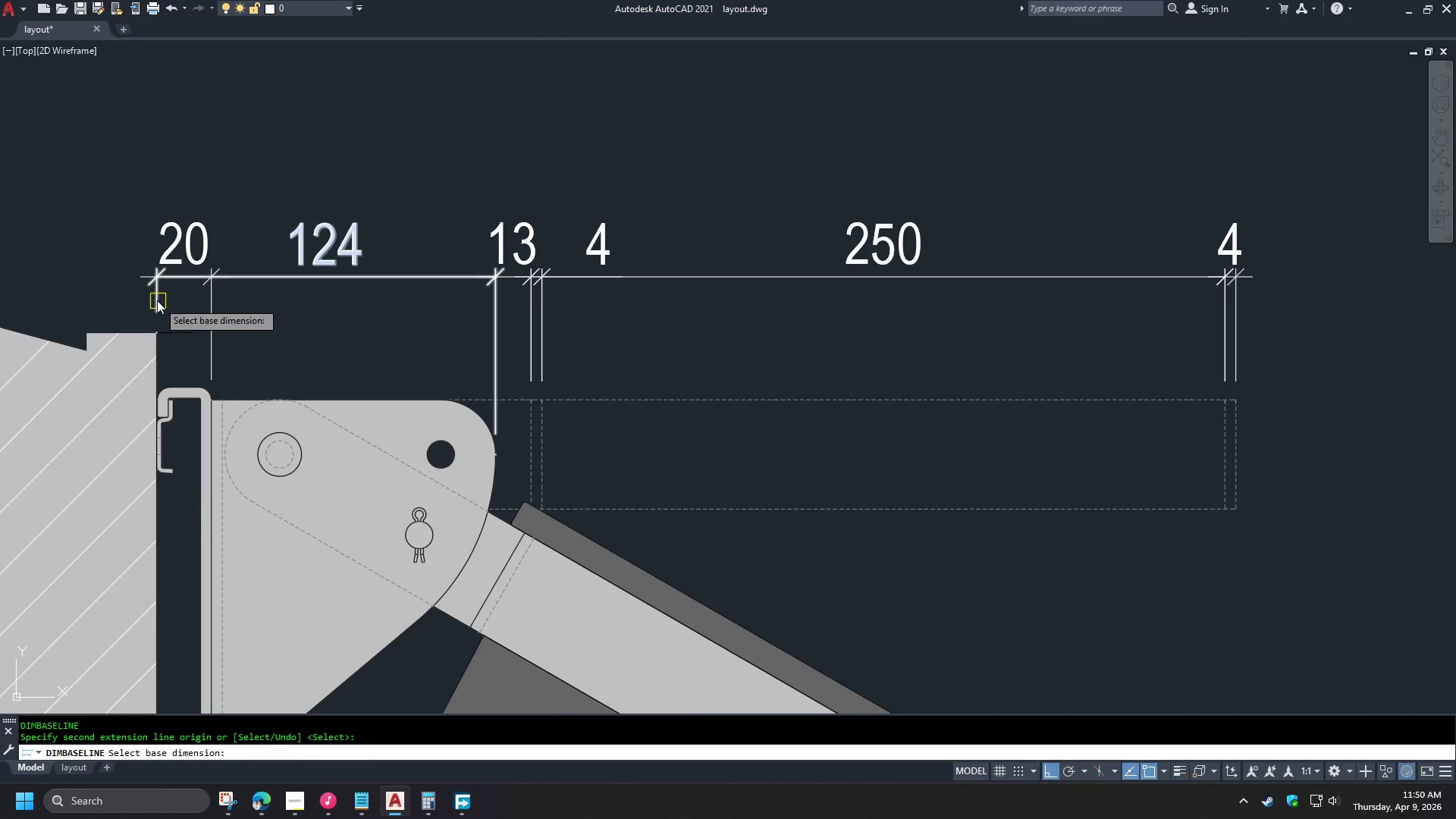 
left_click([156, 299])
 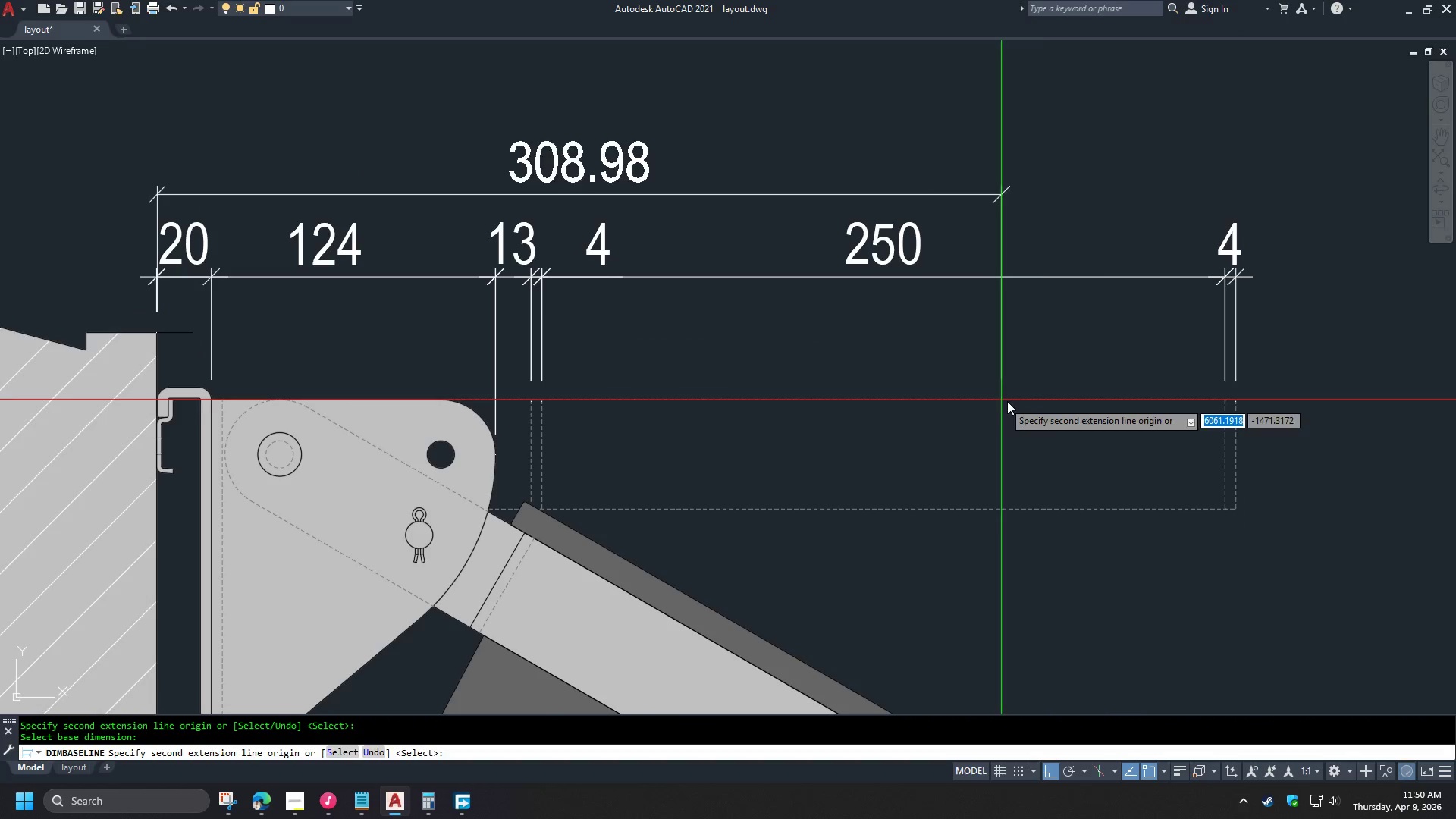 
type(end )
 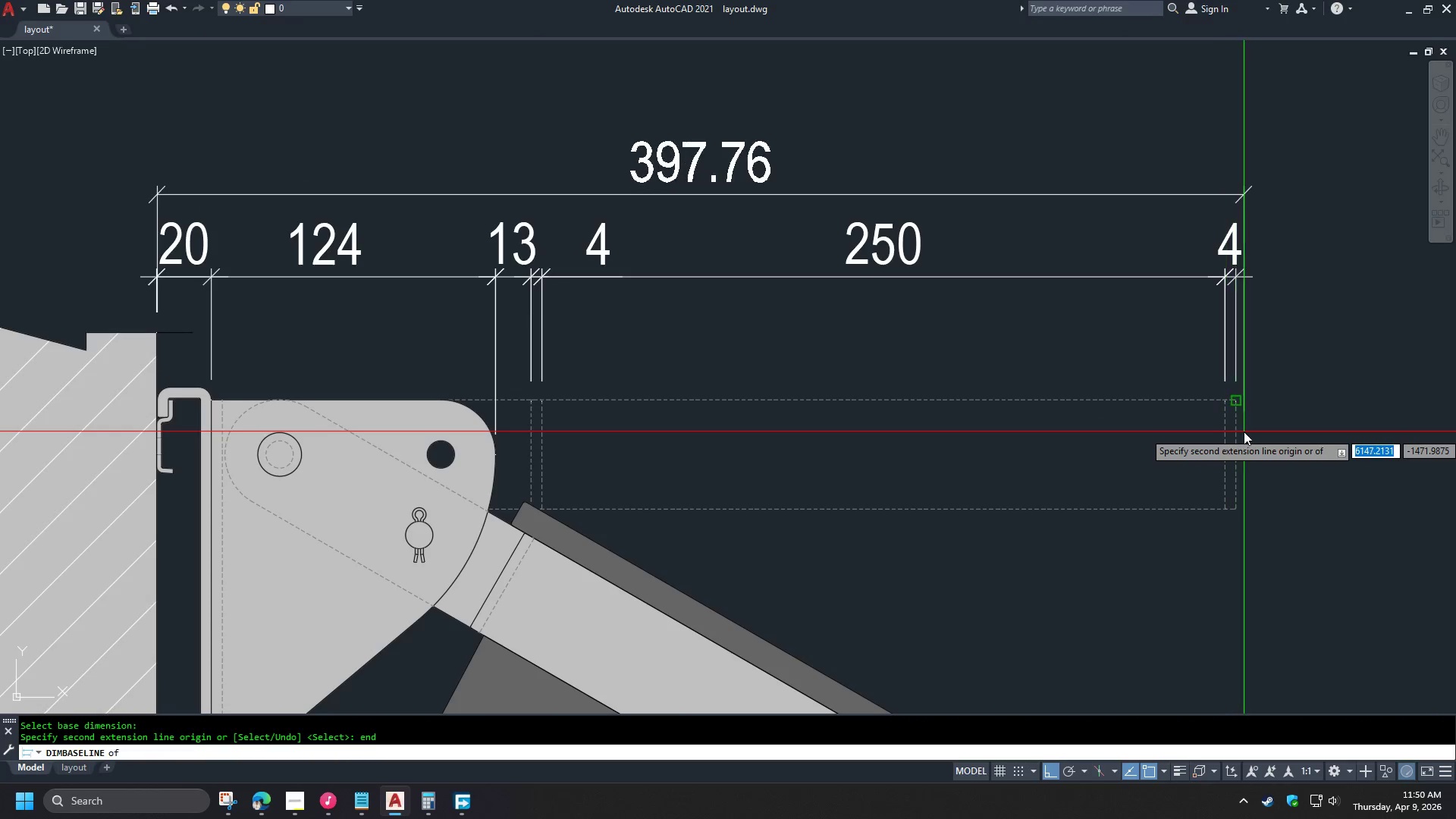 
left_click([1243, 431])
 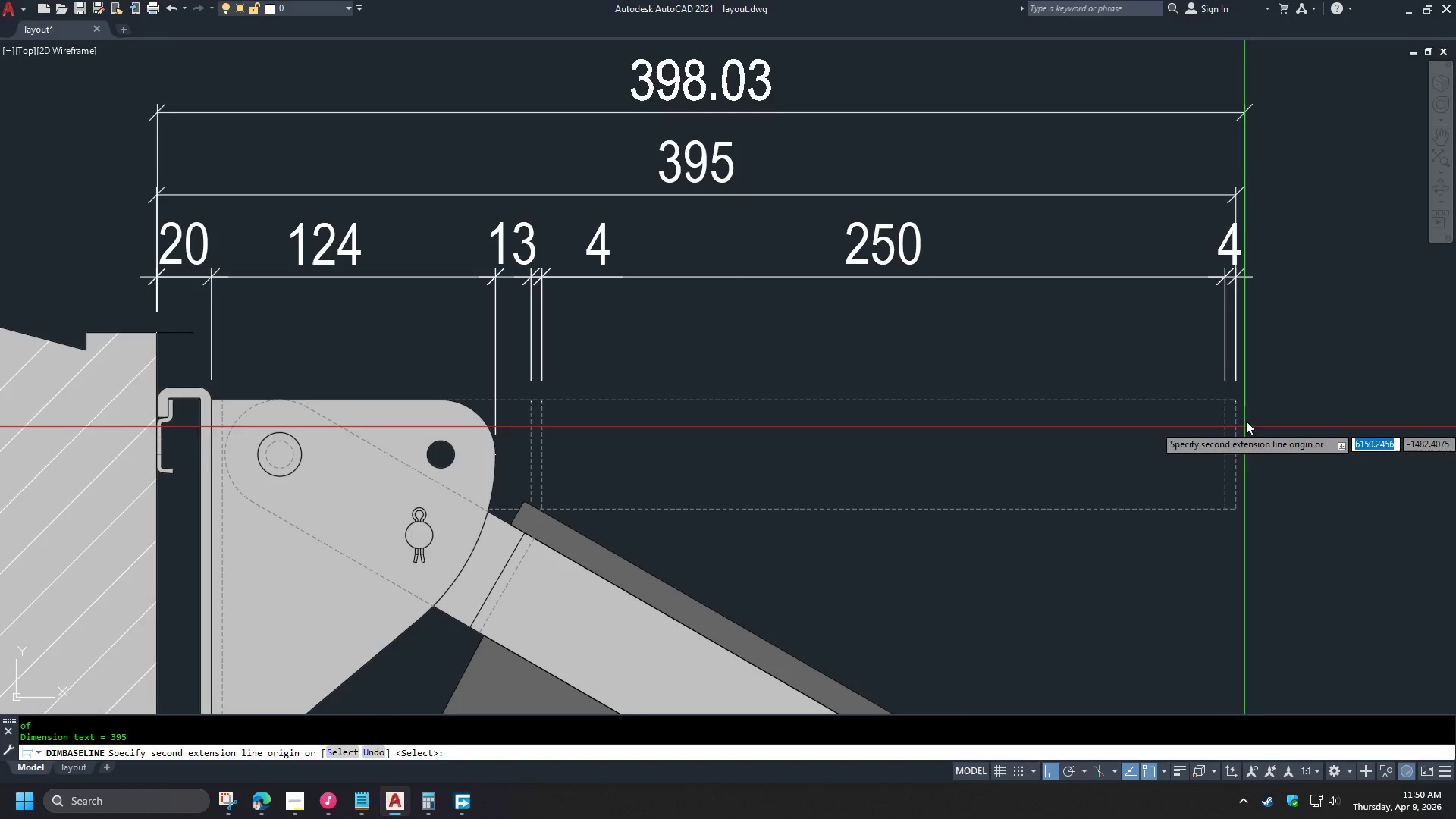 
key(Space)
 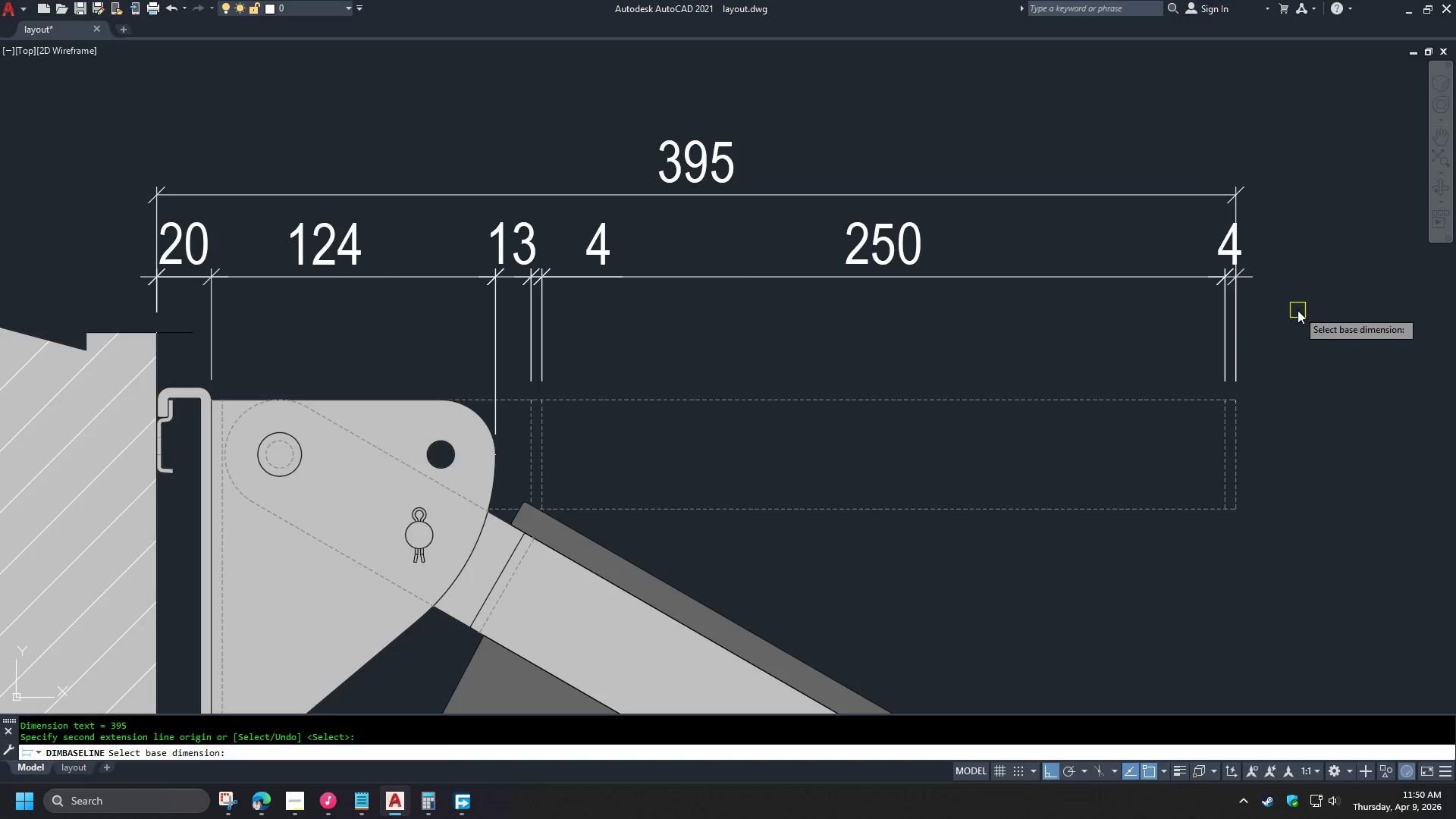 
key(Space)
 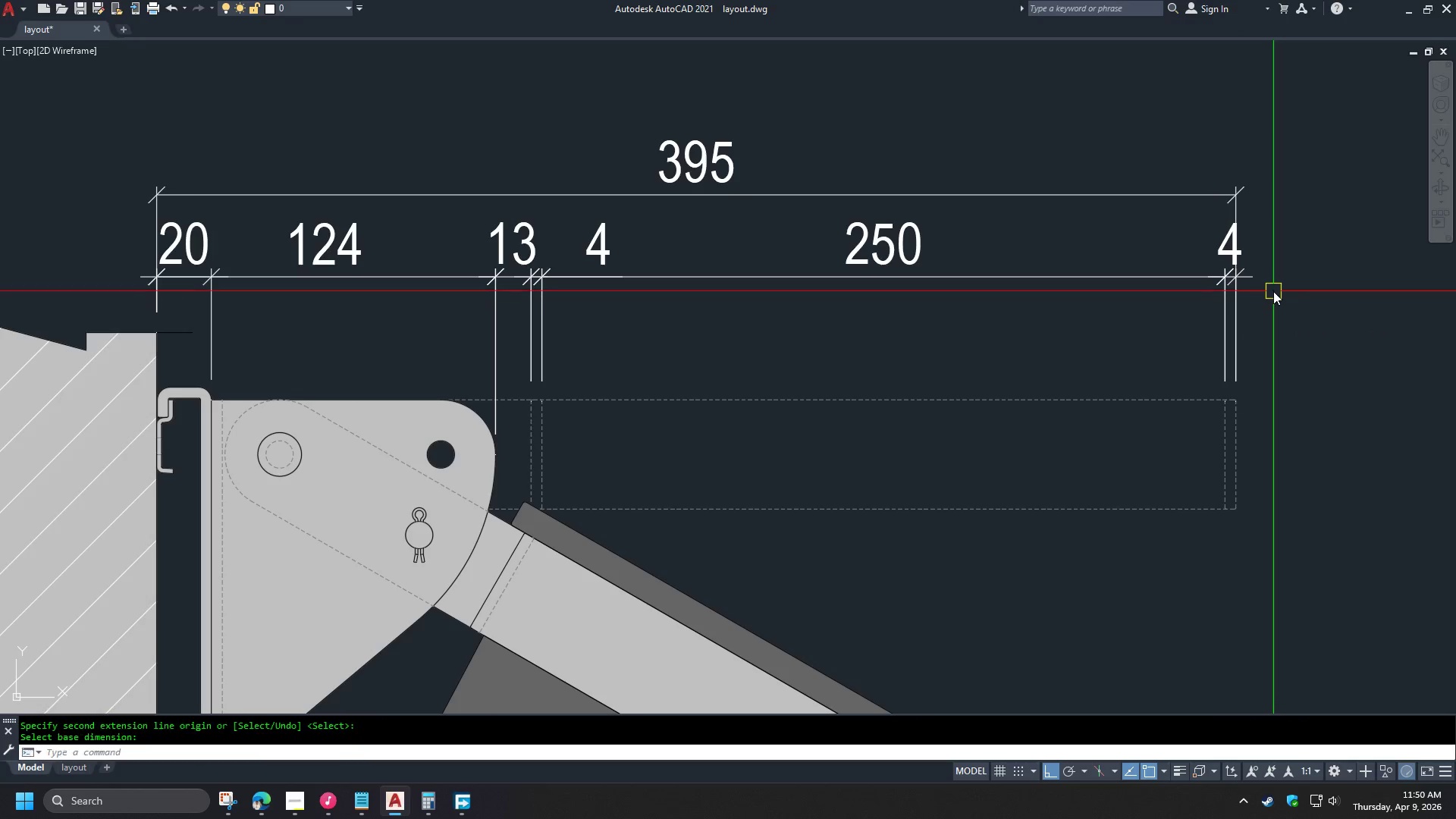 
key(S)
 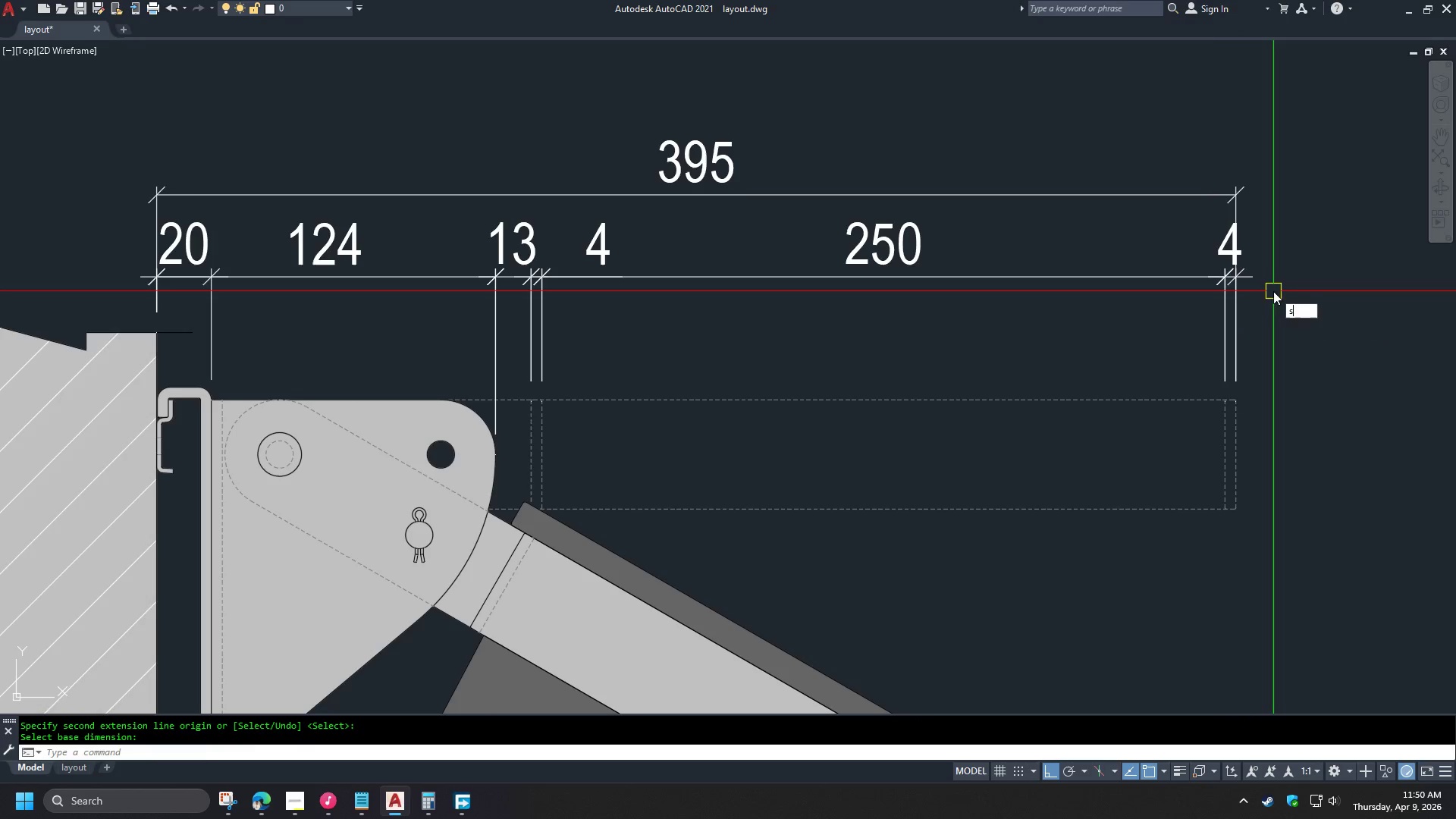 
key(Space)
 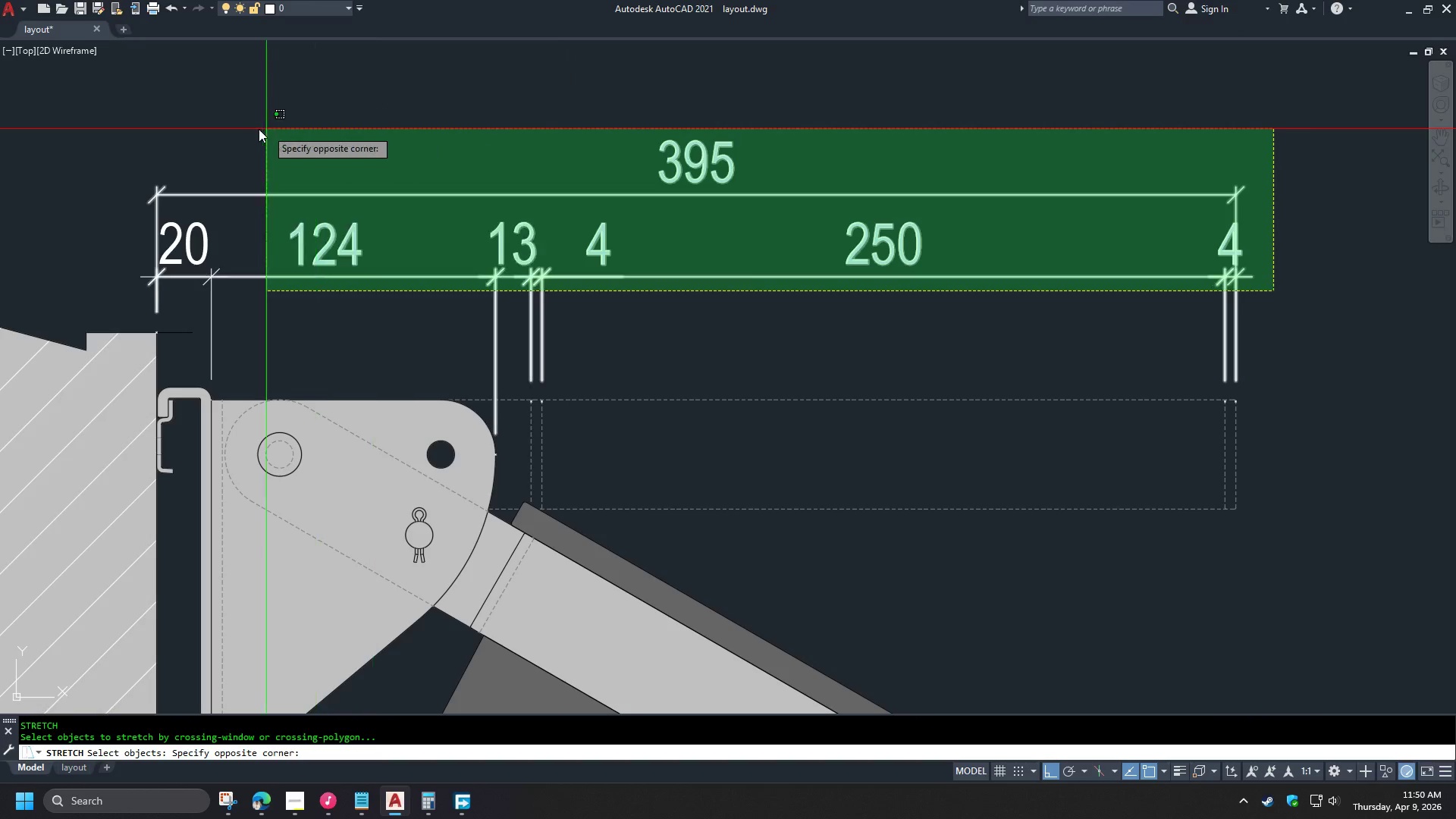 
left_click([92, 124])
 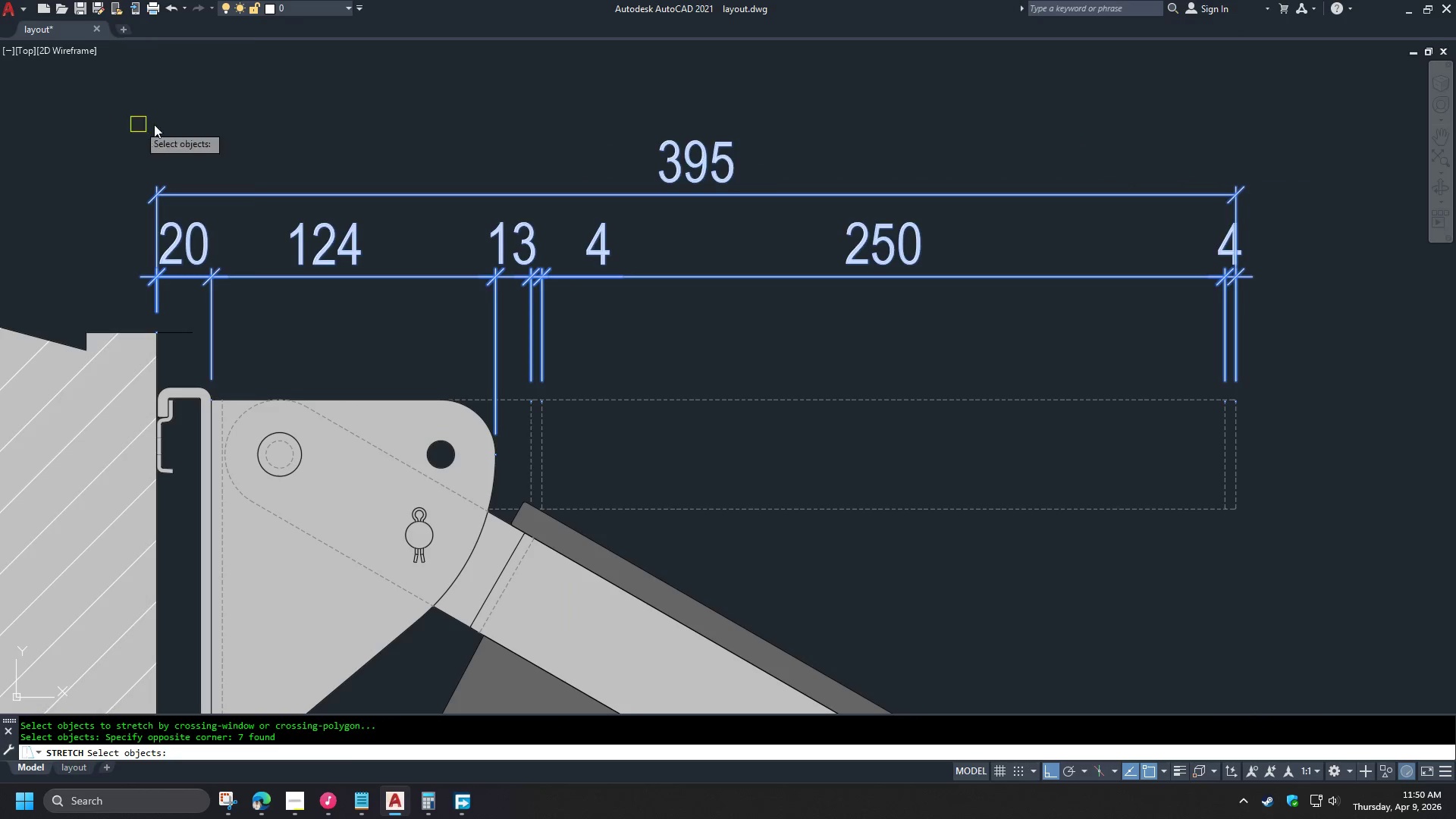 
key(Space)
 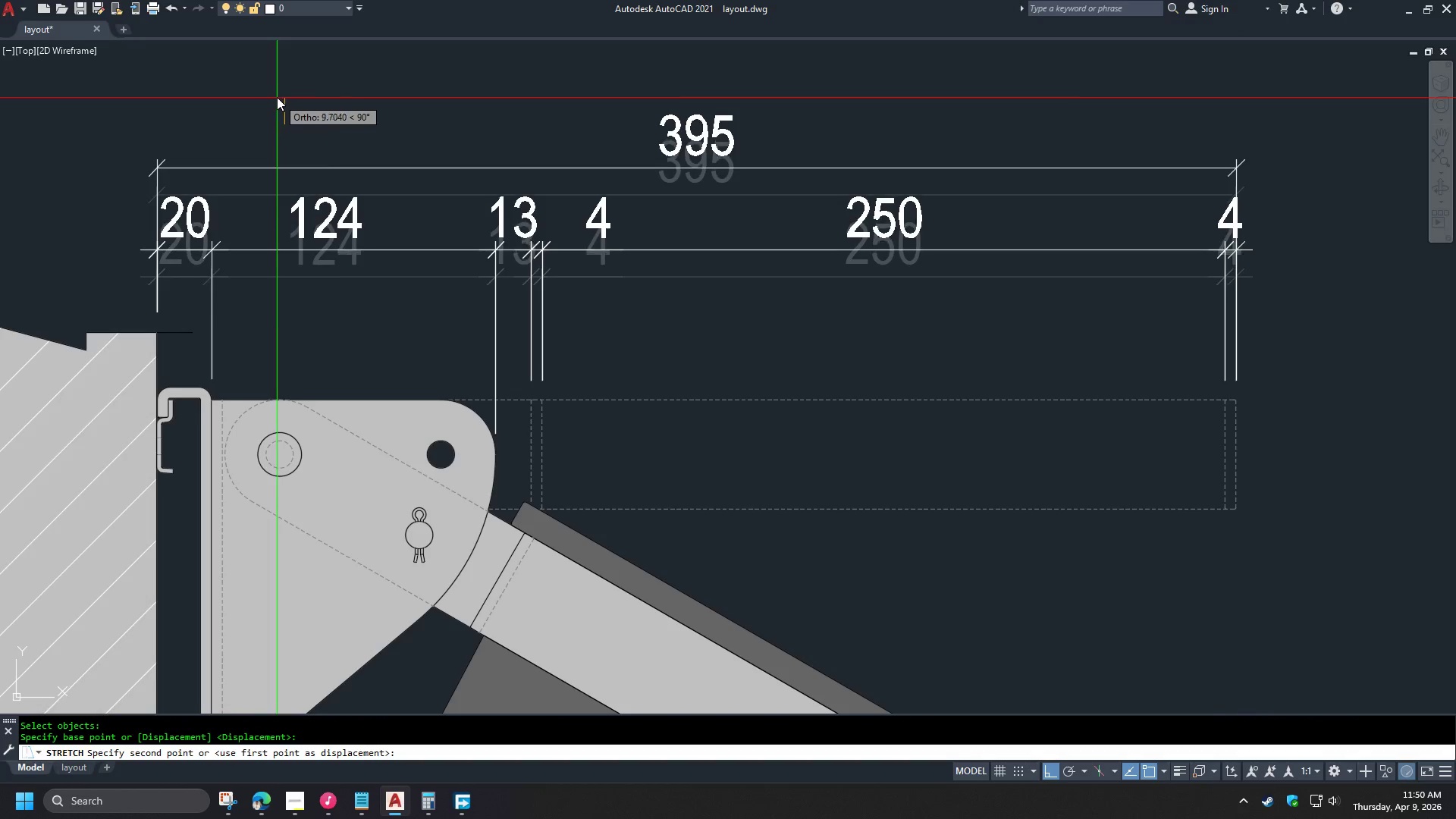 
left_click([275, 93])
 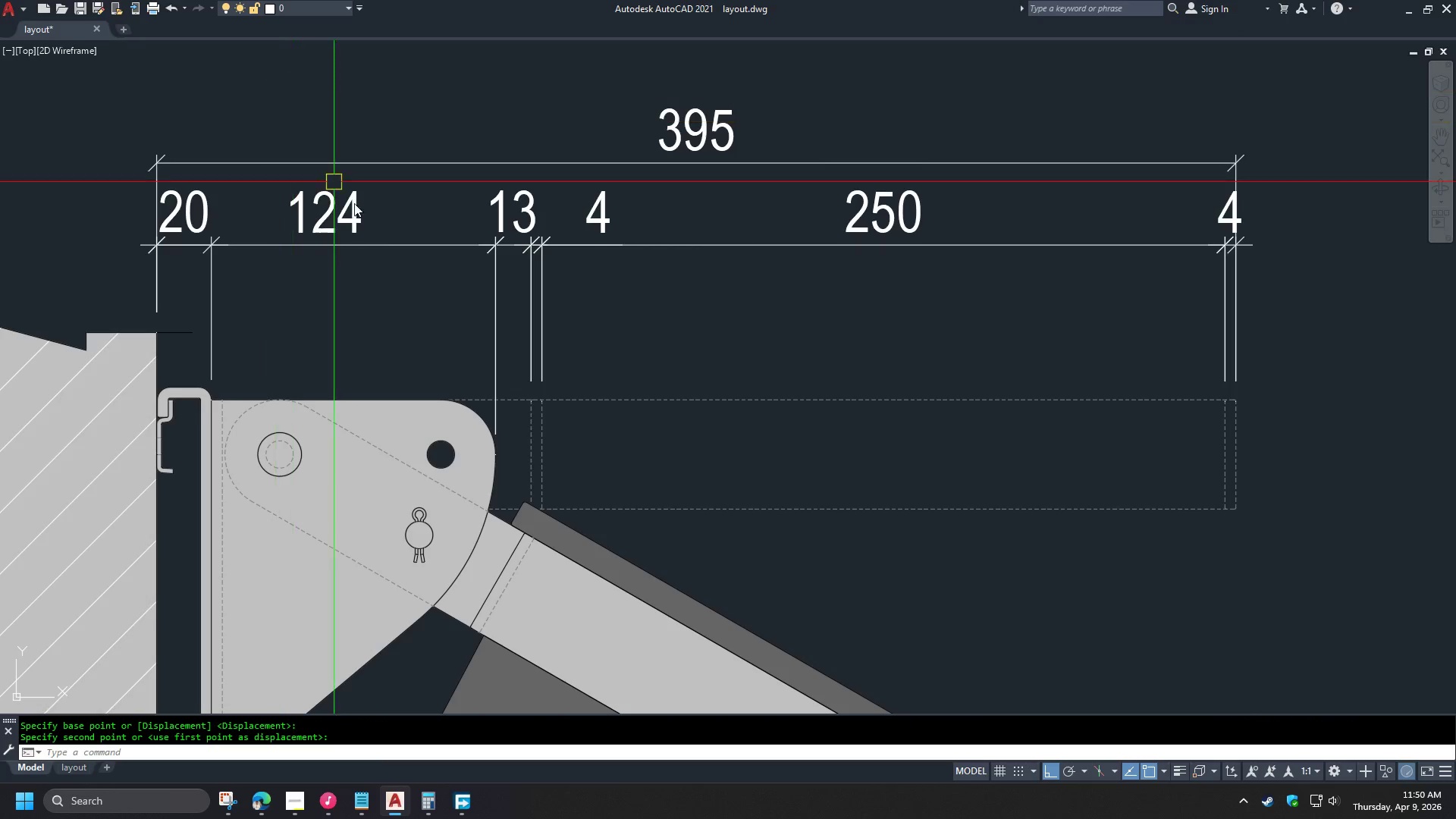 
scroll: coordinate [643, 382], scroll_direction: down, amount: 4.0
 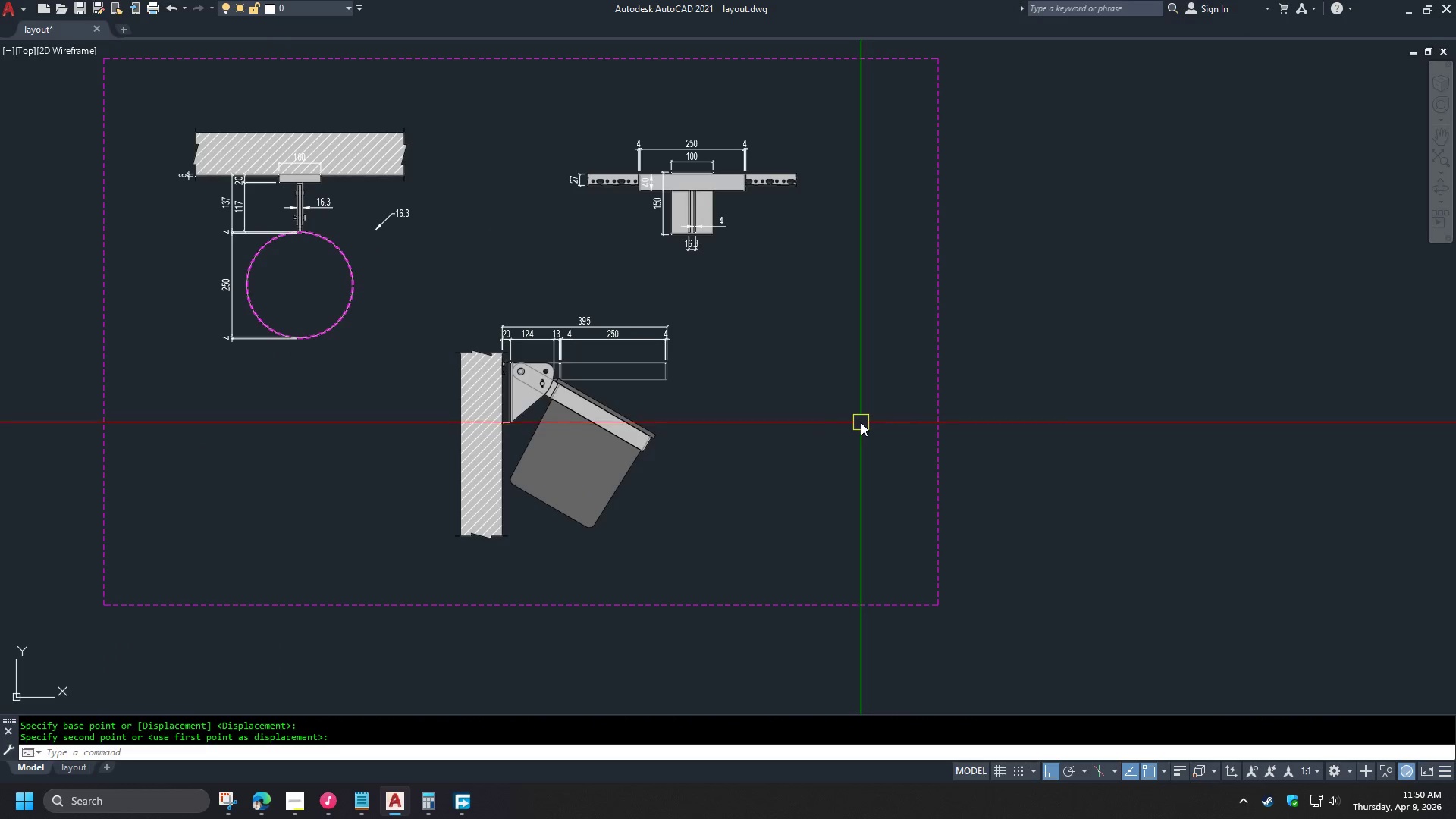 
scroll: coordinate [554, 402], scroll_direction: up, amount: 3.0
 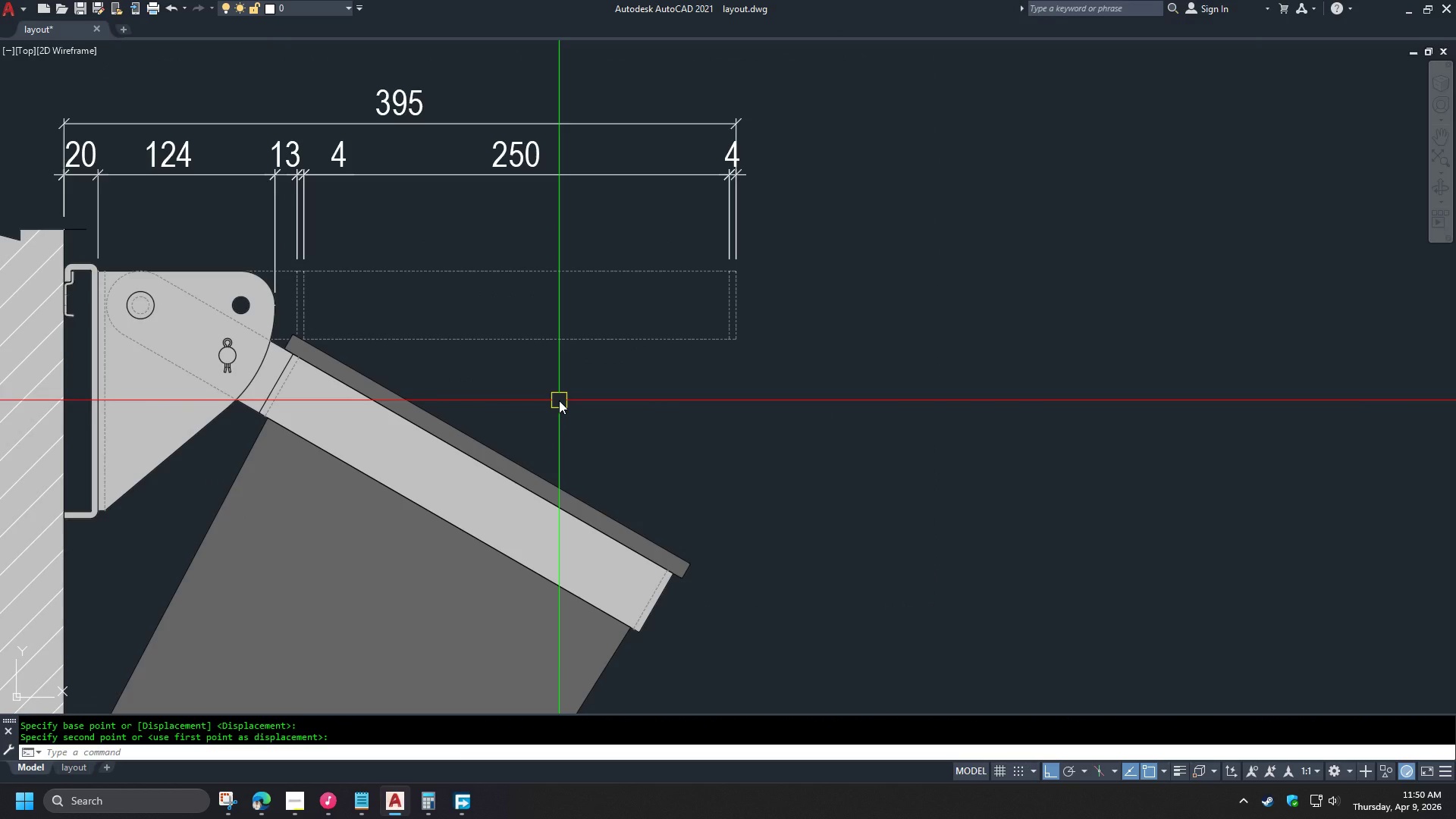 
type(dimro )
 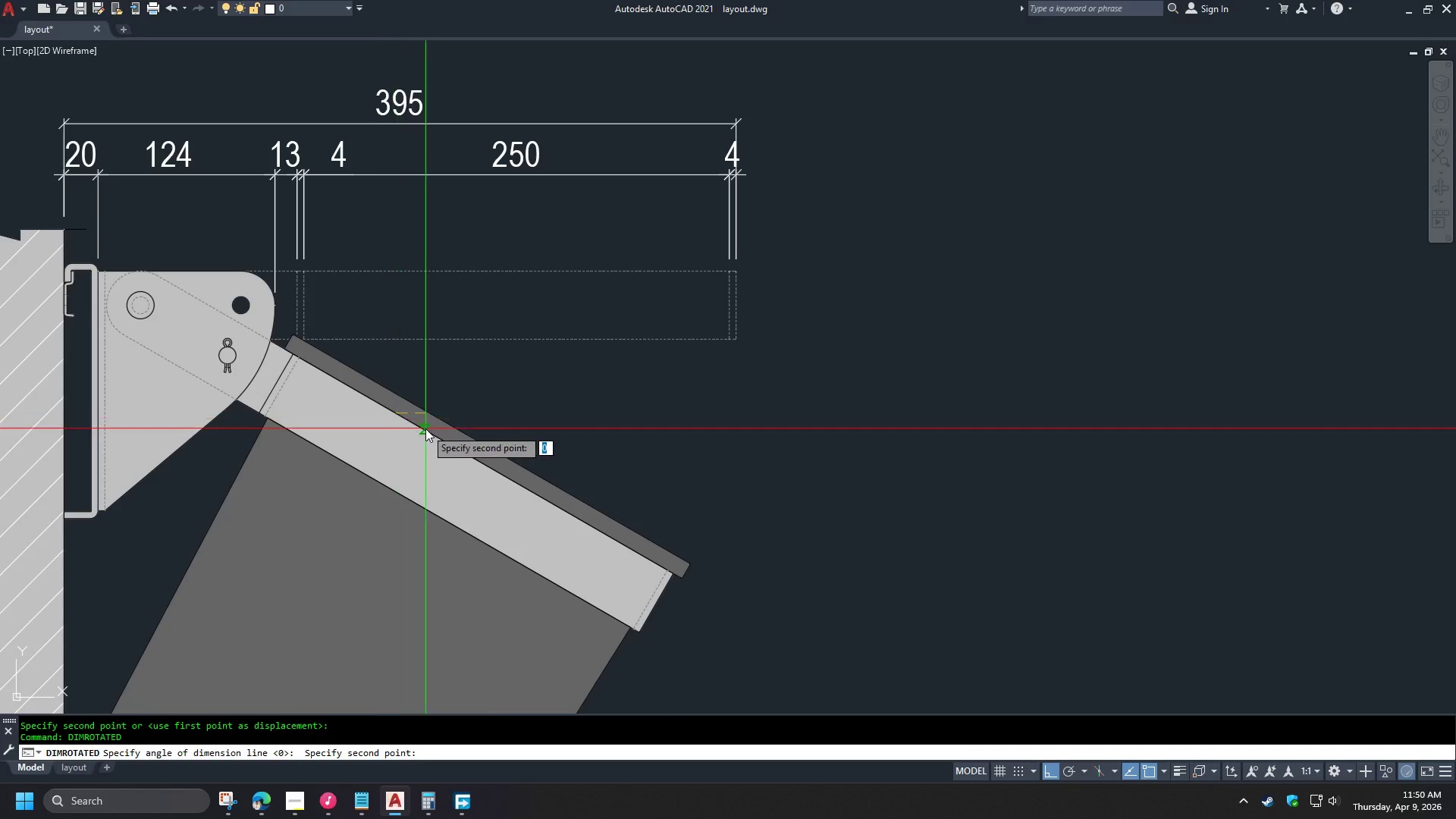 
left_click([425, 428])
 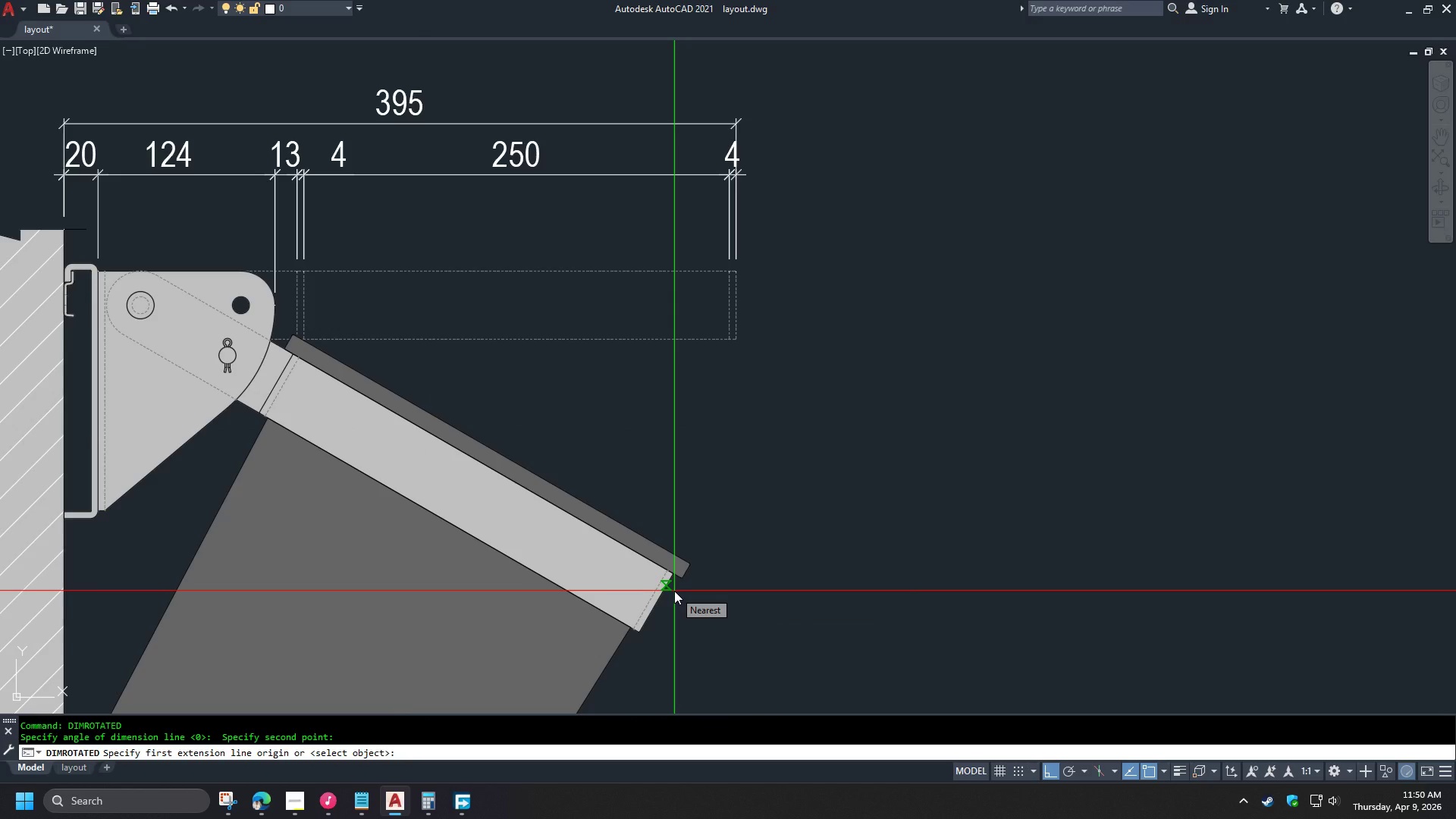 
type(end )
 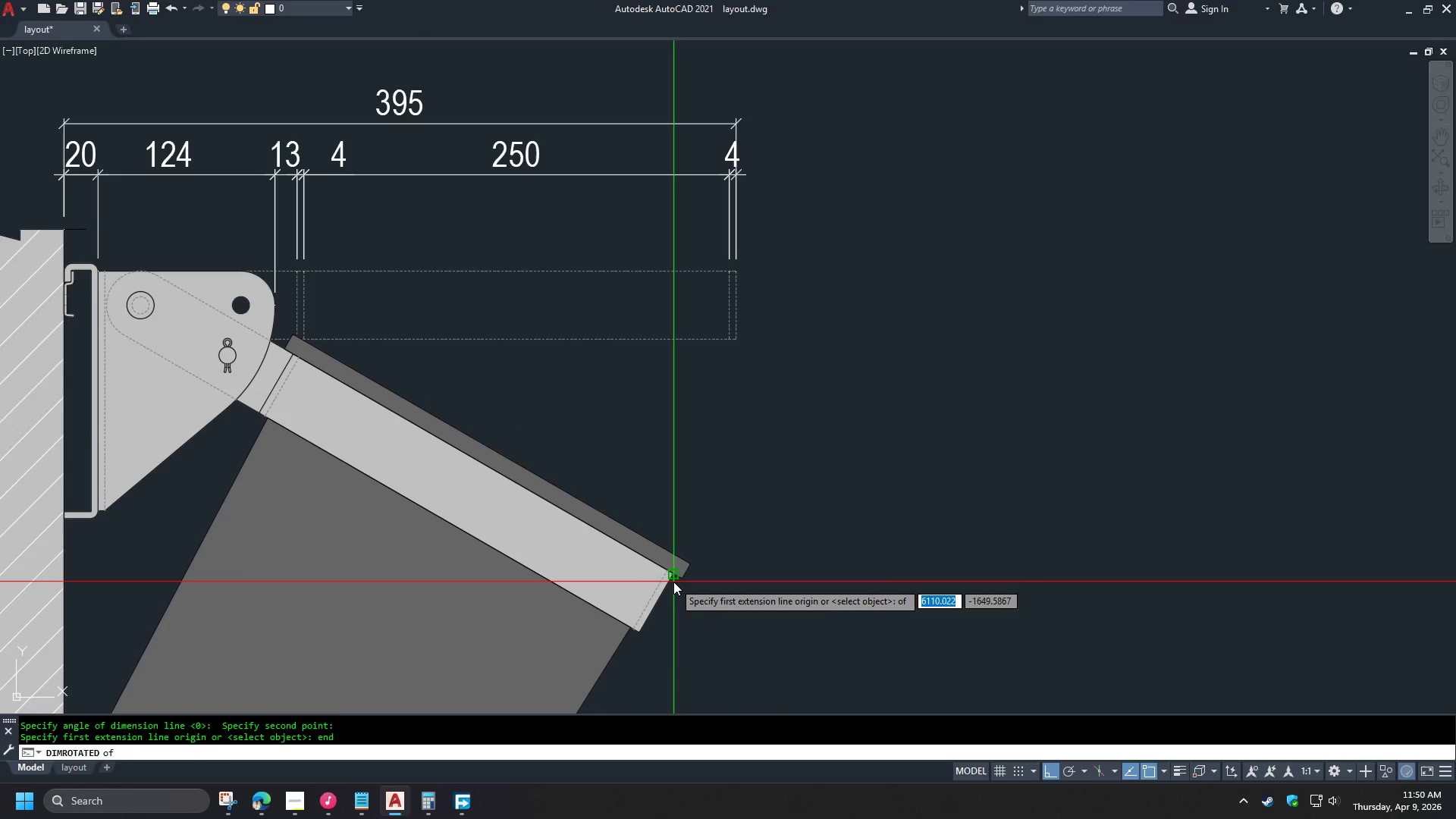 
left_click([673, 582])
 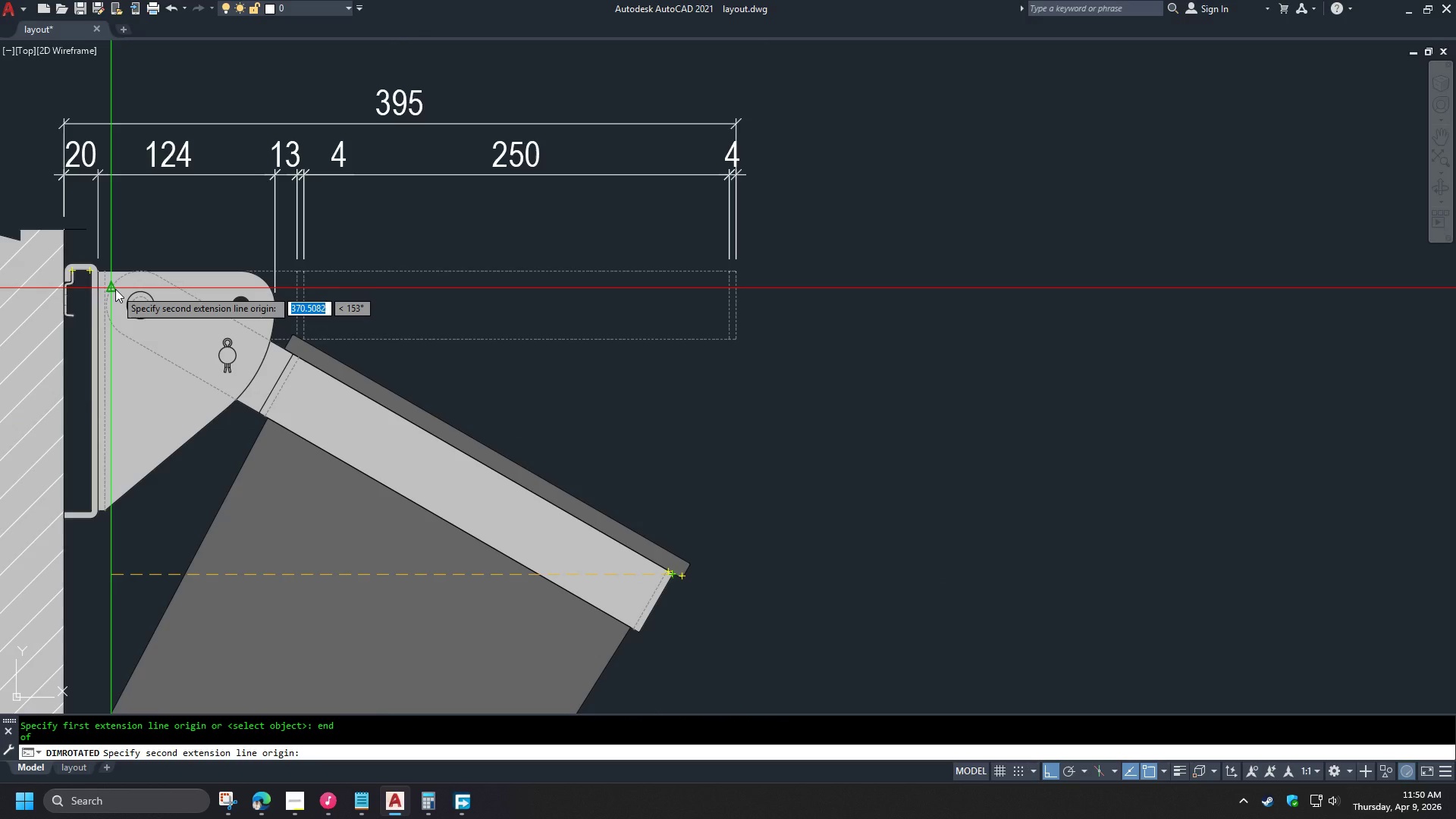 
left_click([115, 289])
 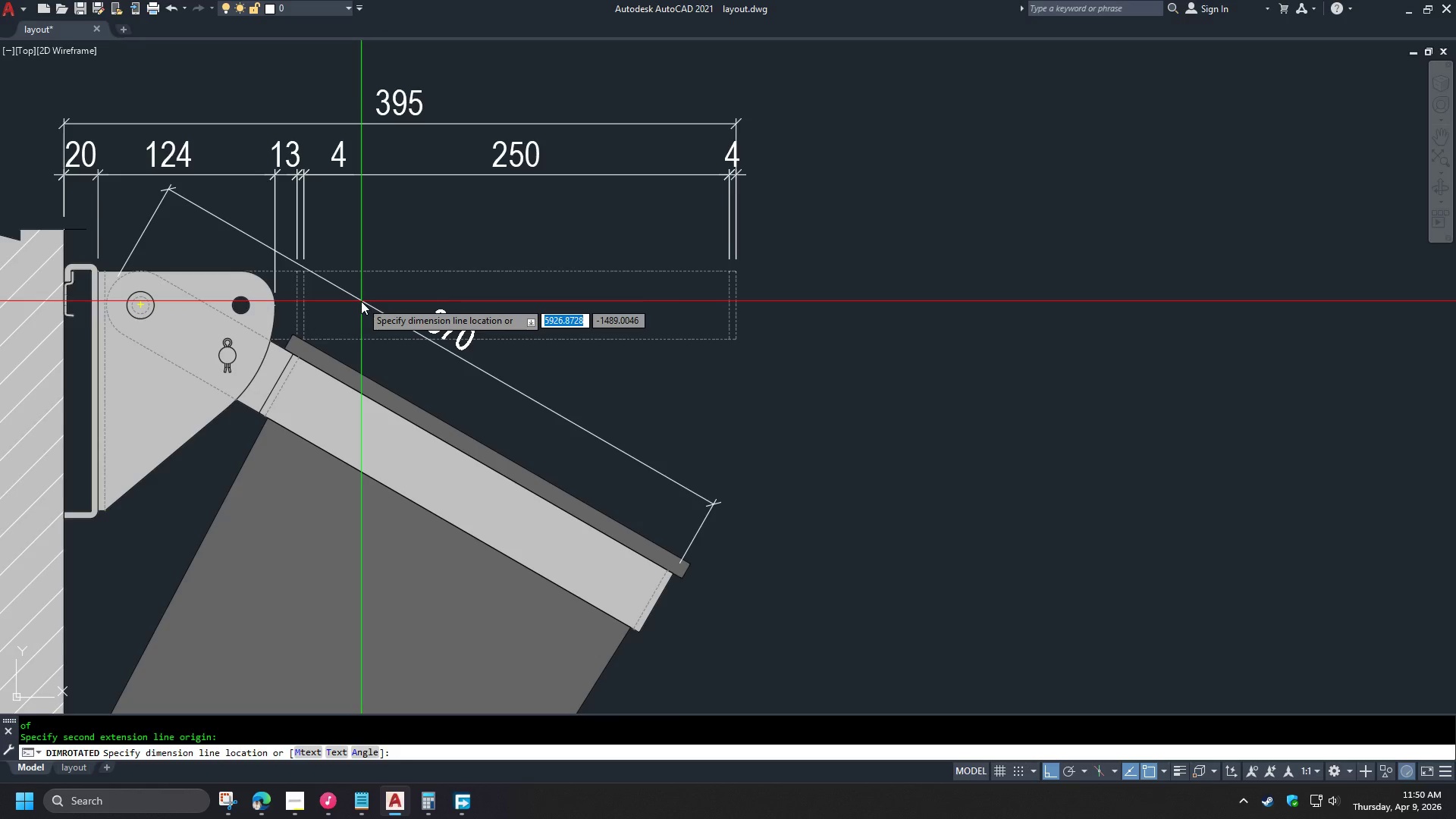 
left_click([361, 301])
 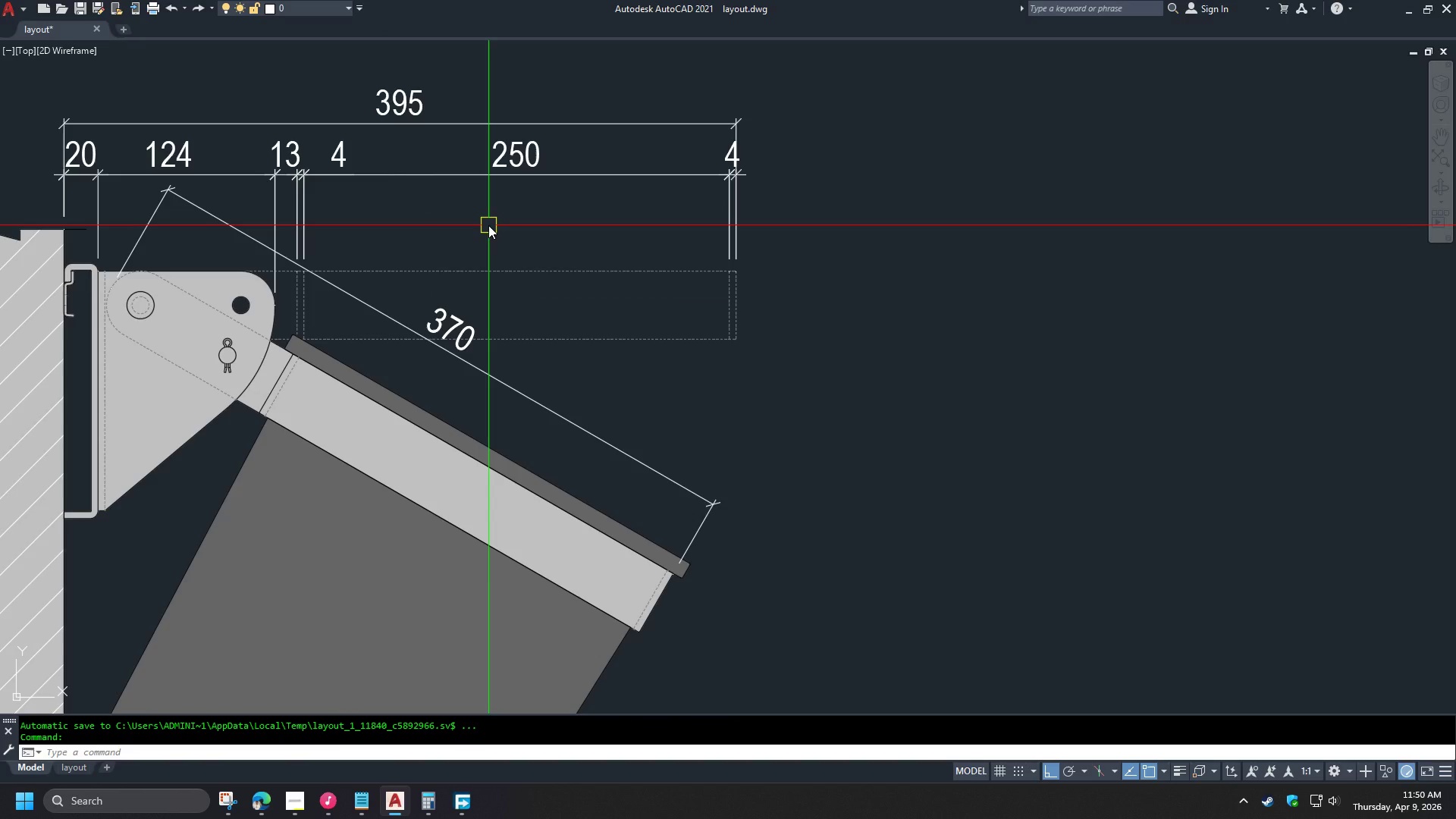 
wait(6.92)
 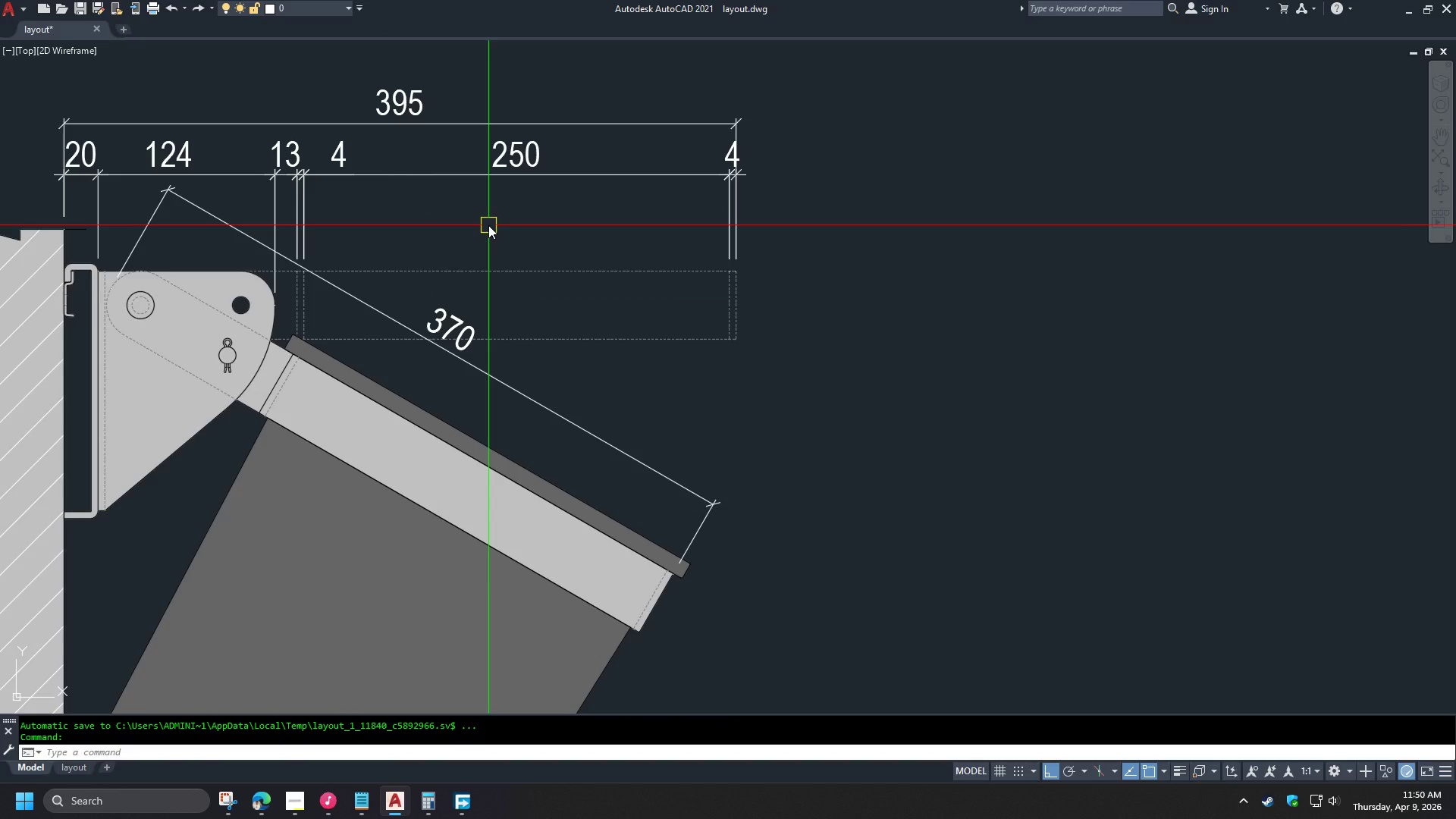 
scroll: coordinate [310, 301], scroll_direction: up, amount: 2.0
 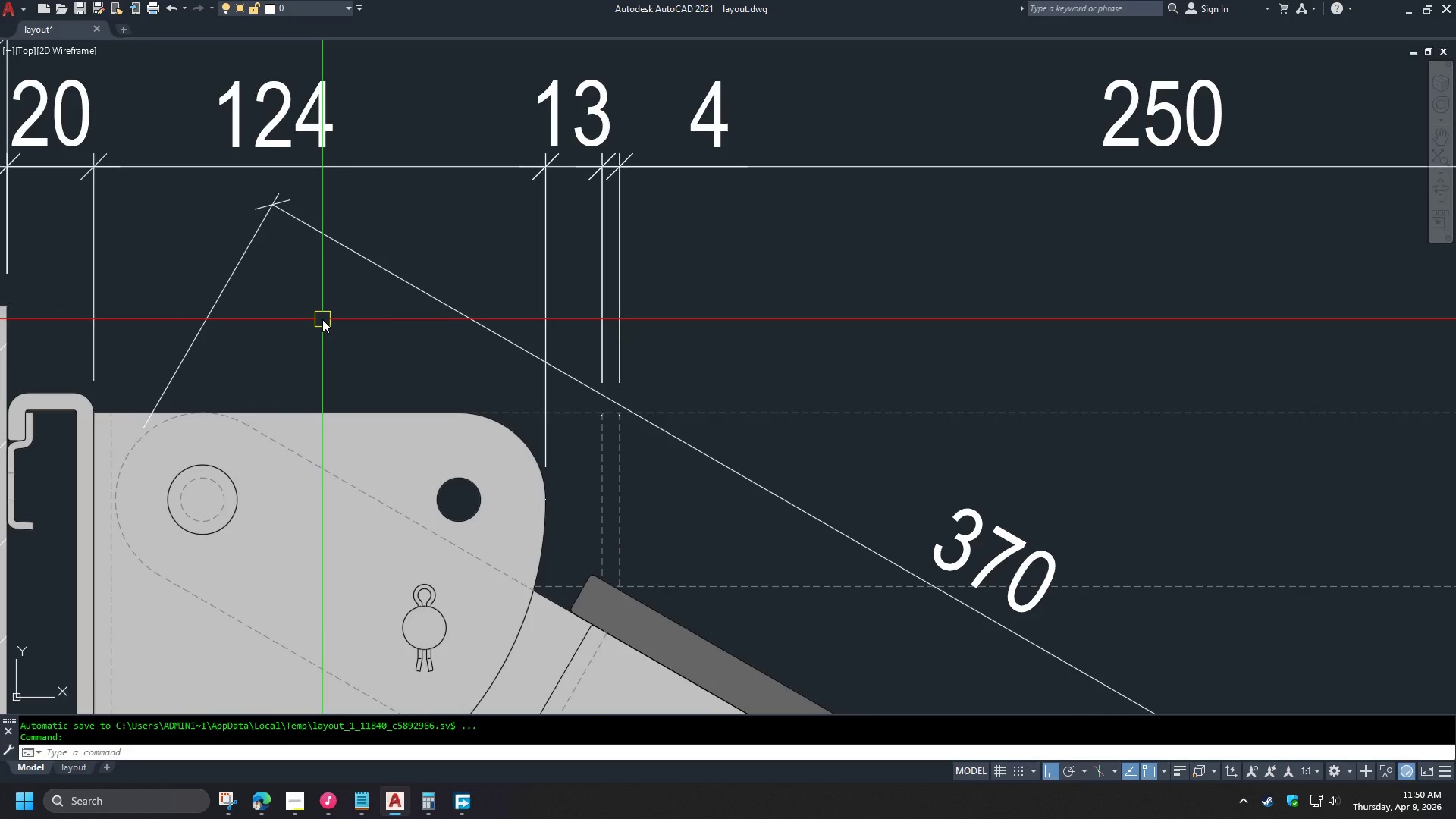 
type(dli)
 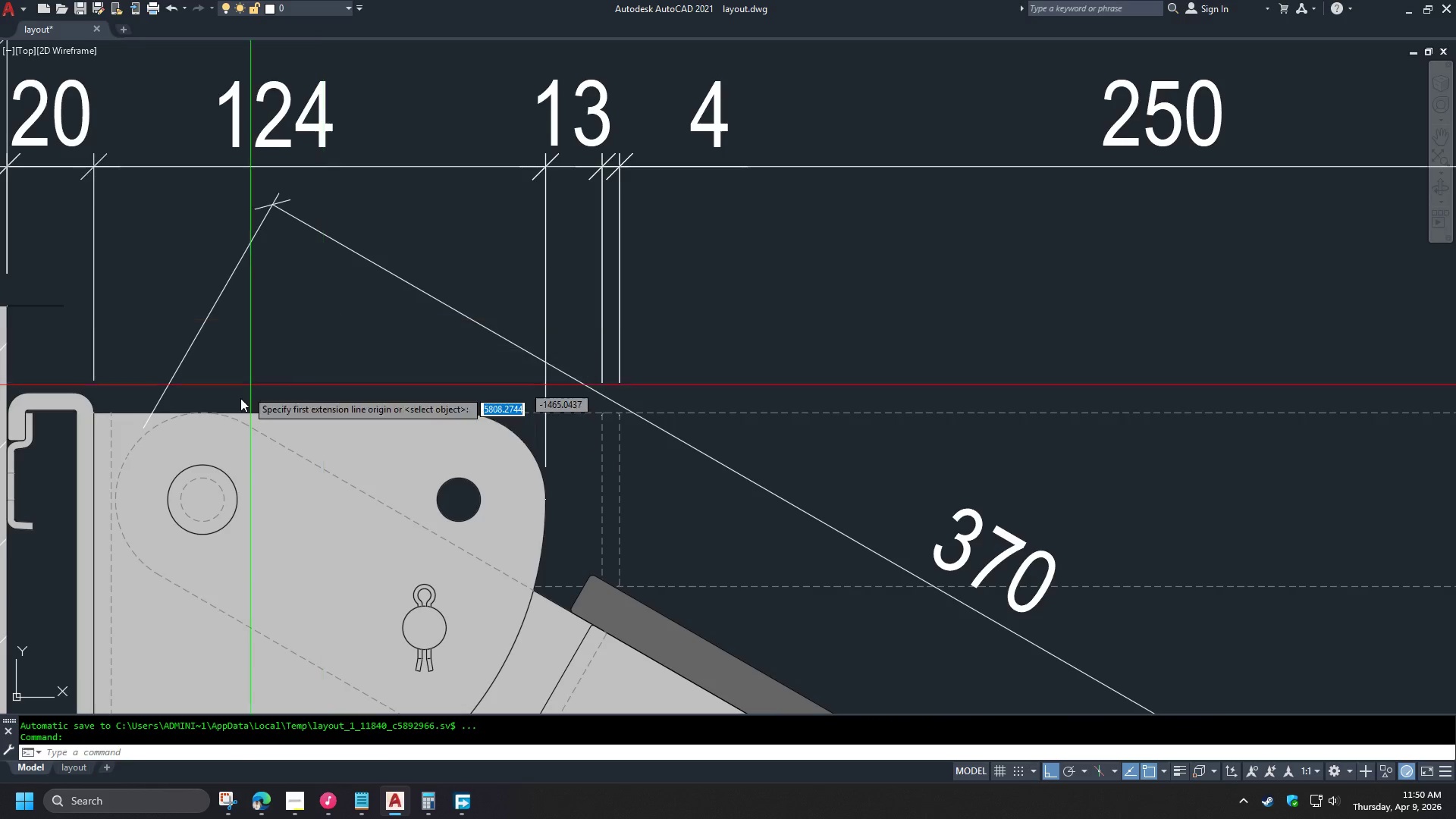 
key(Space)
 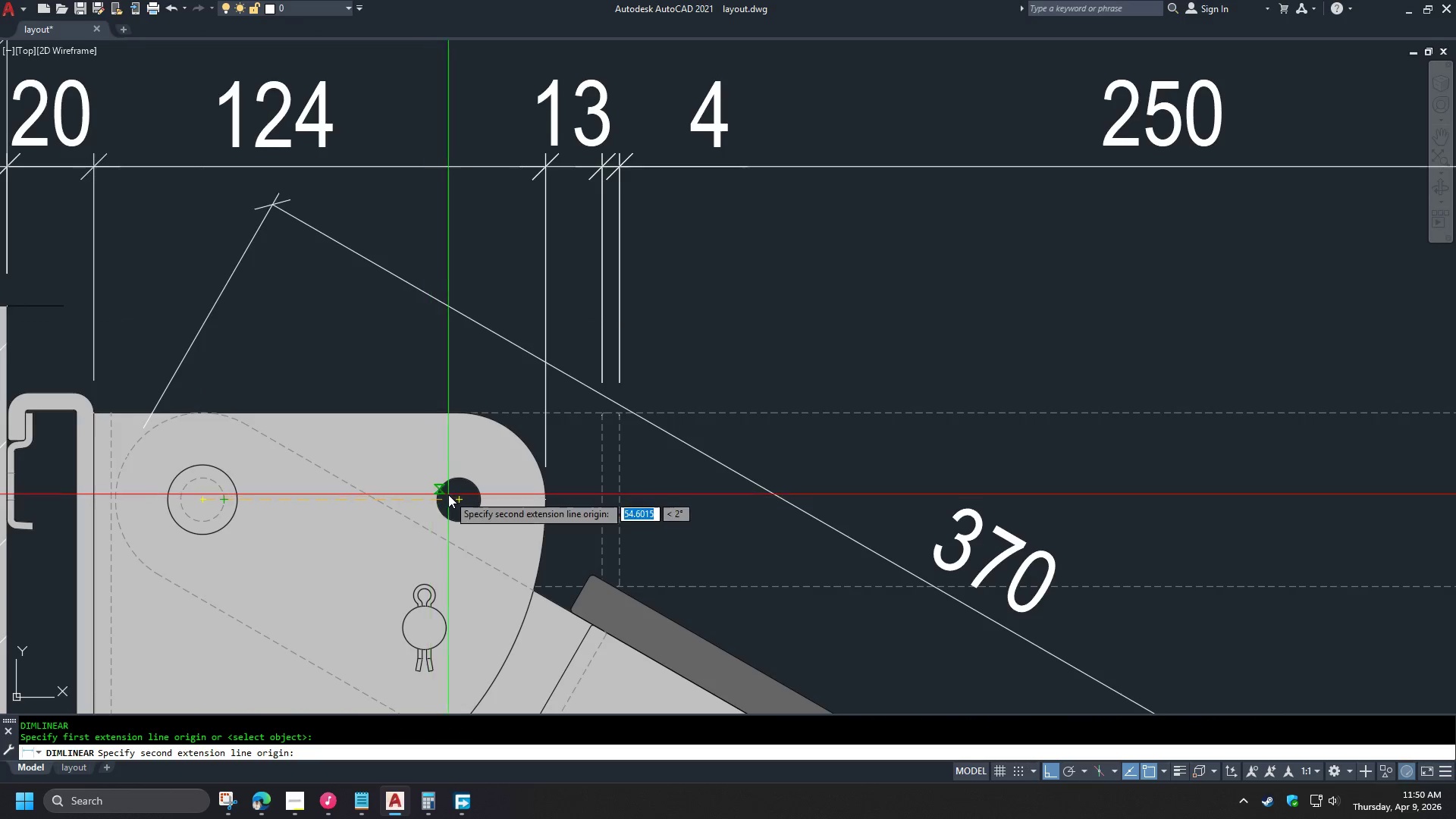 
left_click([456, 497])
 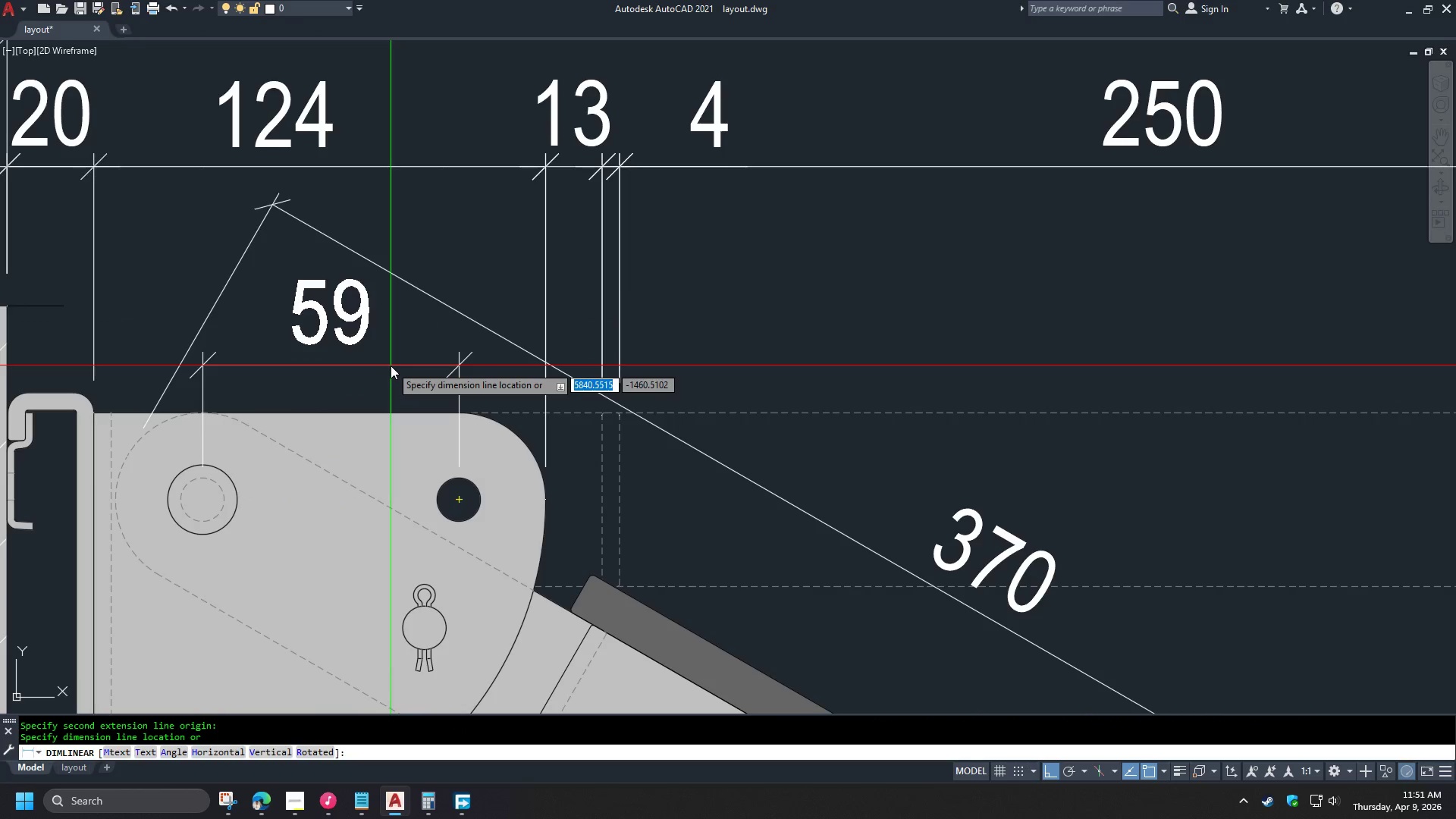 
left_click([391, 366])
 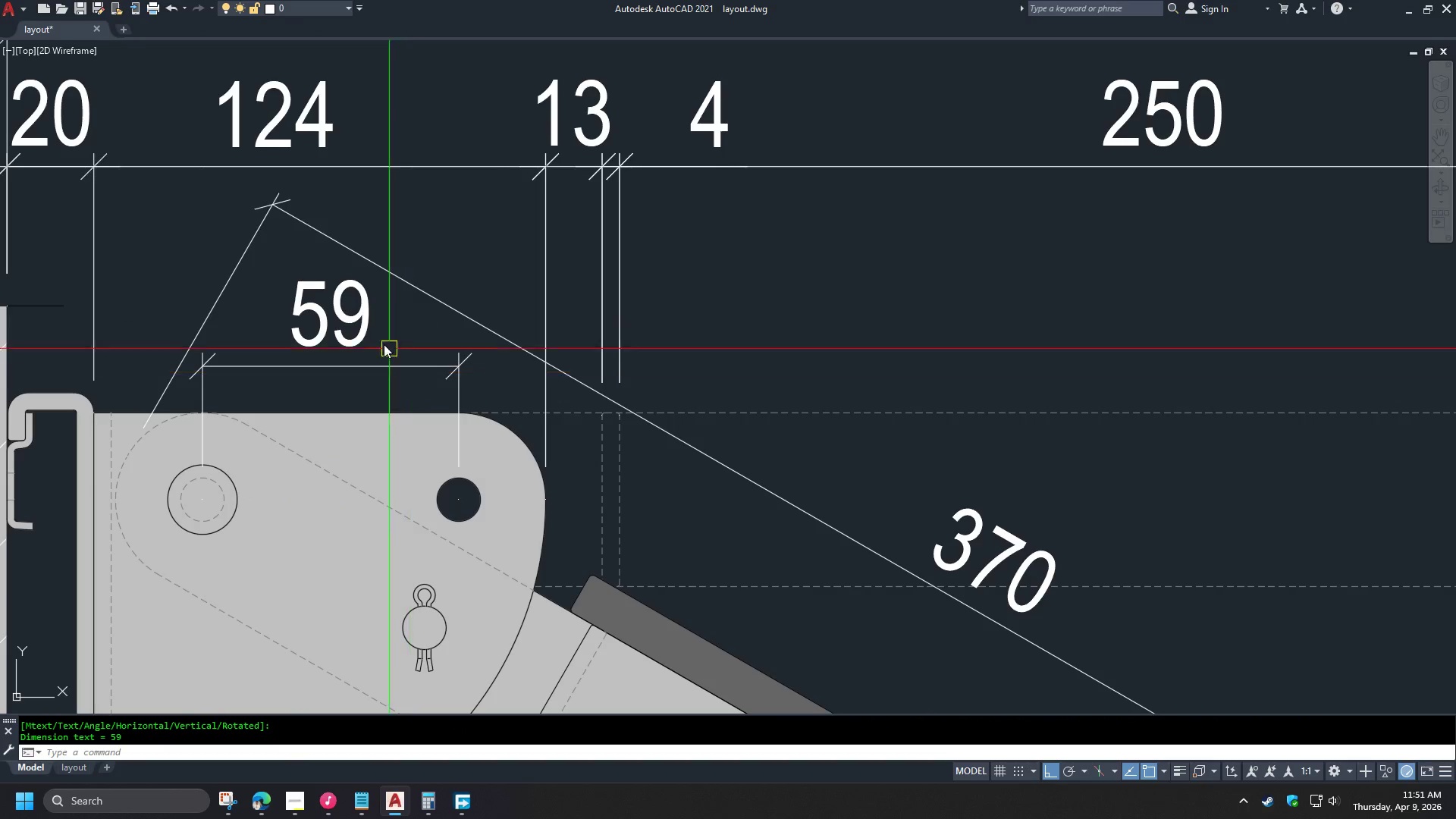 
scroll: coordinate [353, 311], scroll_direction: down, amount: 2.0
 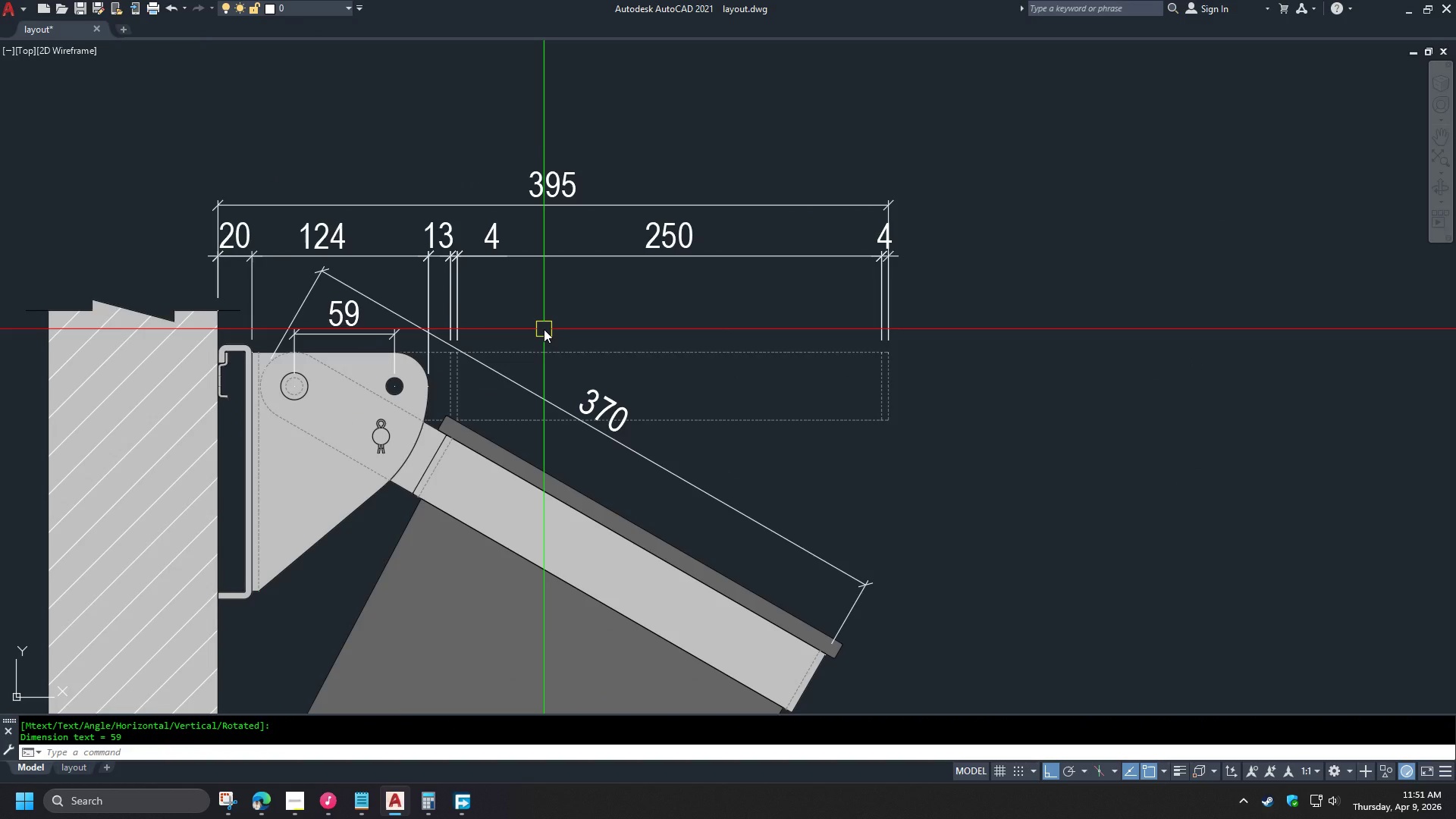 
scroll: coordinate [544, 329], scroll_direction: up, amount: 1.0
 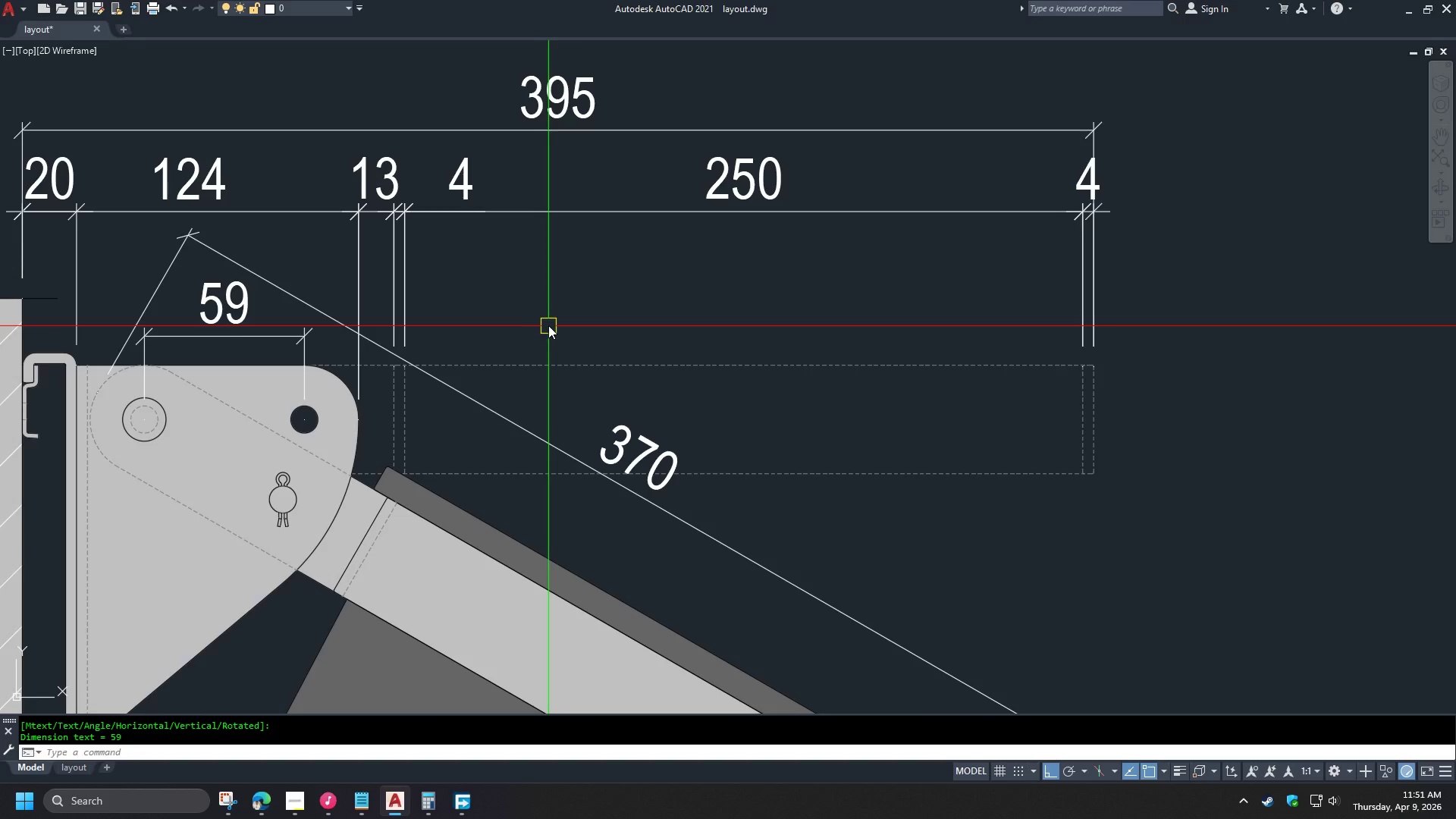 
type(re )
 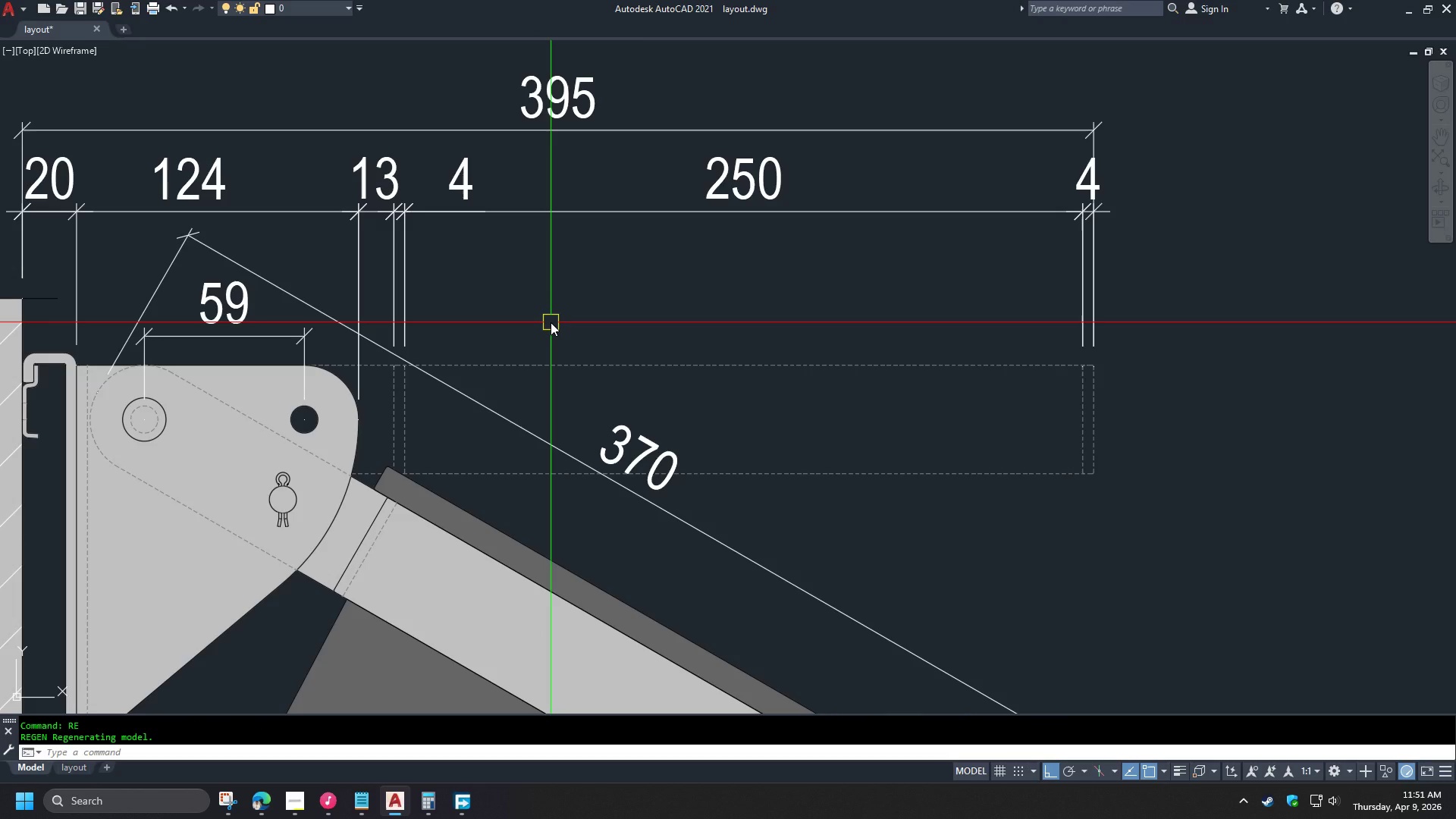 
wait(6.12)
 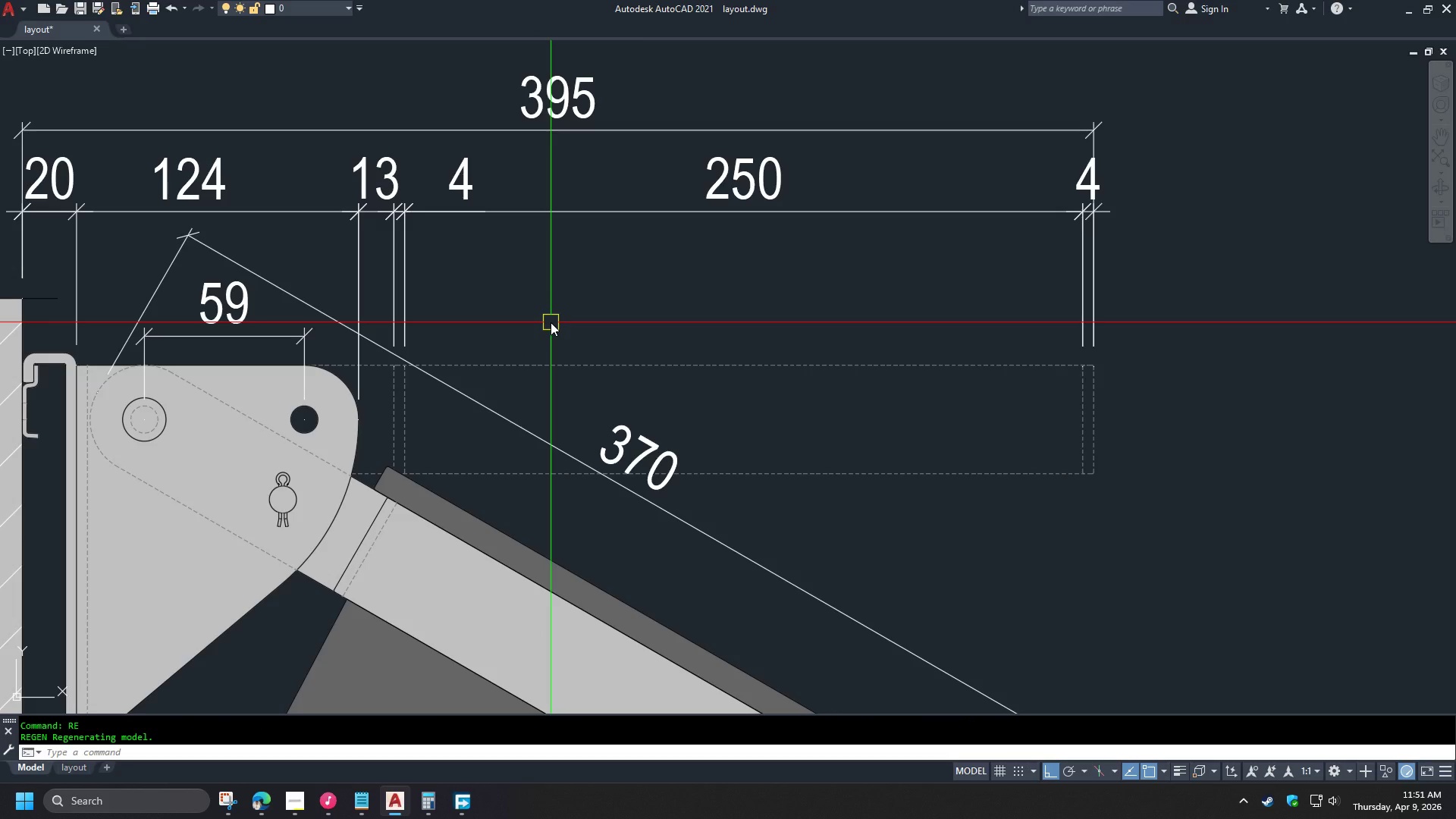 
scroll: coordinate [760, 416], scroll_direction: down, amount: 2.0
 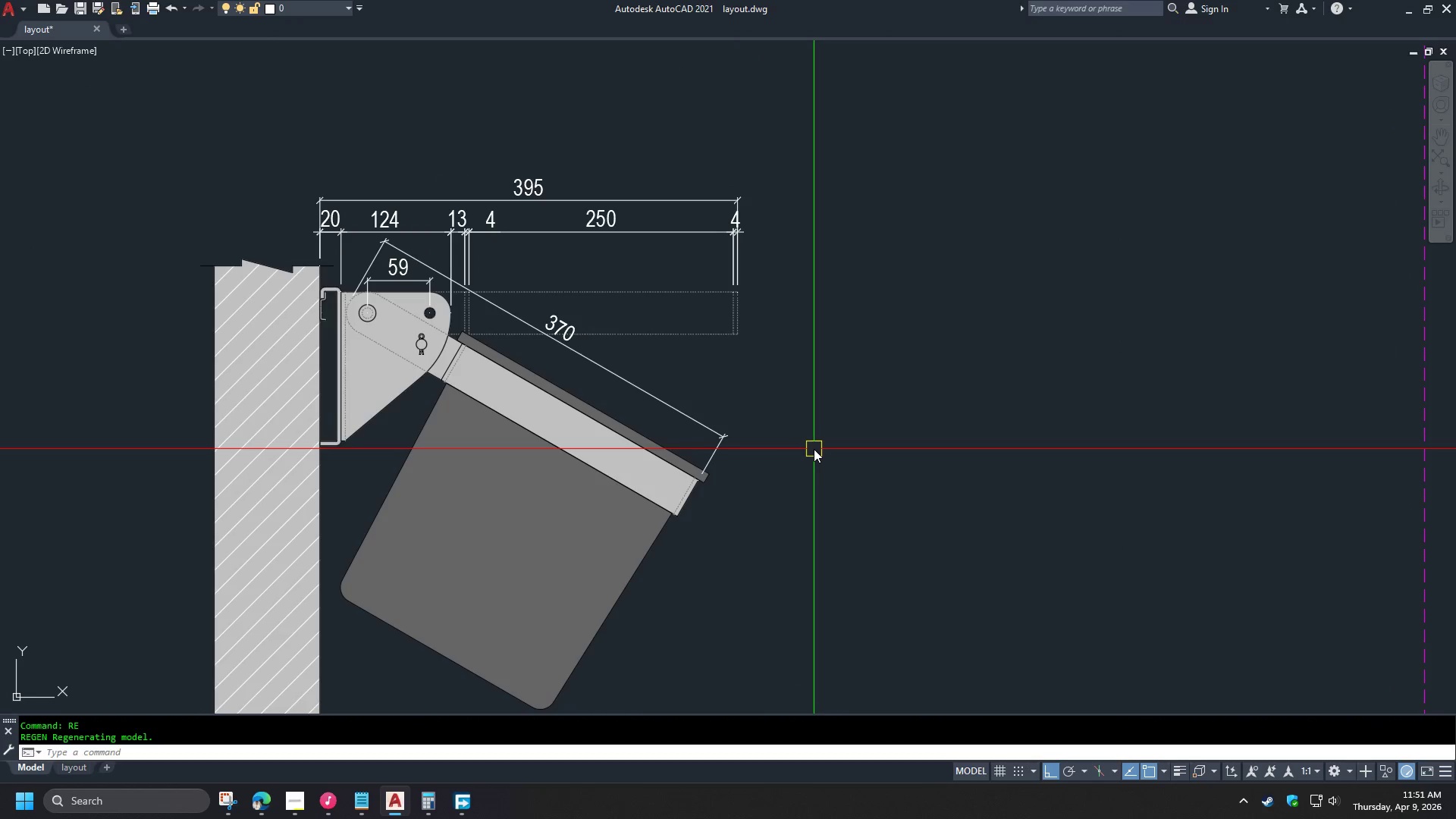 
wait(10.99)
 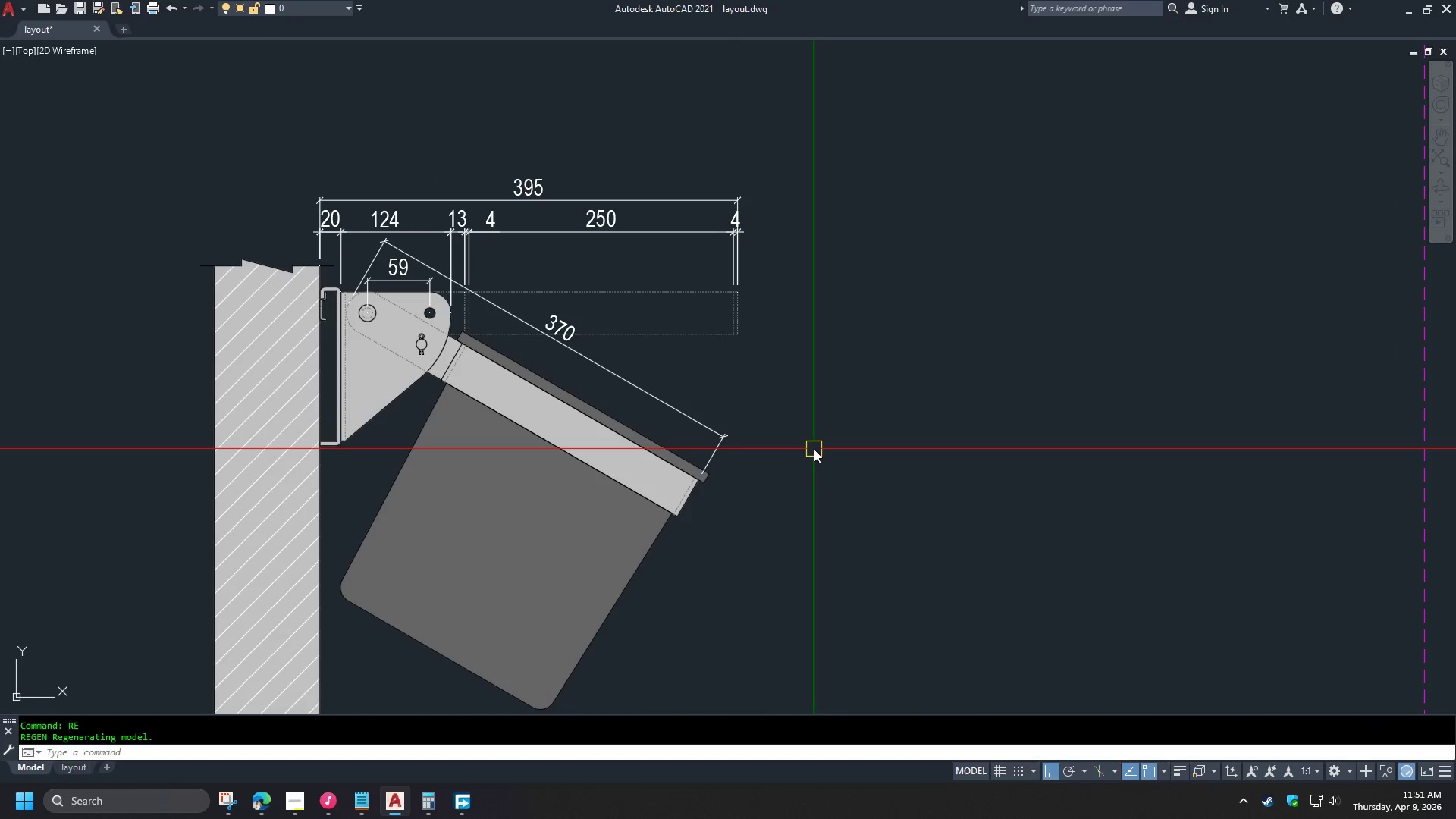 
scroll: coordinate [767, 269], scroll_direction: up, amount: 2.0
 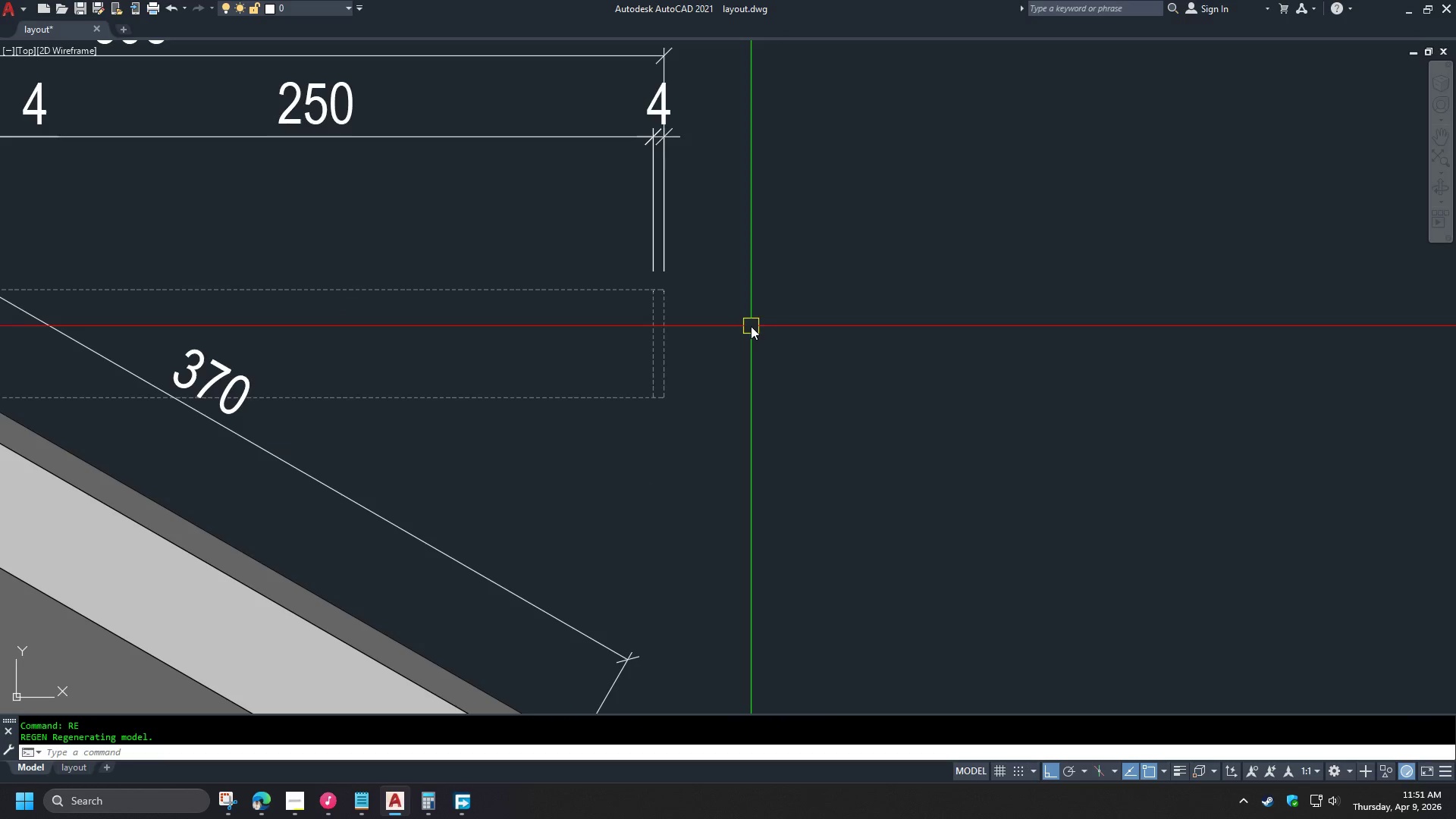 
scroll: coordinate [694, 532], scroll_direction: none, amount: 0.0
 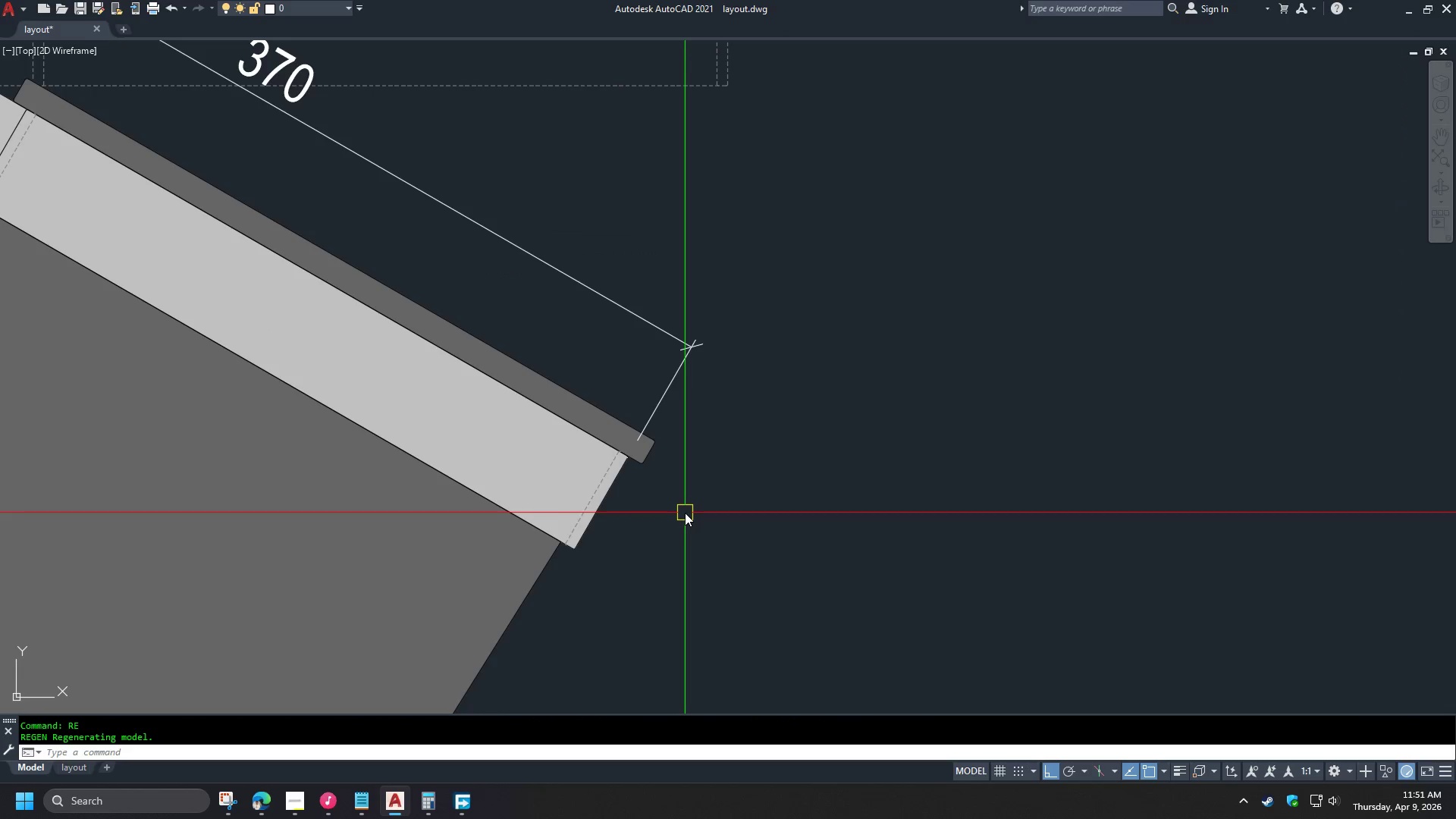 
scroll: coordinate [685, 510], scroll_direction: down, amount: 1.0
 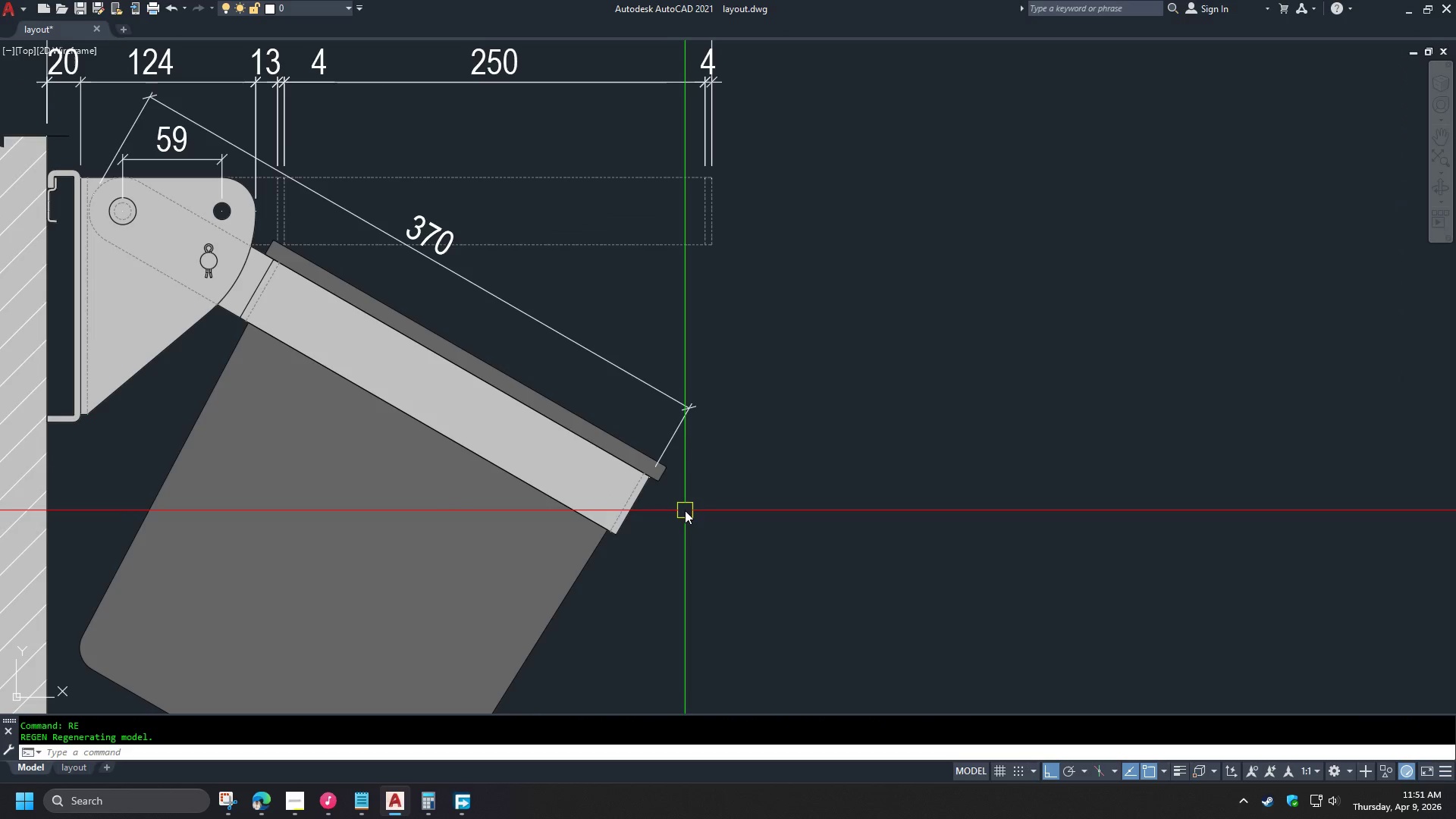 
type(dli end )
 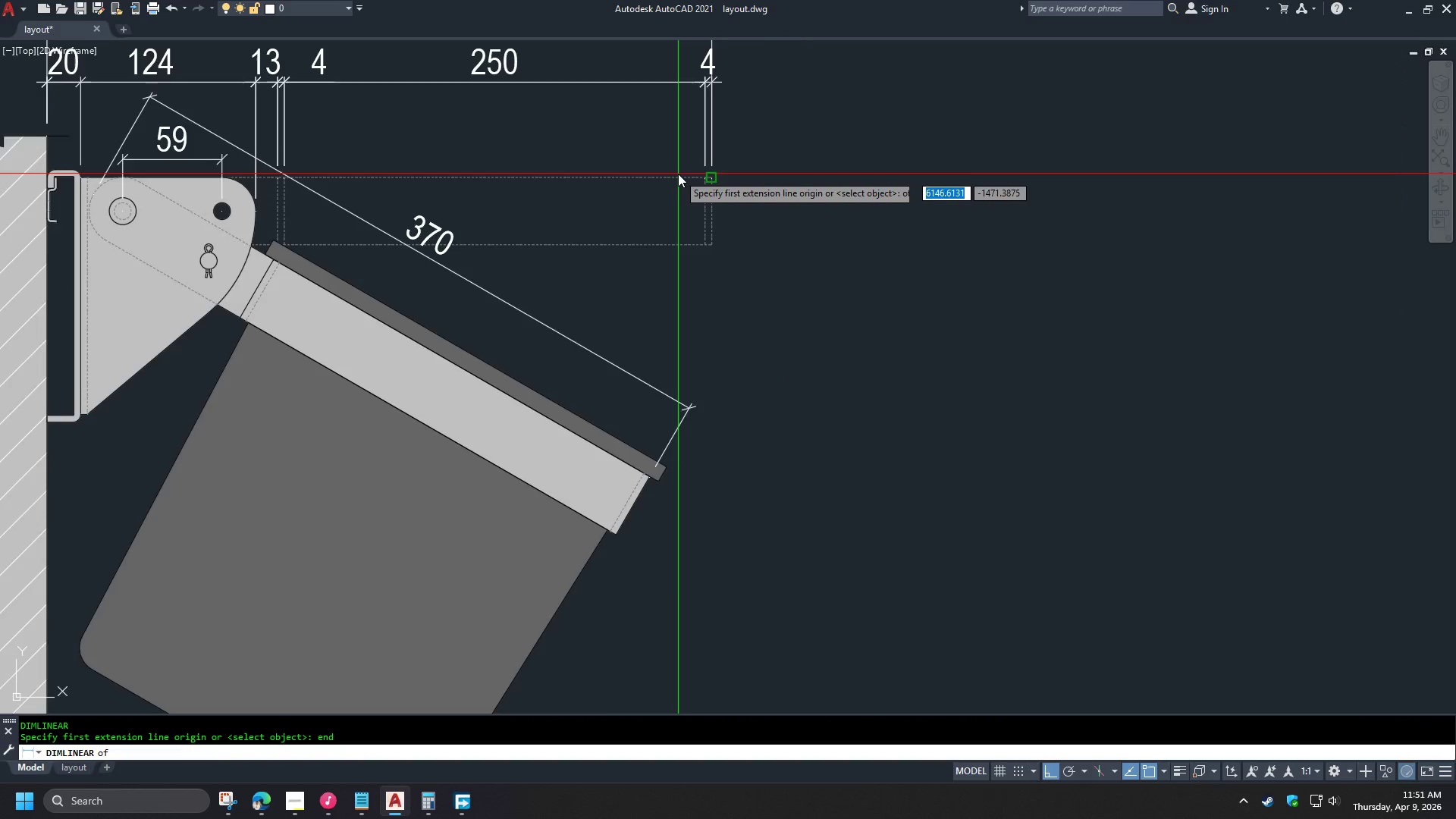 
scroll: coordinate [678, 174], scroll_direction: up, amount: 2.0
 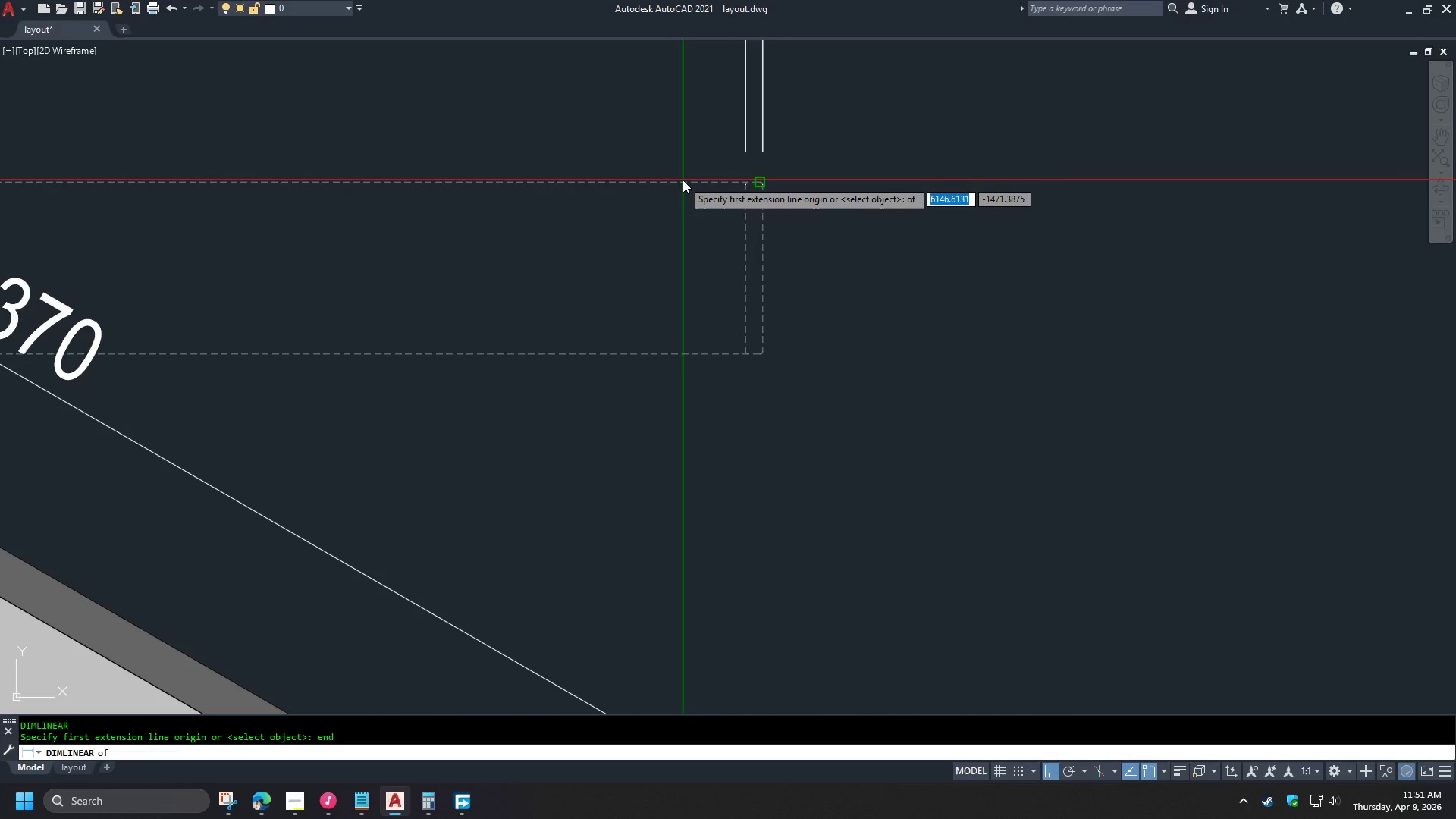 
left_click([682, 180])
 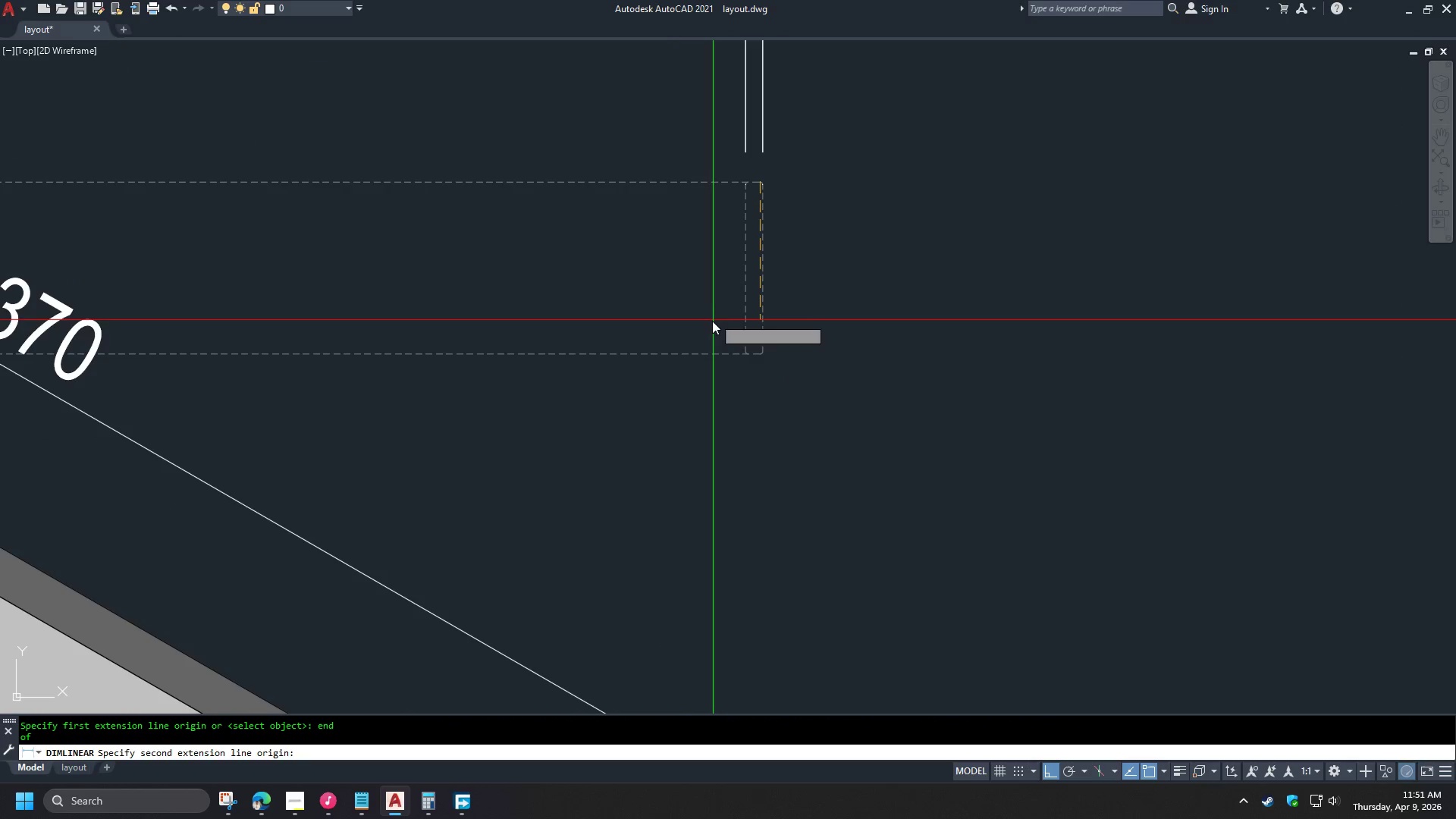 
type(end )
 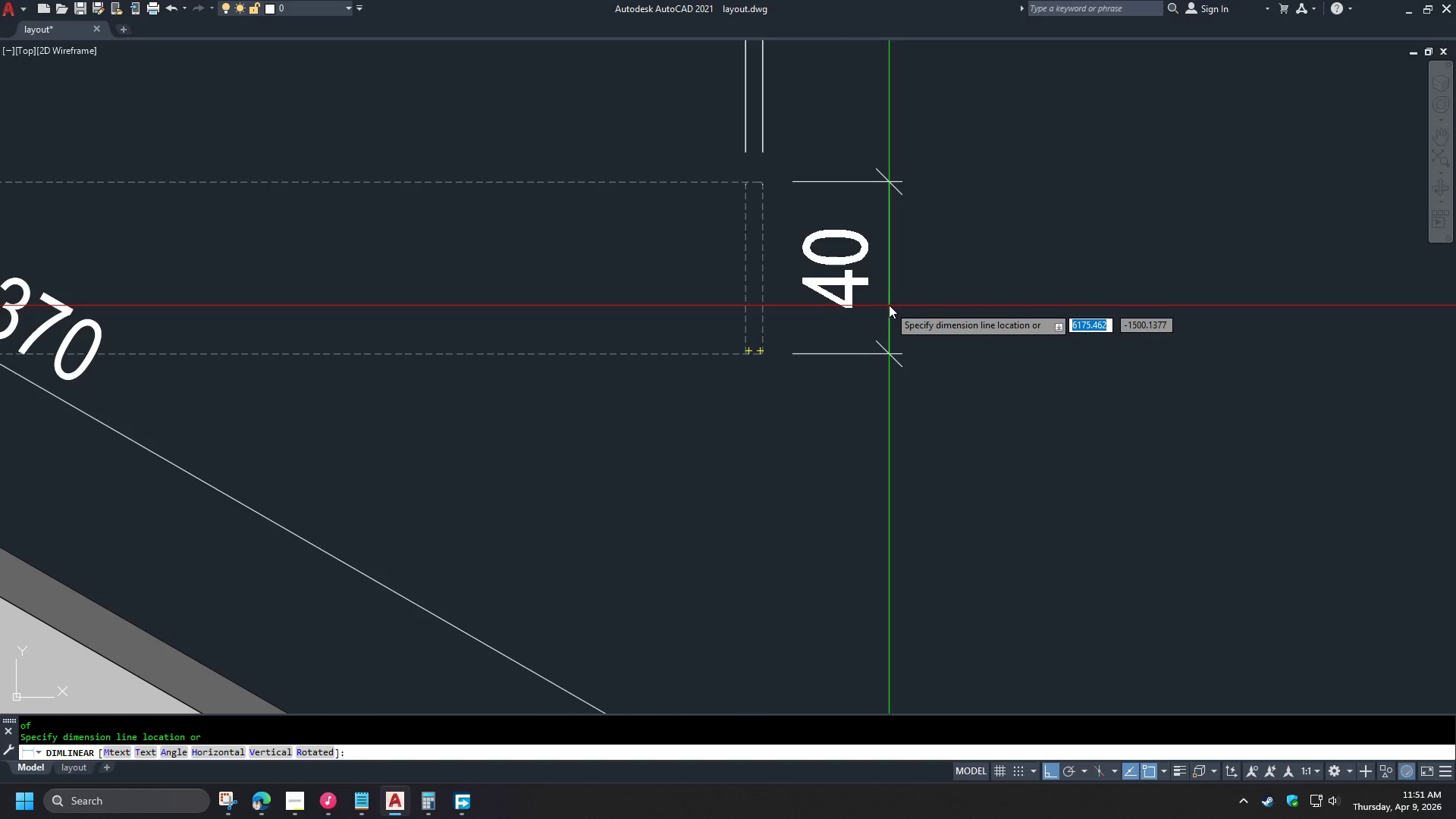 
scroll: coordinate [890, 297], scroll_direction: down, amount: 2.0
 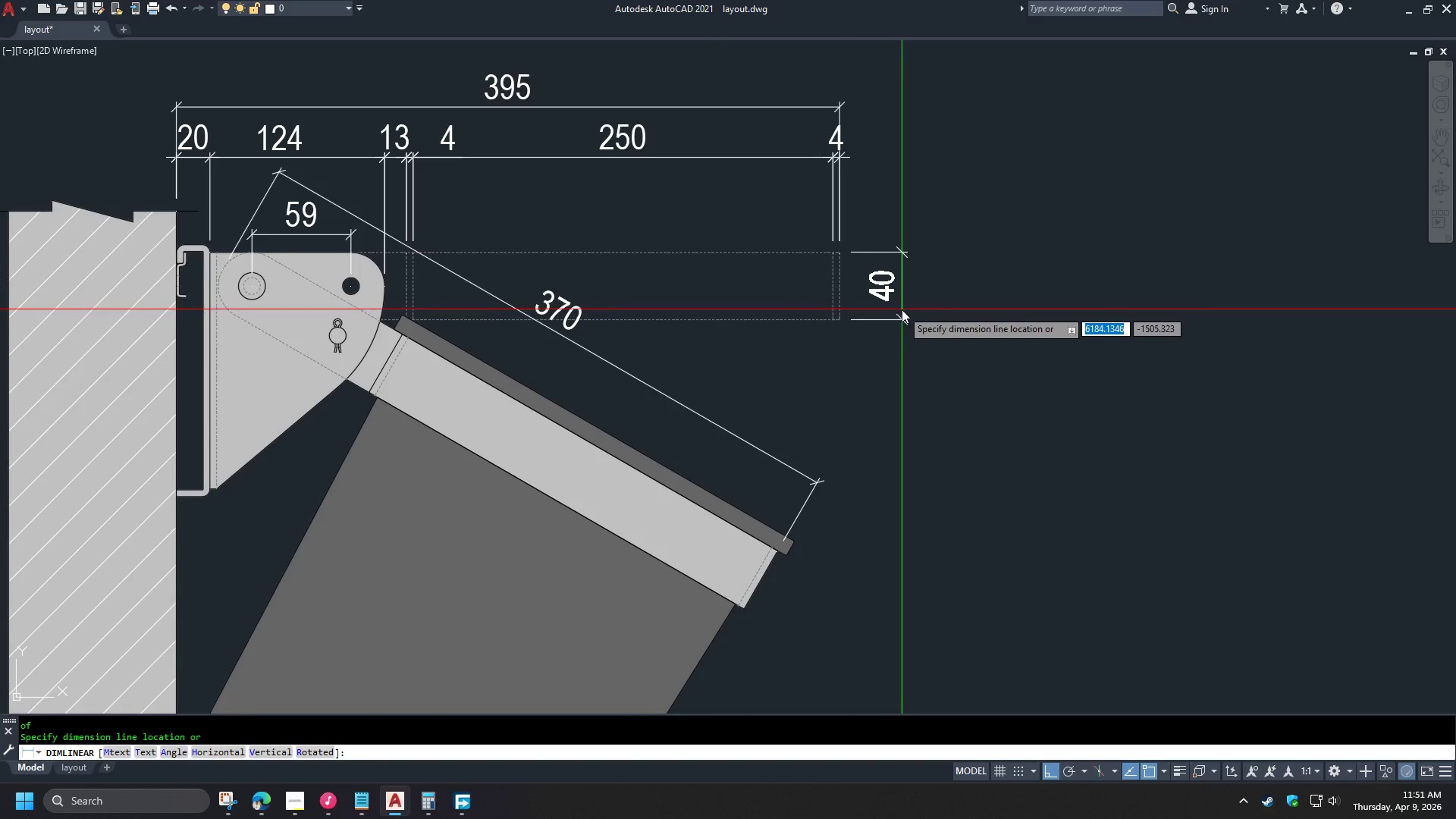 
left_click([902, 309])
 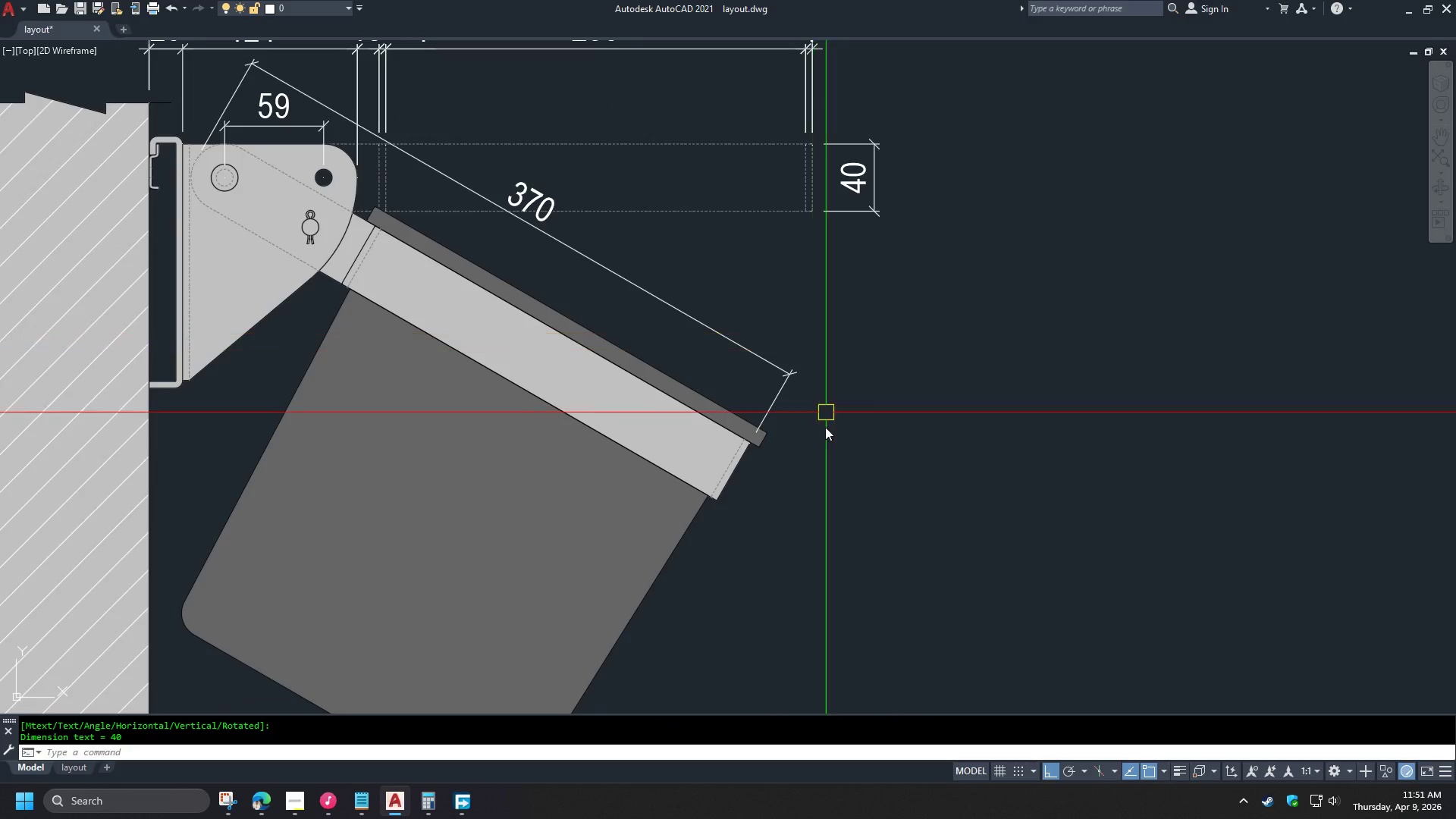 
key(Space)
 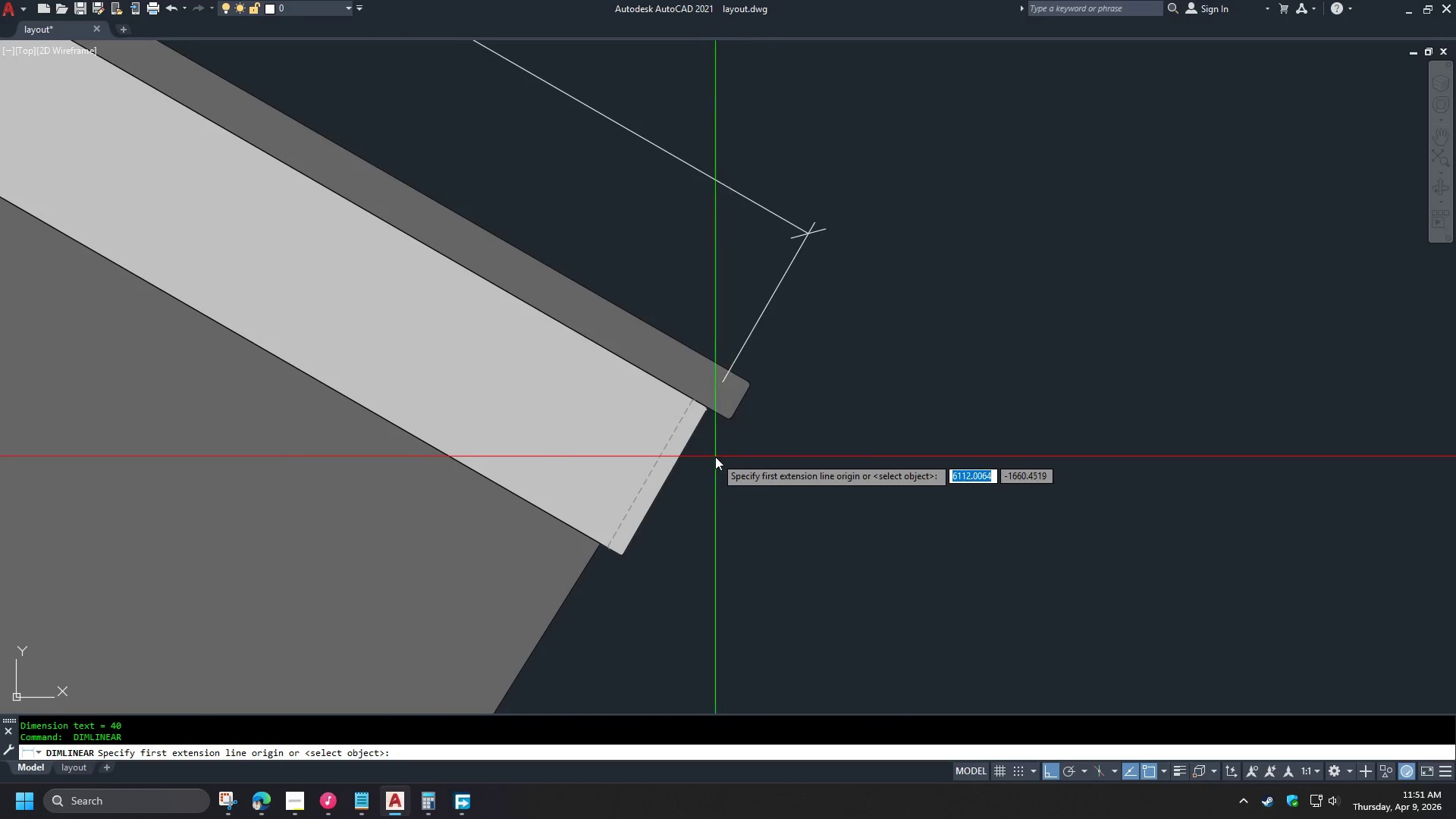 
scroll: coordinate [770, 463], scroll_direction: up, amount: 2.0
 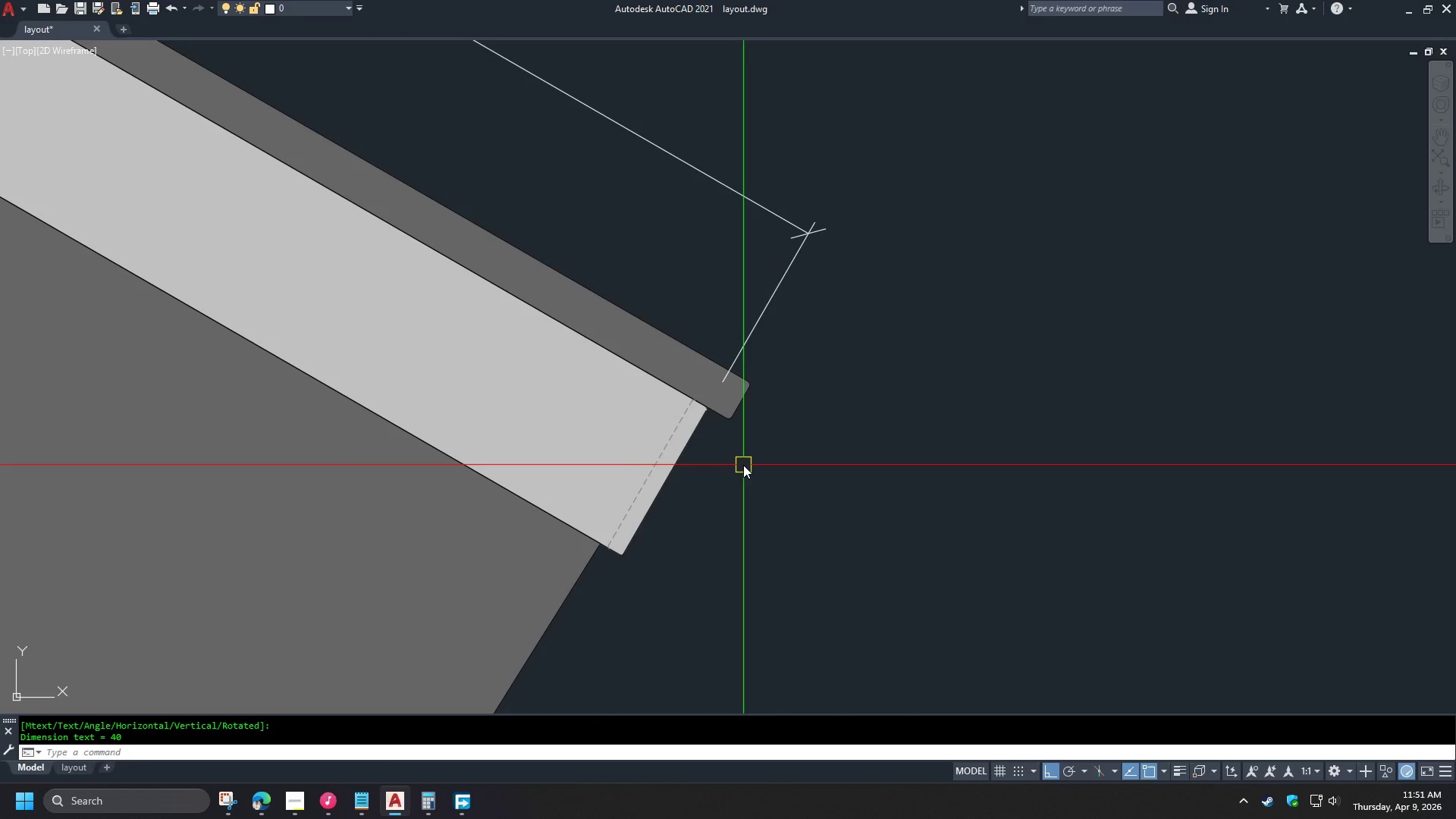 
key(Space)
 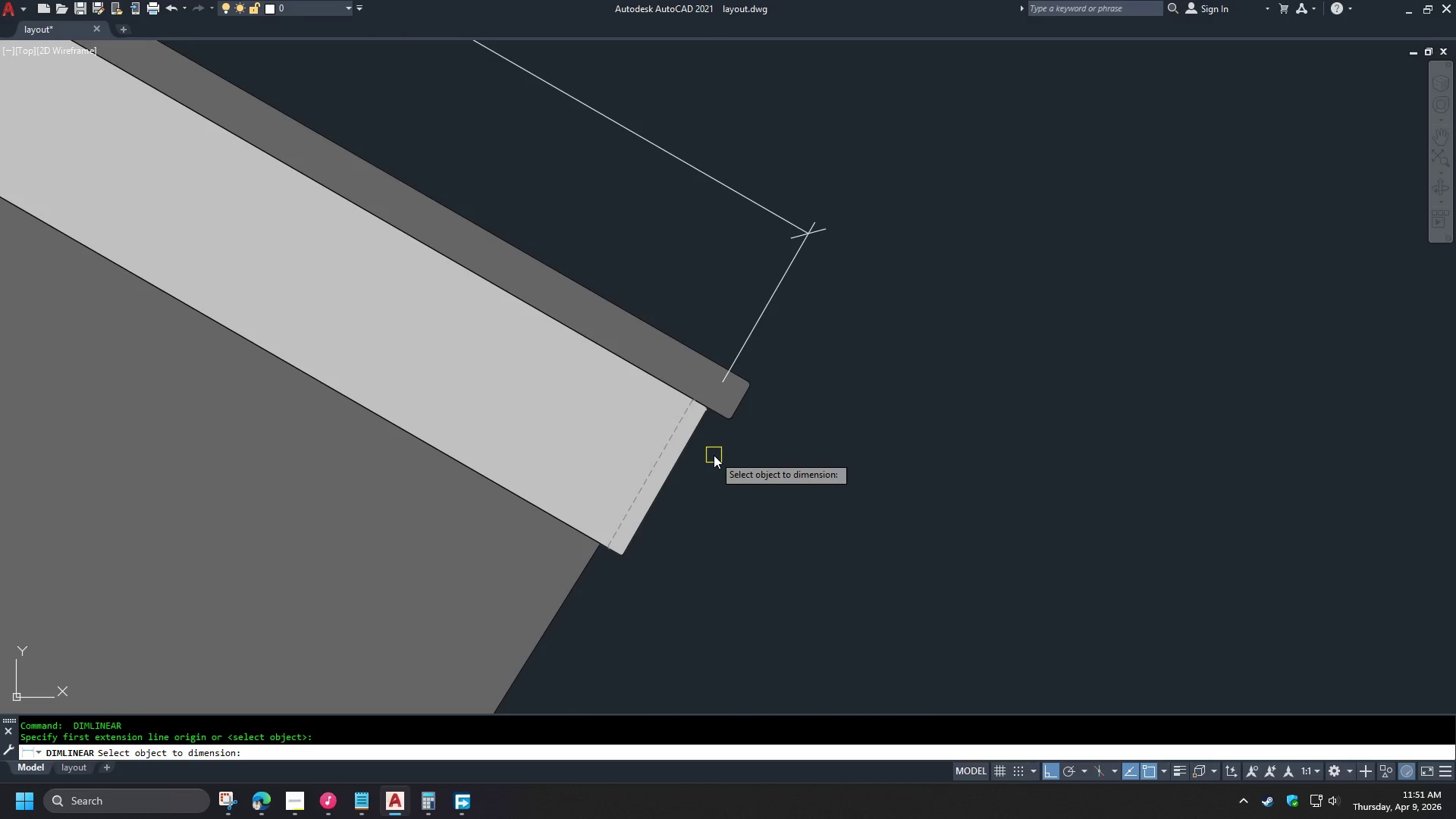 
key(Space)
 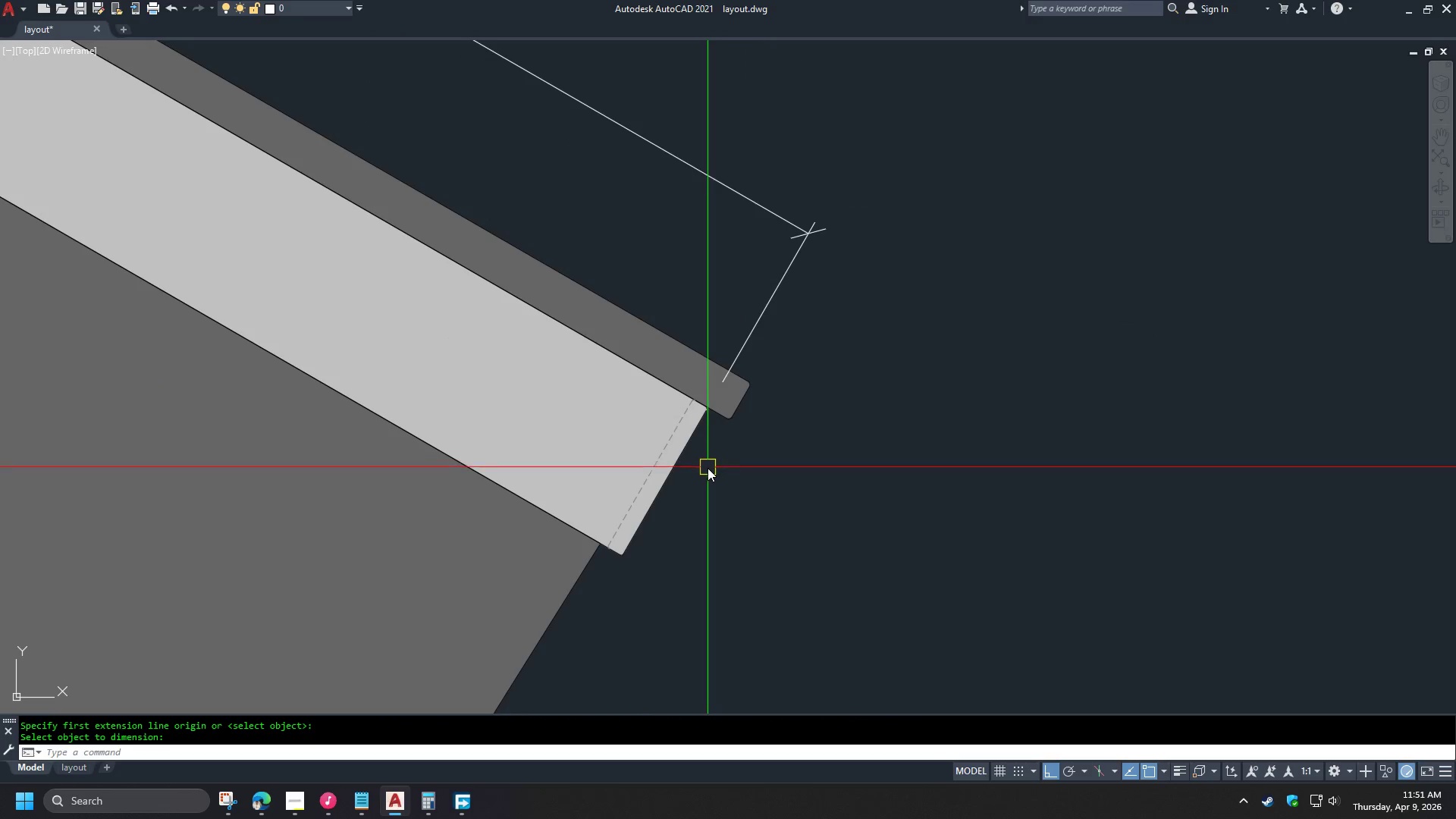 
key(Space)
 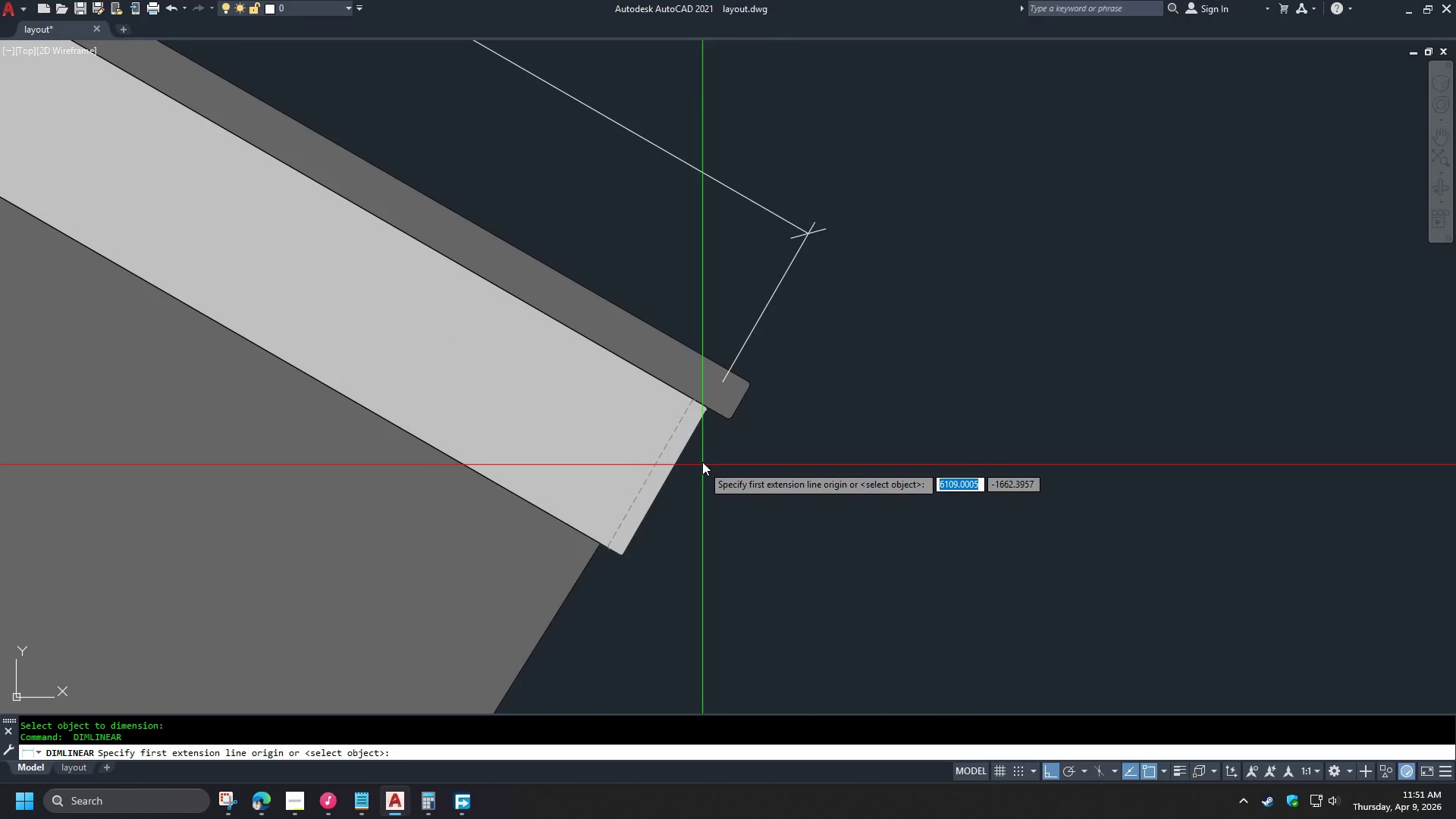 
scroll: coordinate [699, 453], scroll_direction: up, amount: 1.0
 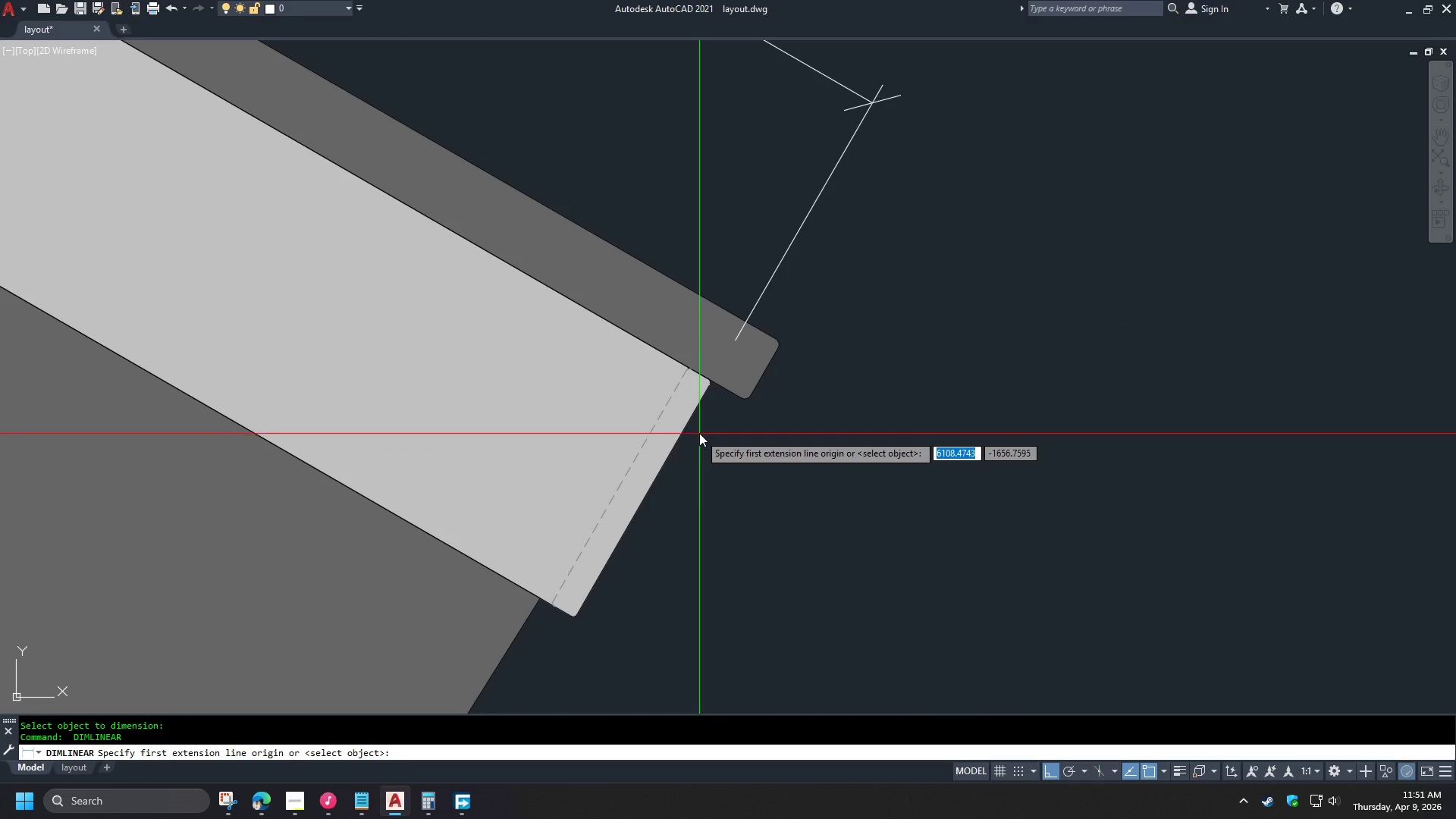 
type(end)
key(Escape)
type(diimro )
 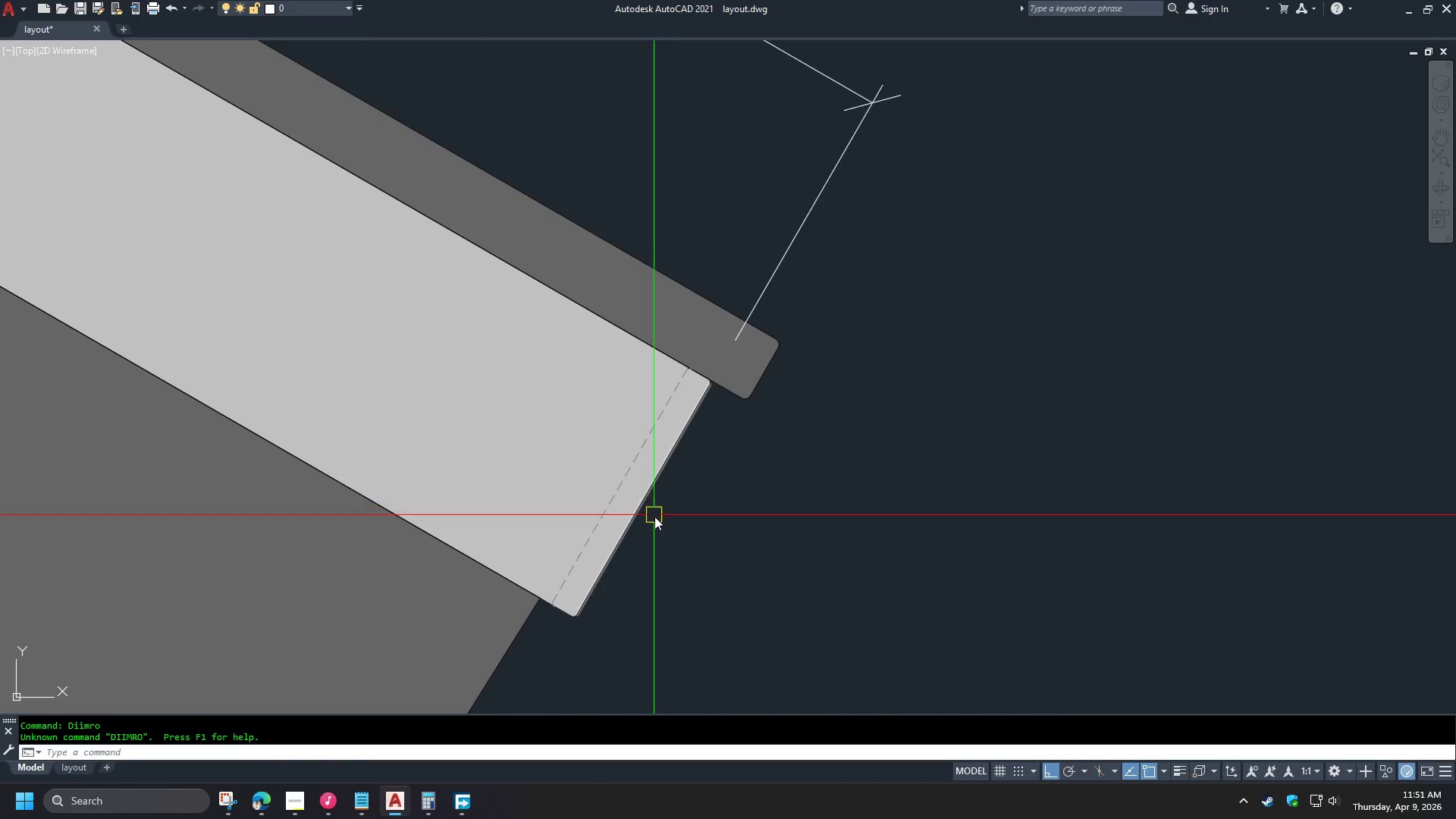 
key(Escape)
type(dimro )
 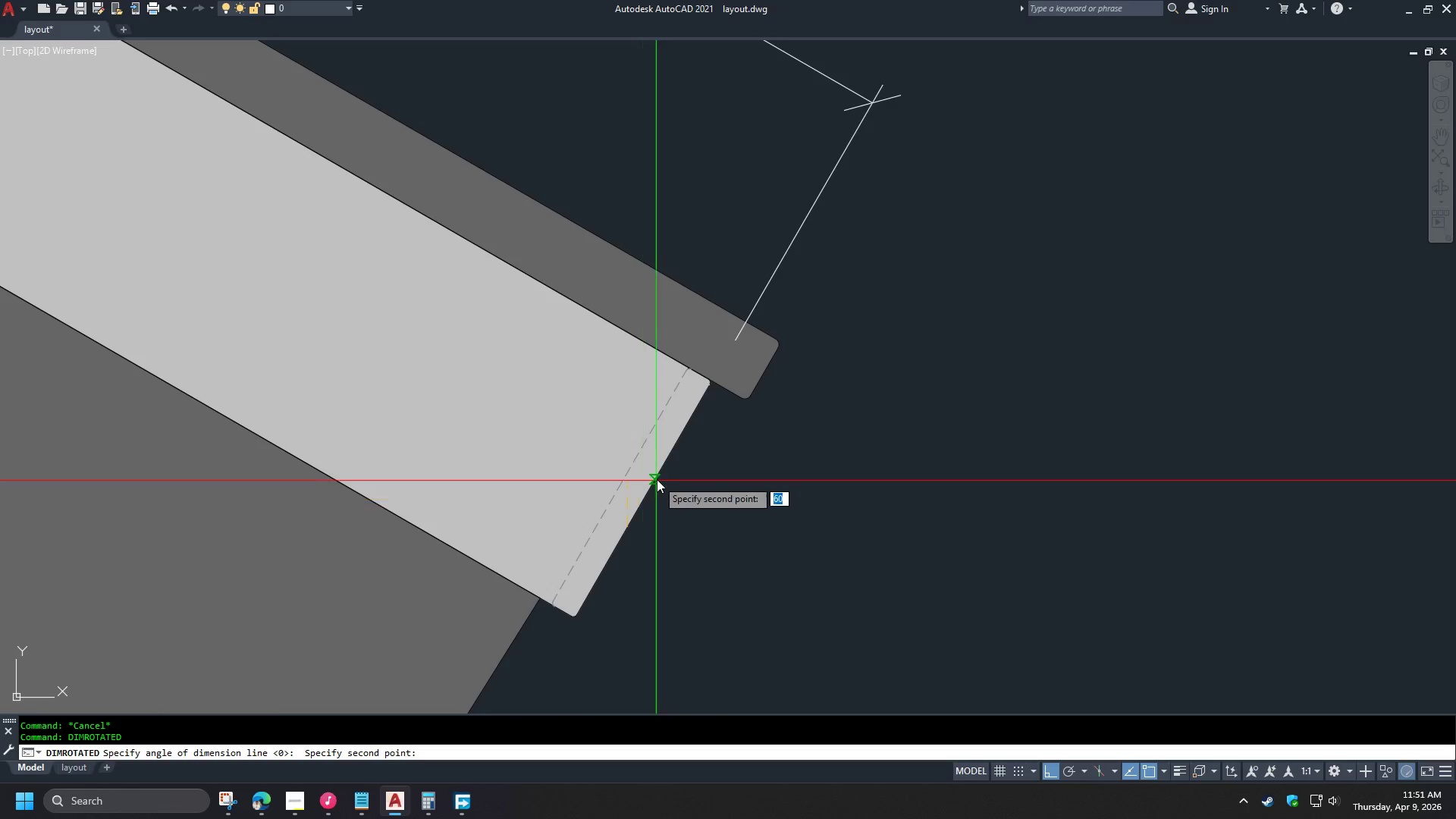 
left_click([658, 477])
 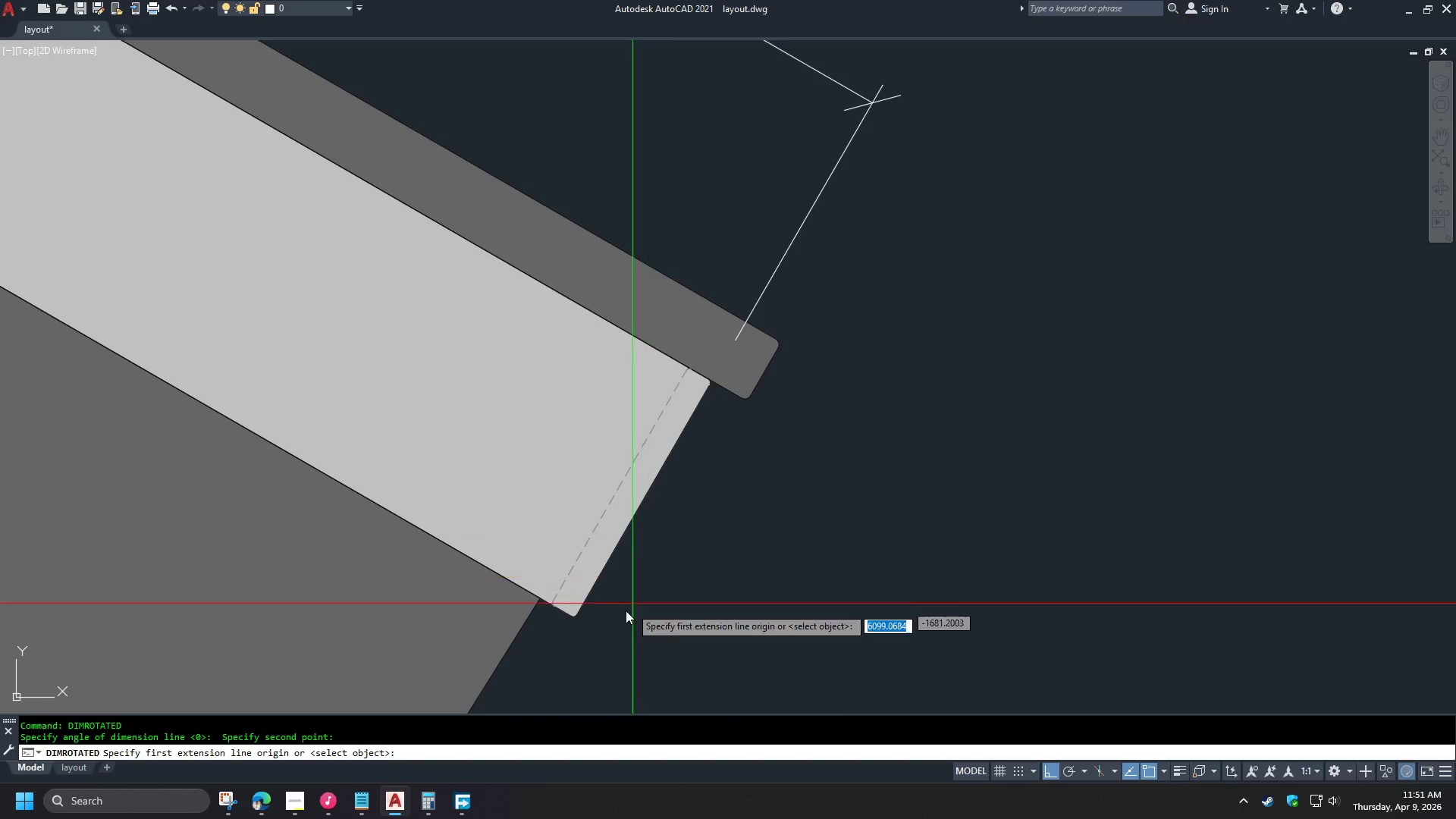 
type(end )
 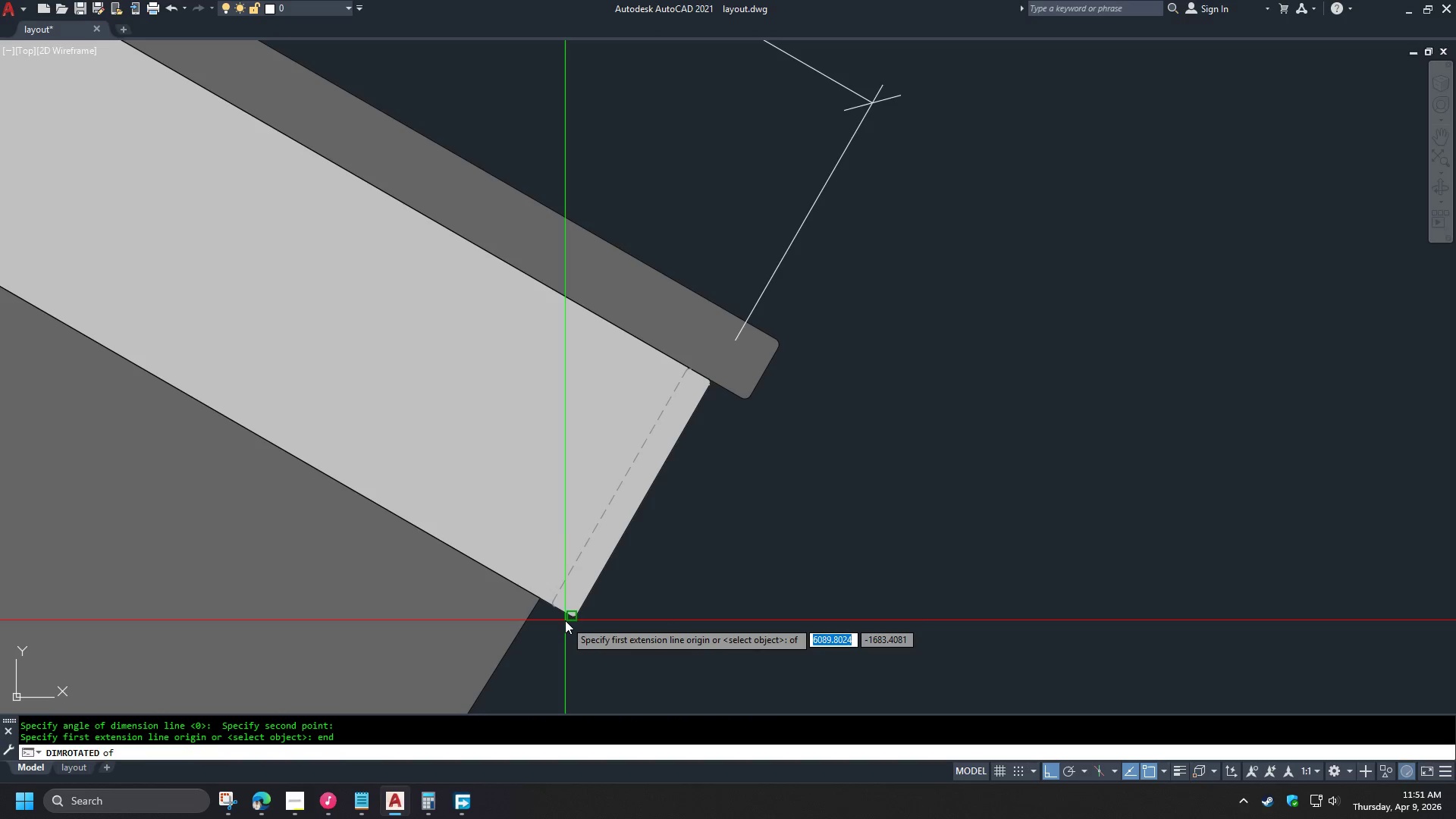 
left_click([565, 620])
 